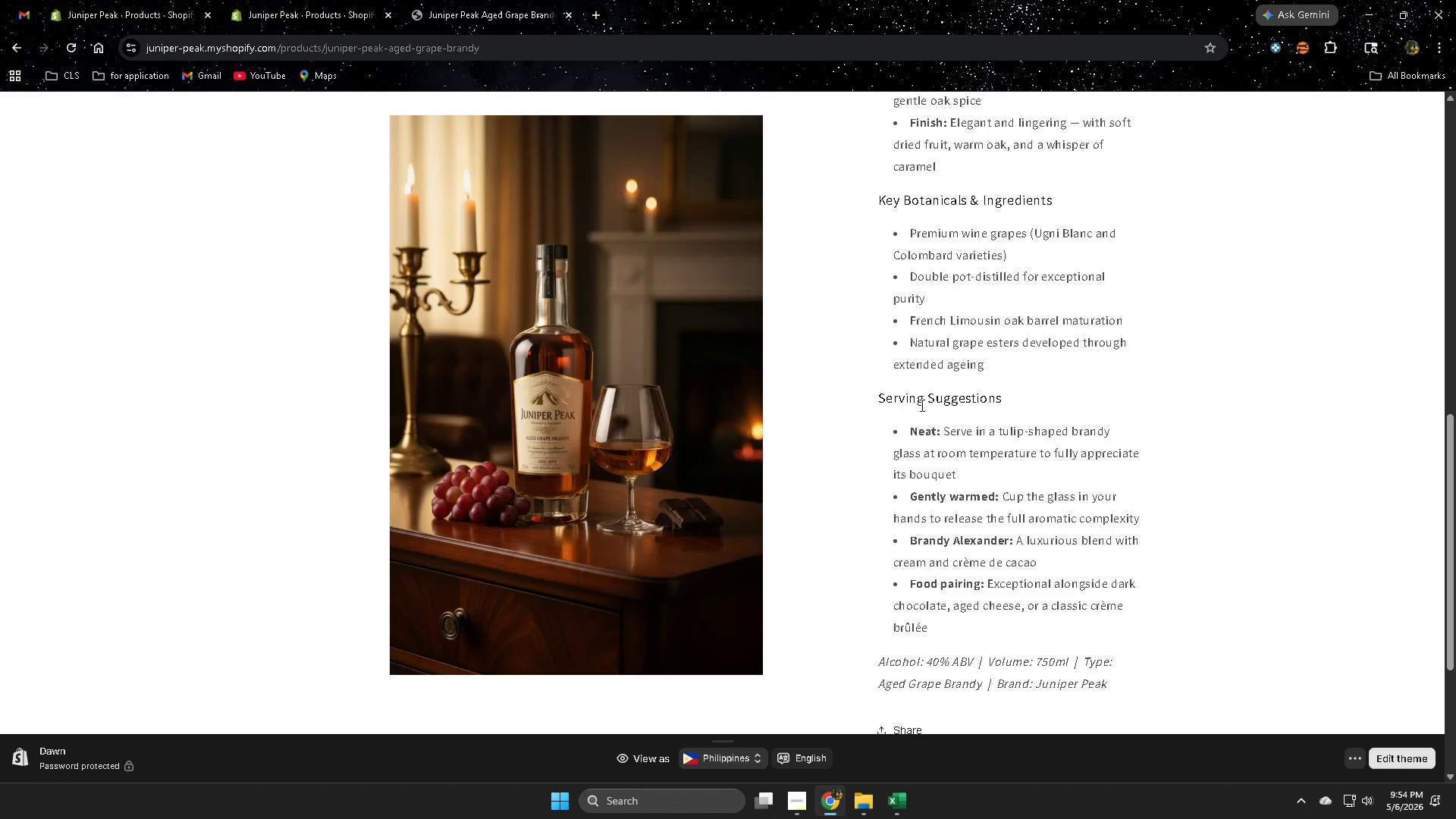 
left_click_drag(start_coordinate=[914, 444], to_coordinate=[1210, 596])
 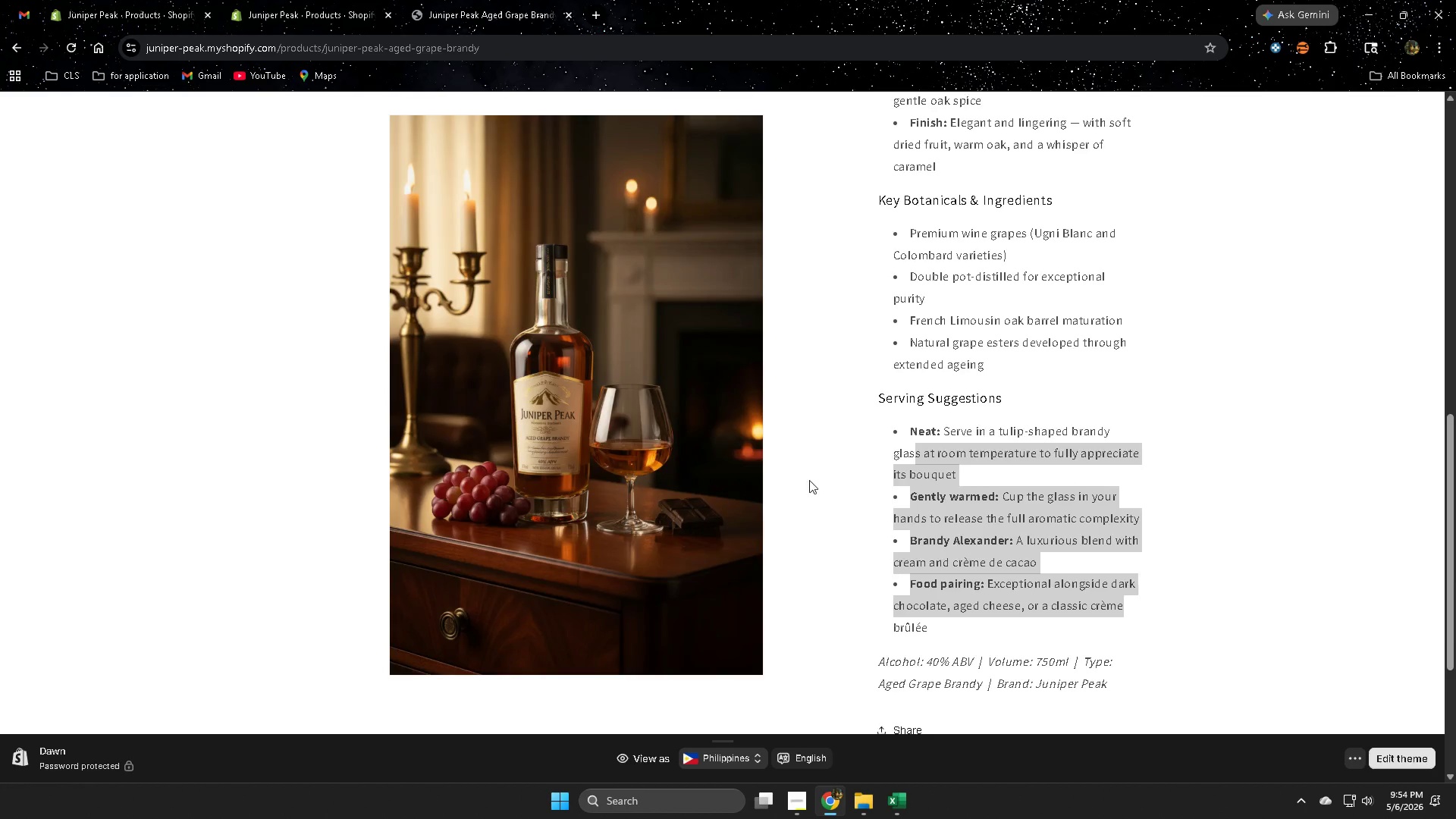 
scroll: coordinate [489, 403], scroll_direction: up, amount: 3.0
 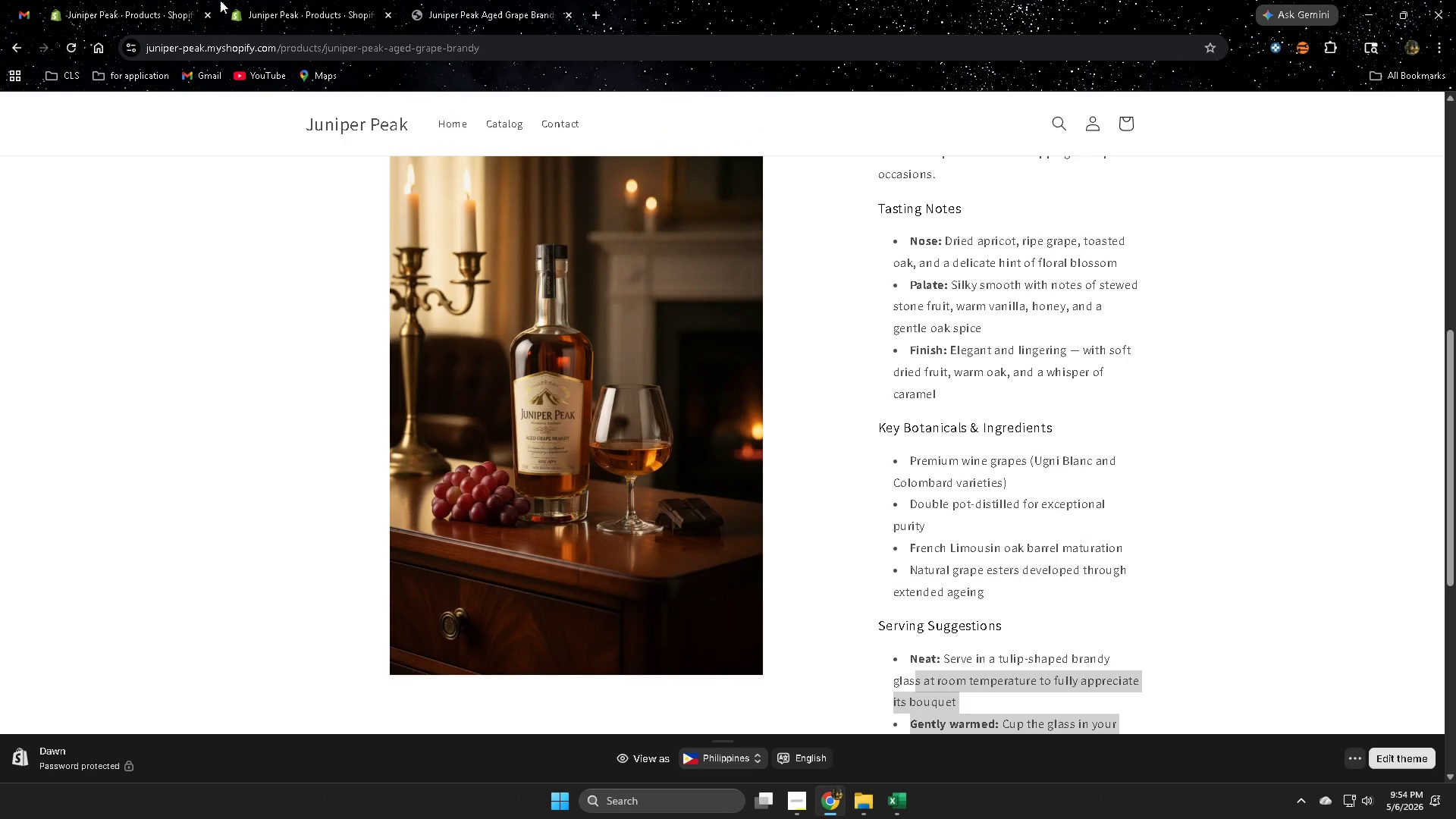 
left_click([303, 2])
 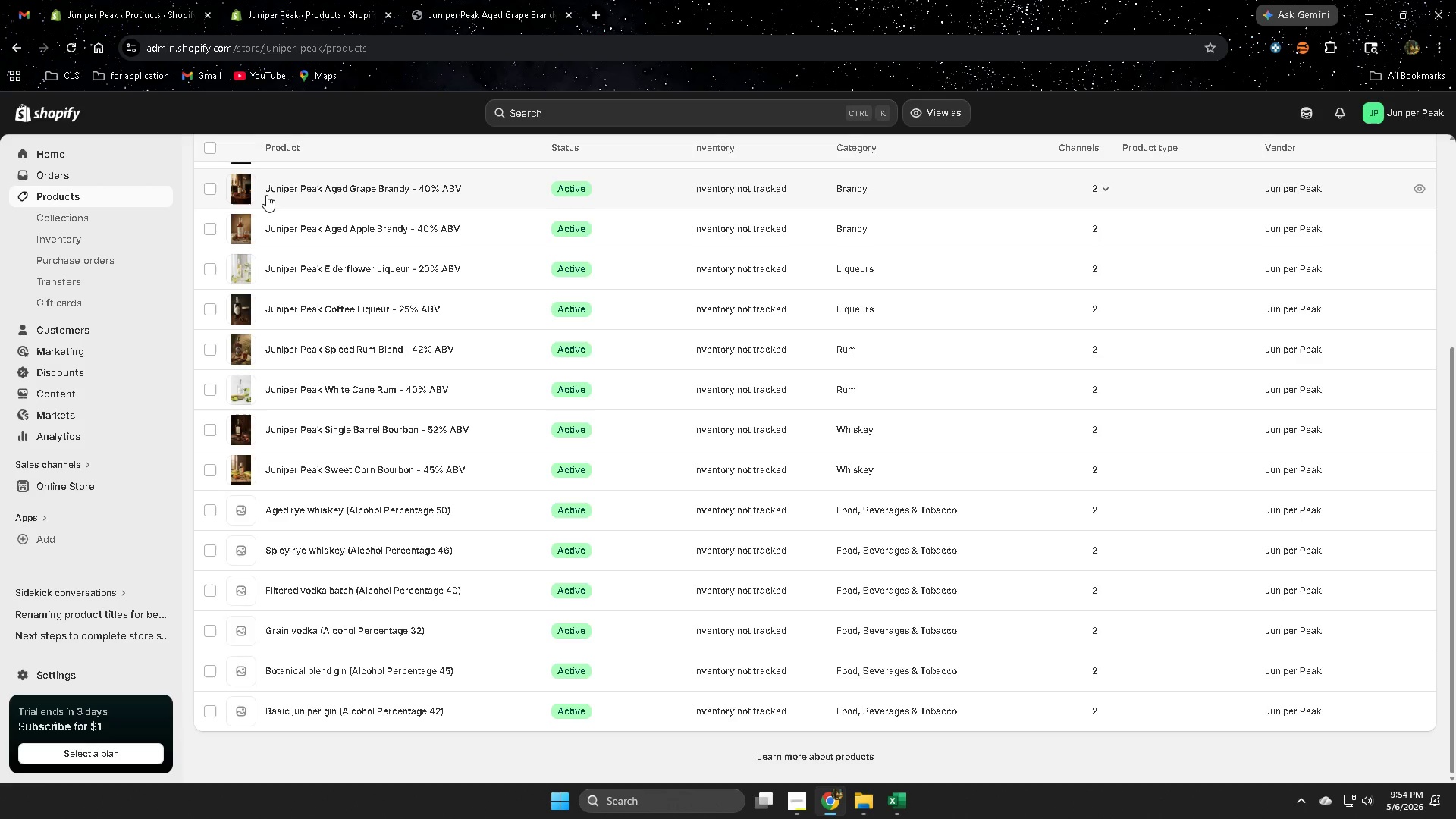 
wait(17.31)
 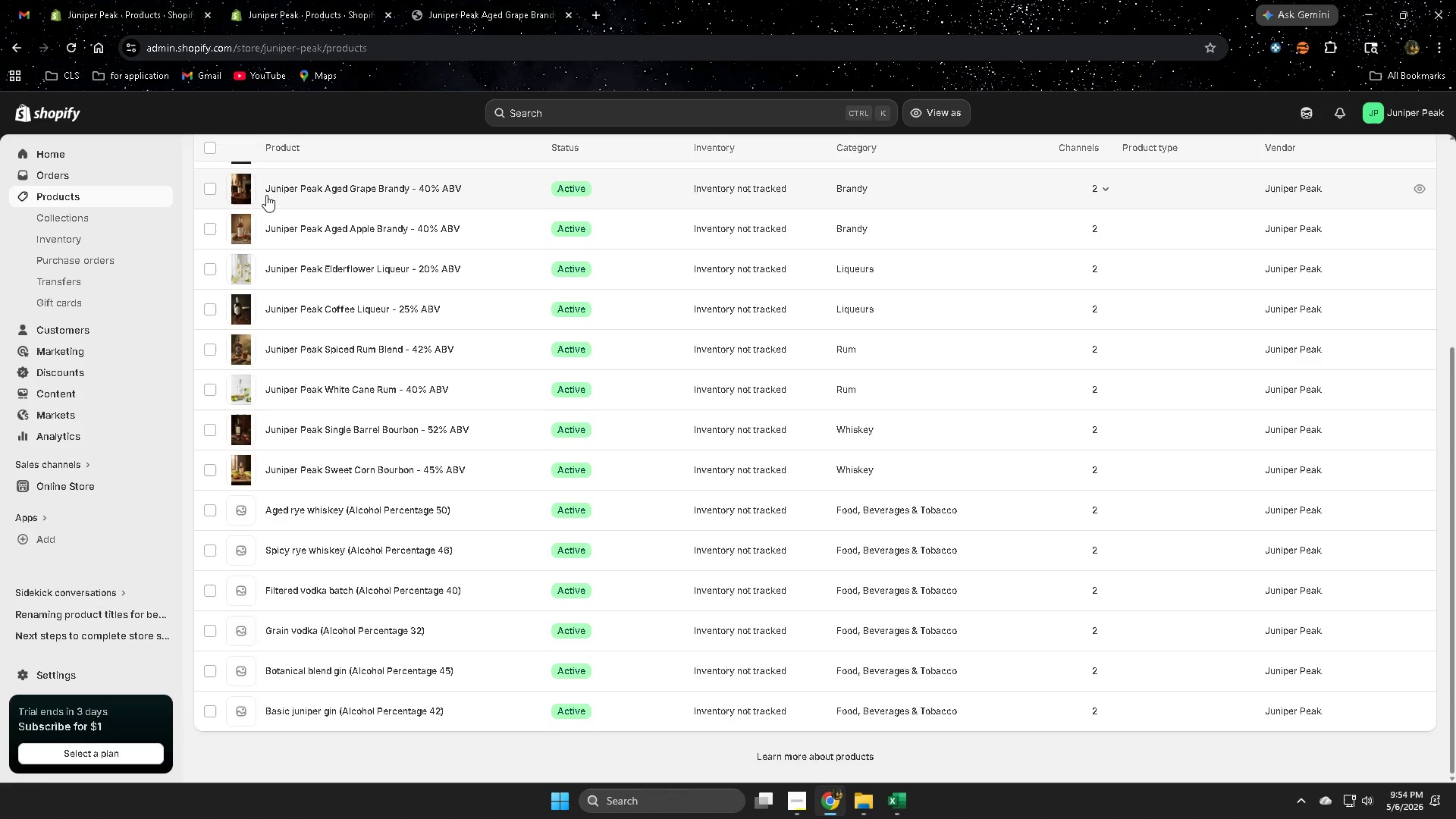 
scroll: coordinate [297, 0], scroll_direction: up, amount: 1.0
 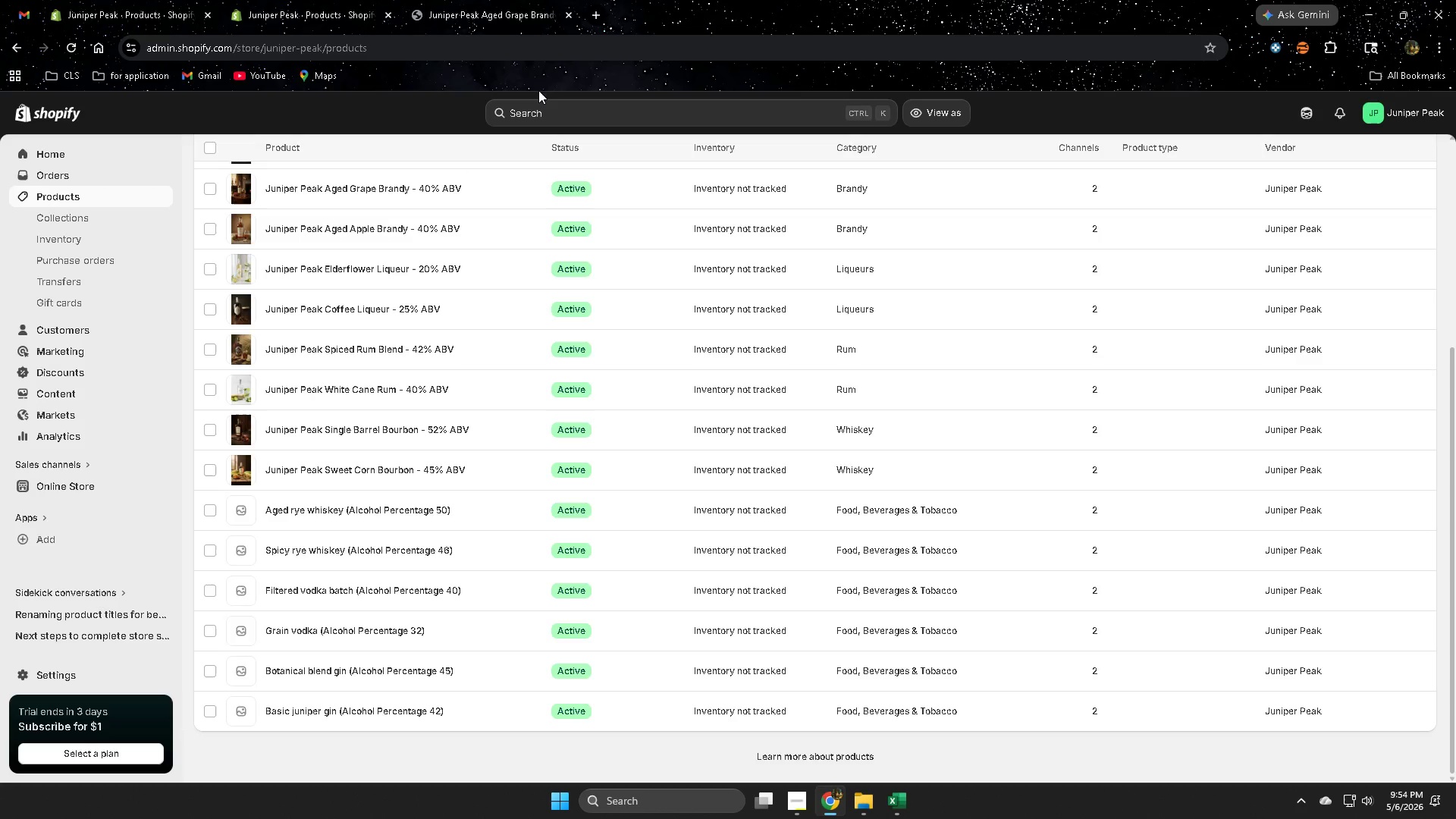 
mouse_move([536, 37])
 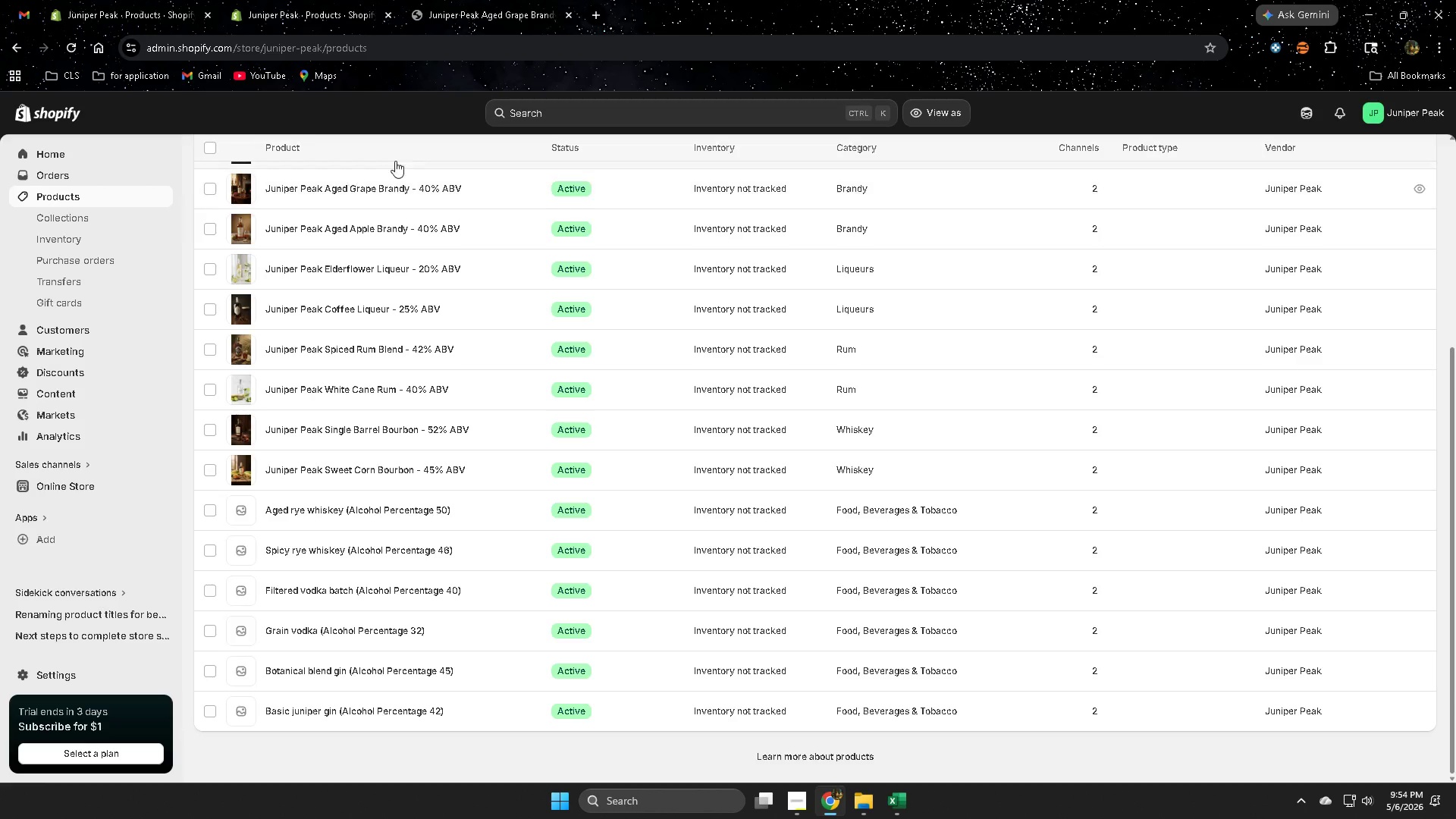 
wait(5.63)
 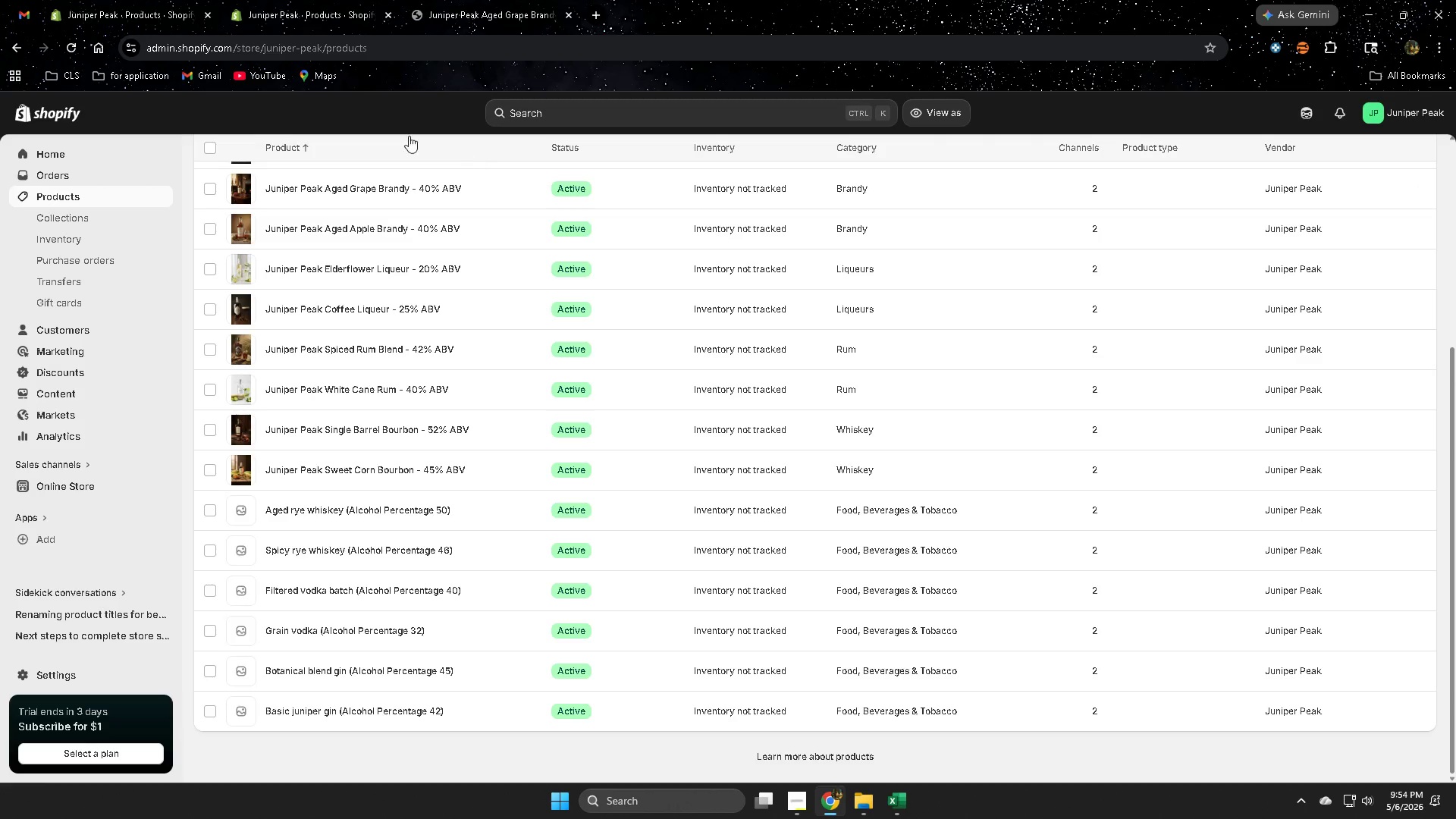 
left_click([490, 12])
 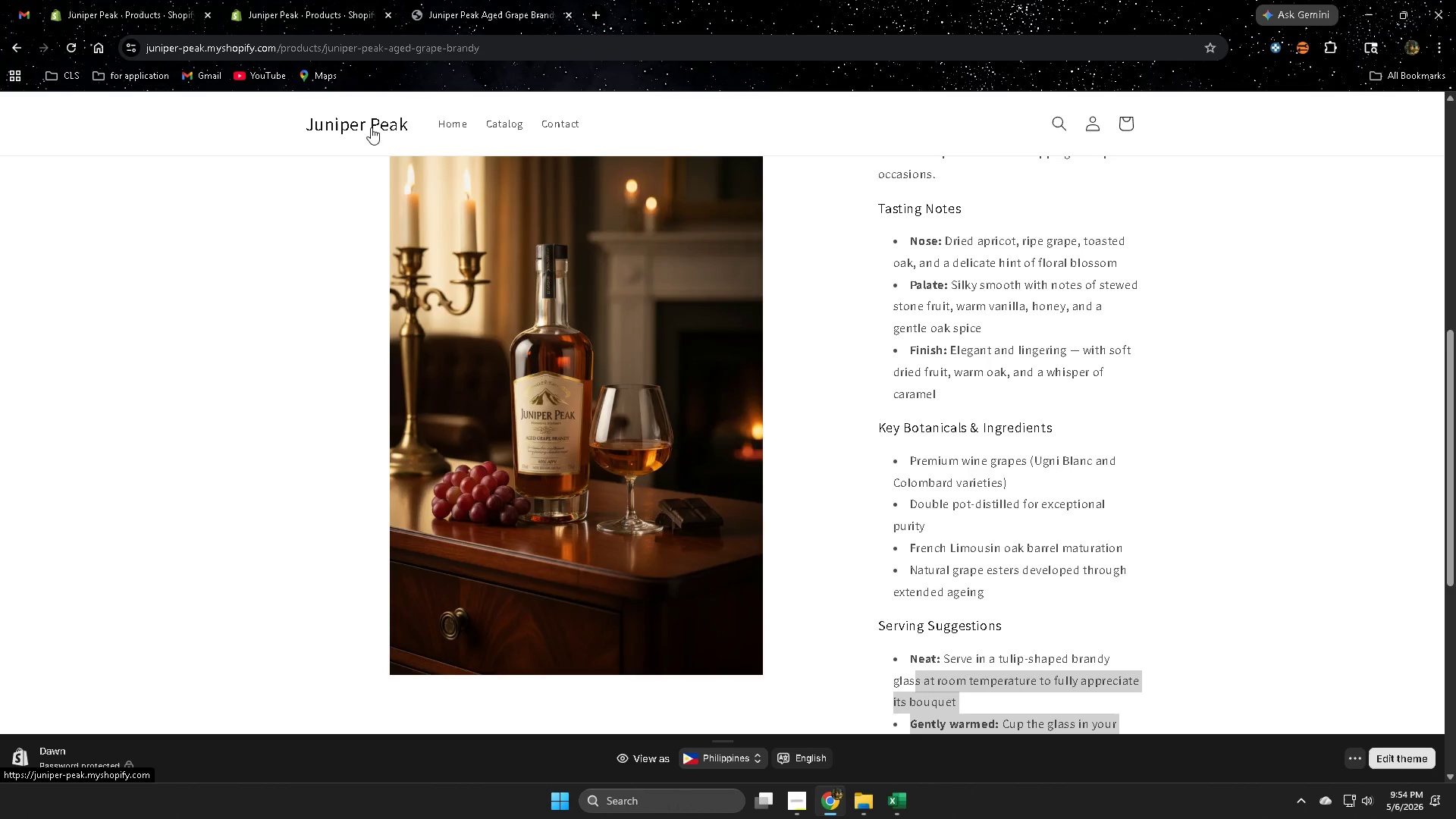 
left_click([372, 128])
 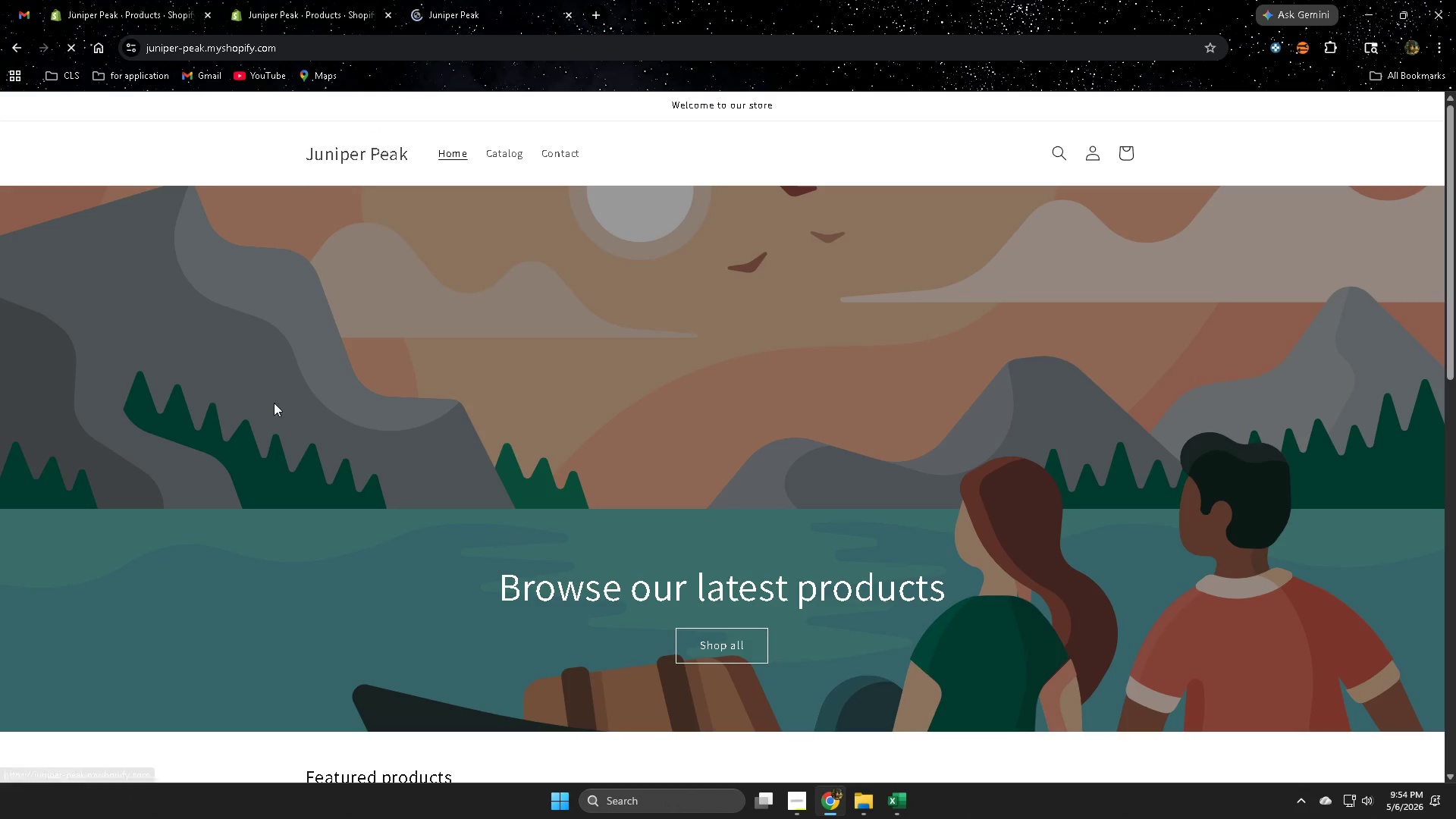 
scroll: coordinate [273, 410], scroll_direction: down, amount: 11.0
 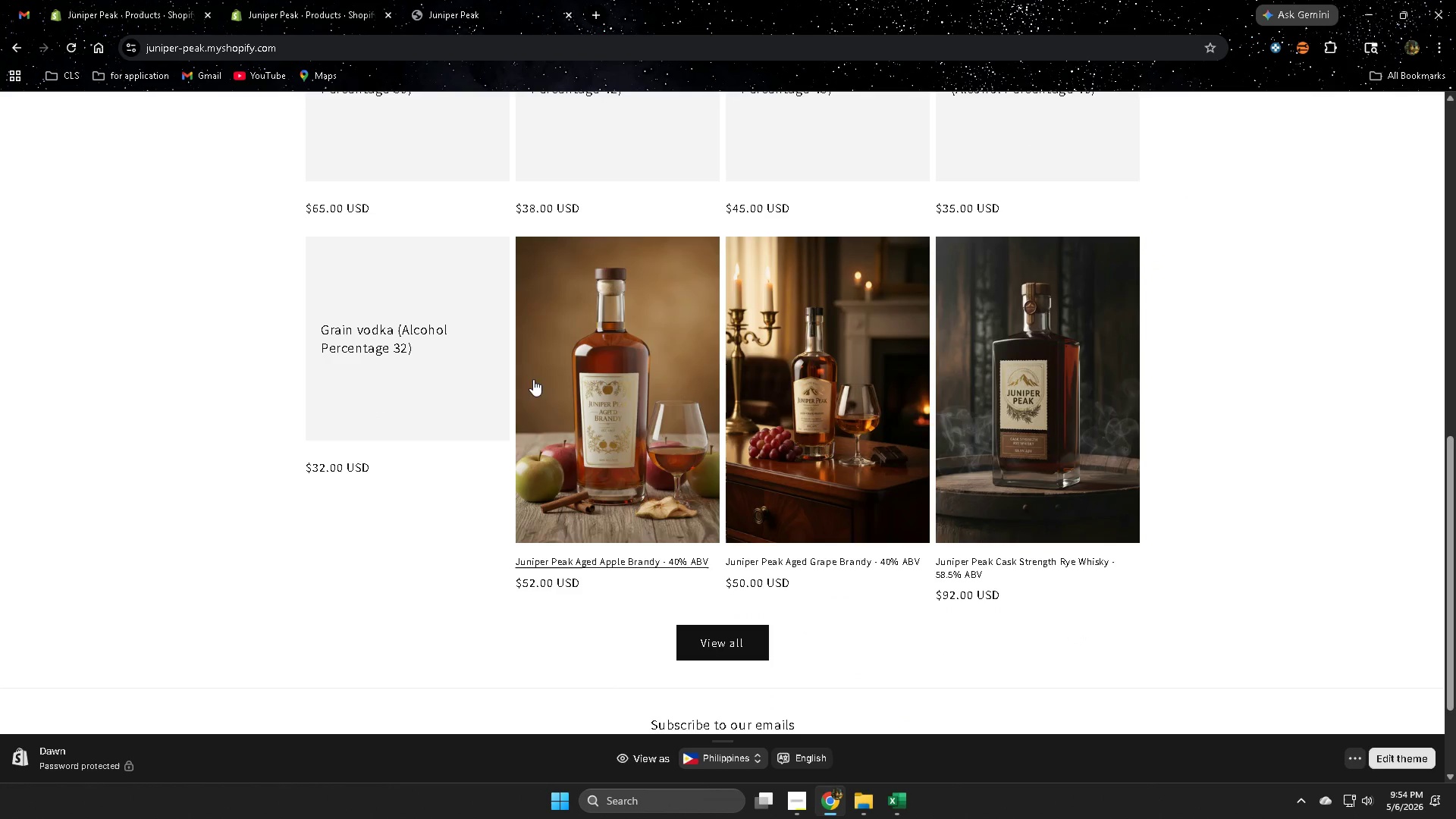 
left_click([593, 423])
 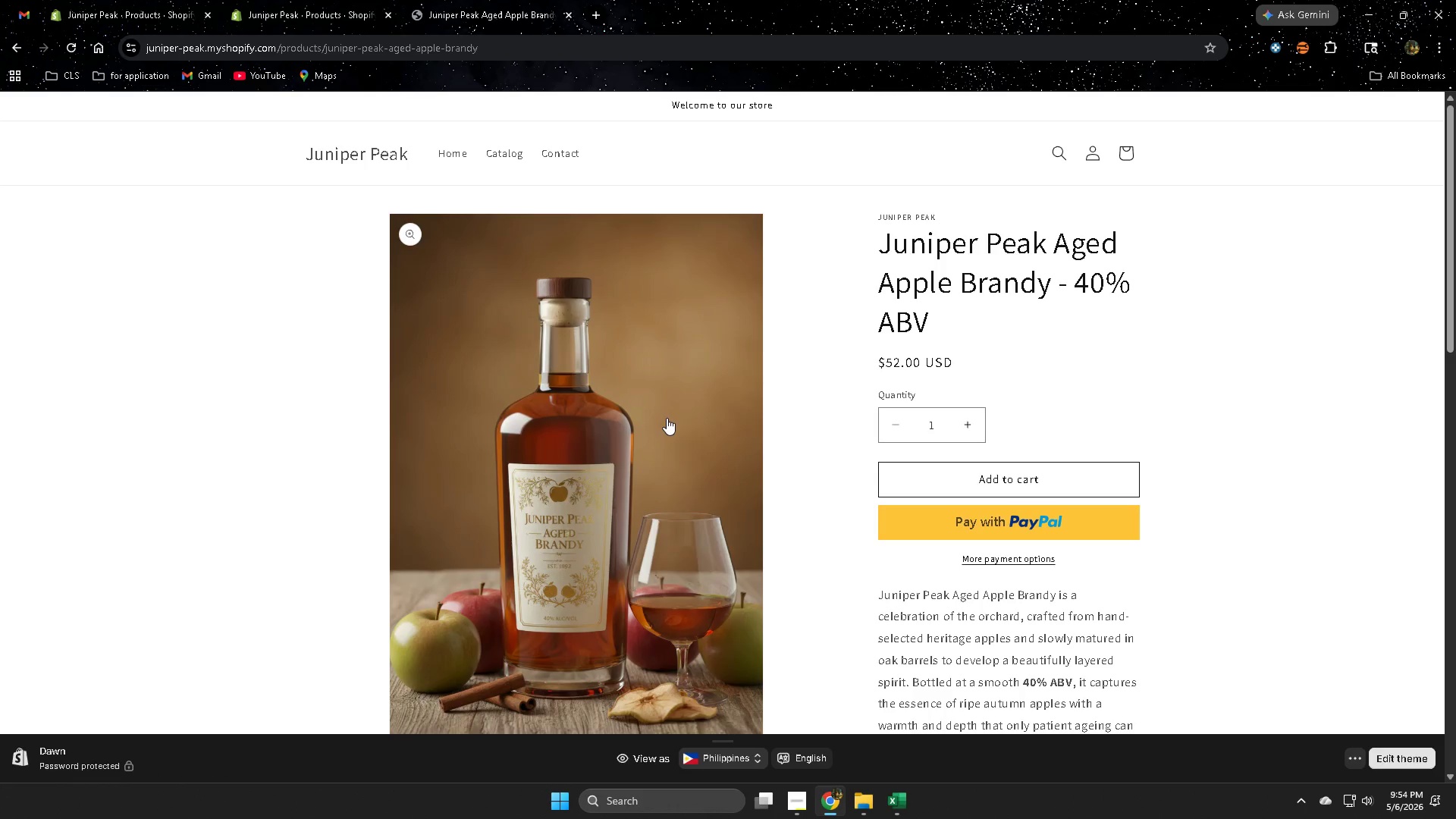 
scroll: coordinate [666, 419], scroll_direction: down, amount: 1.0
 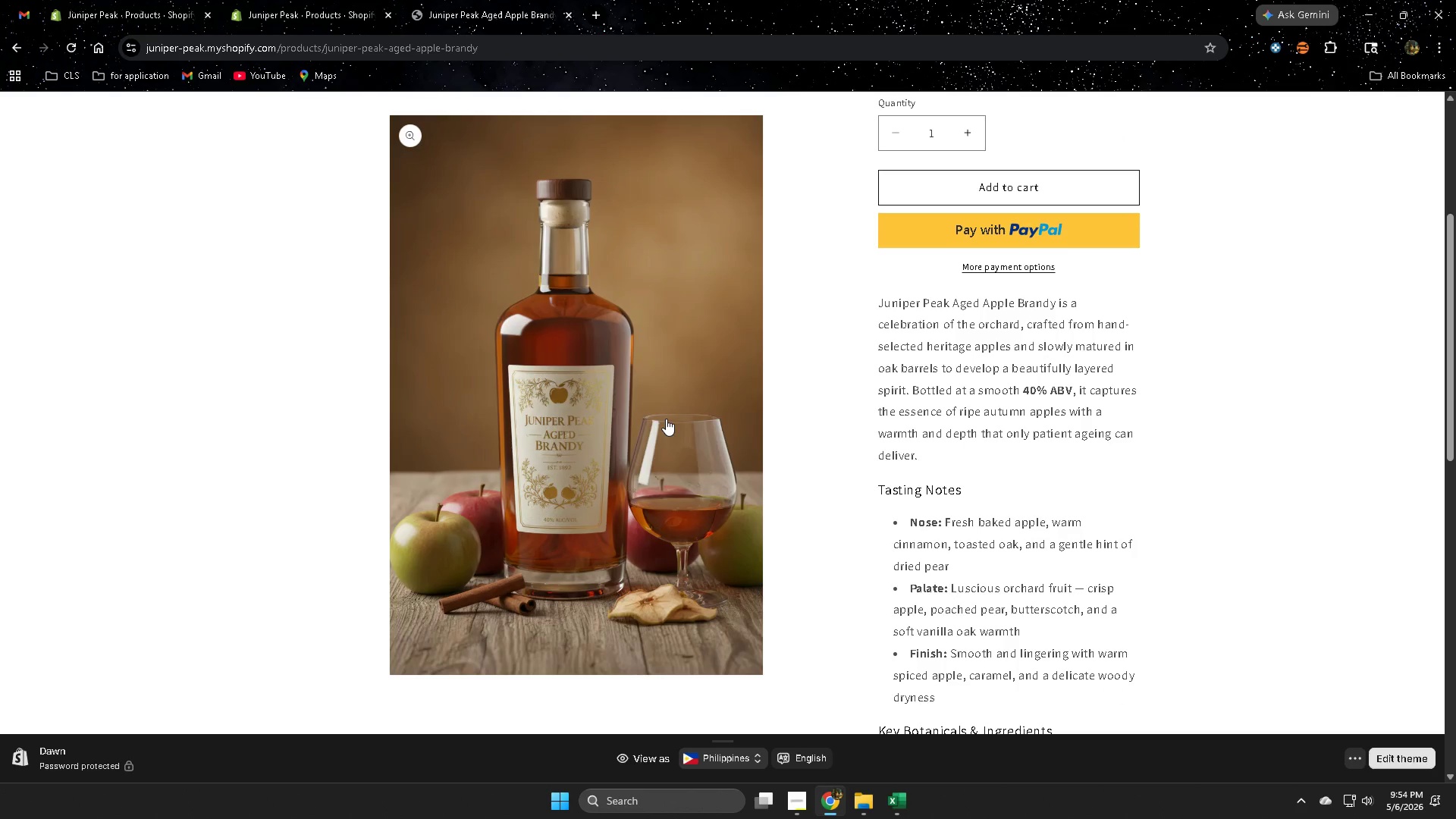 
scroll: coordinate [666, 419], scroll_direction: up, amount: 2.0
 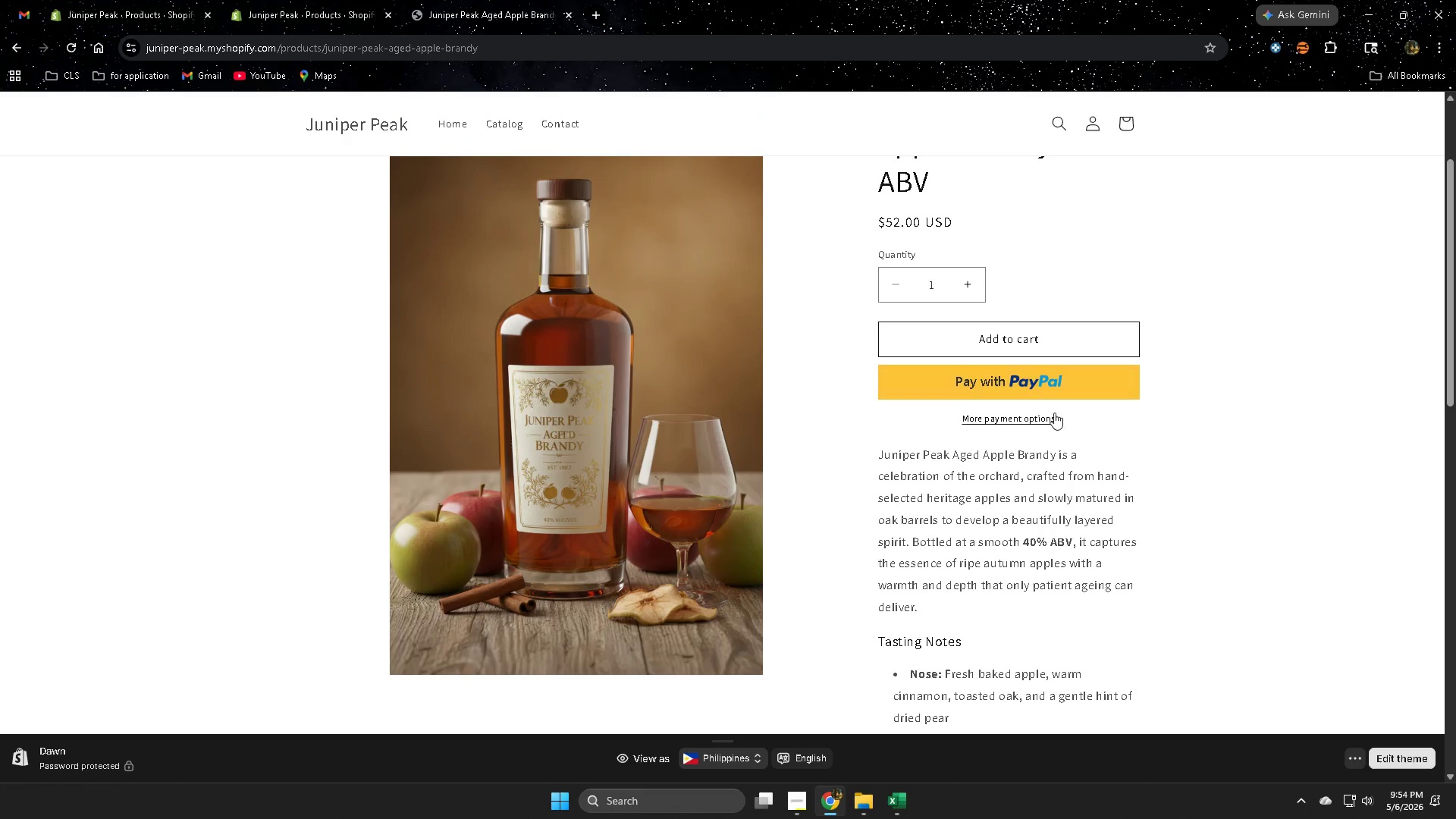 
scroll: coordinate [1210, 506], scroll_direction: down, amount: 3.0
 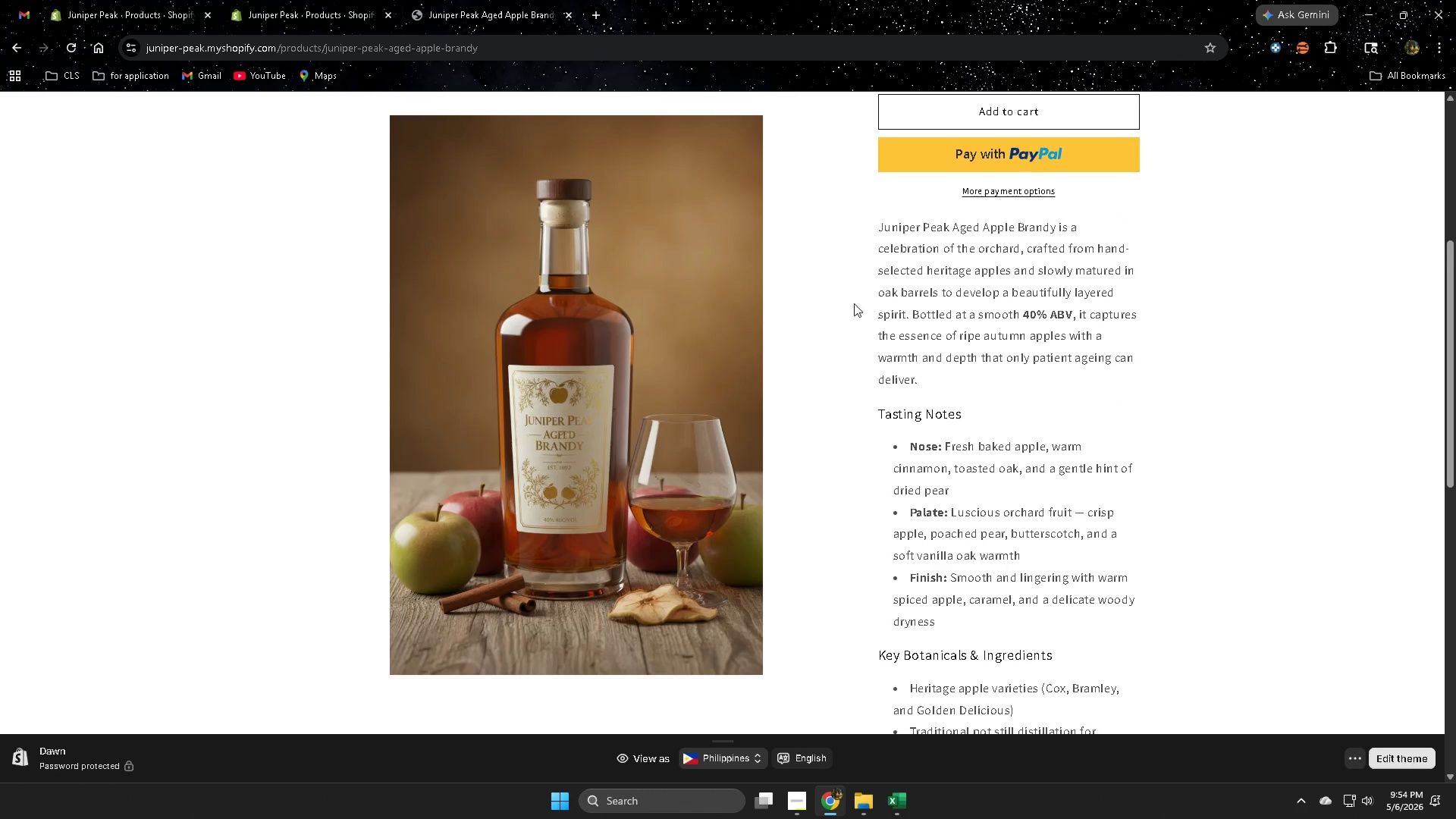 
left_click_drag(start_coordinate=[982, 340], to_coordinate=[996, 364])
 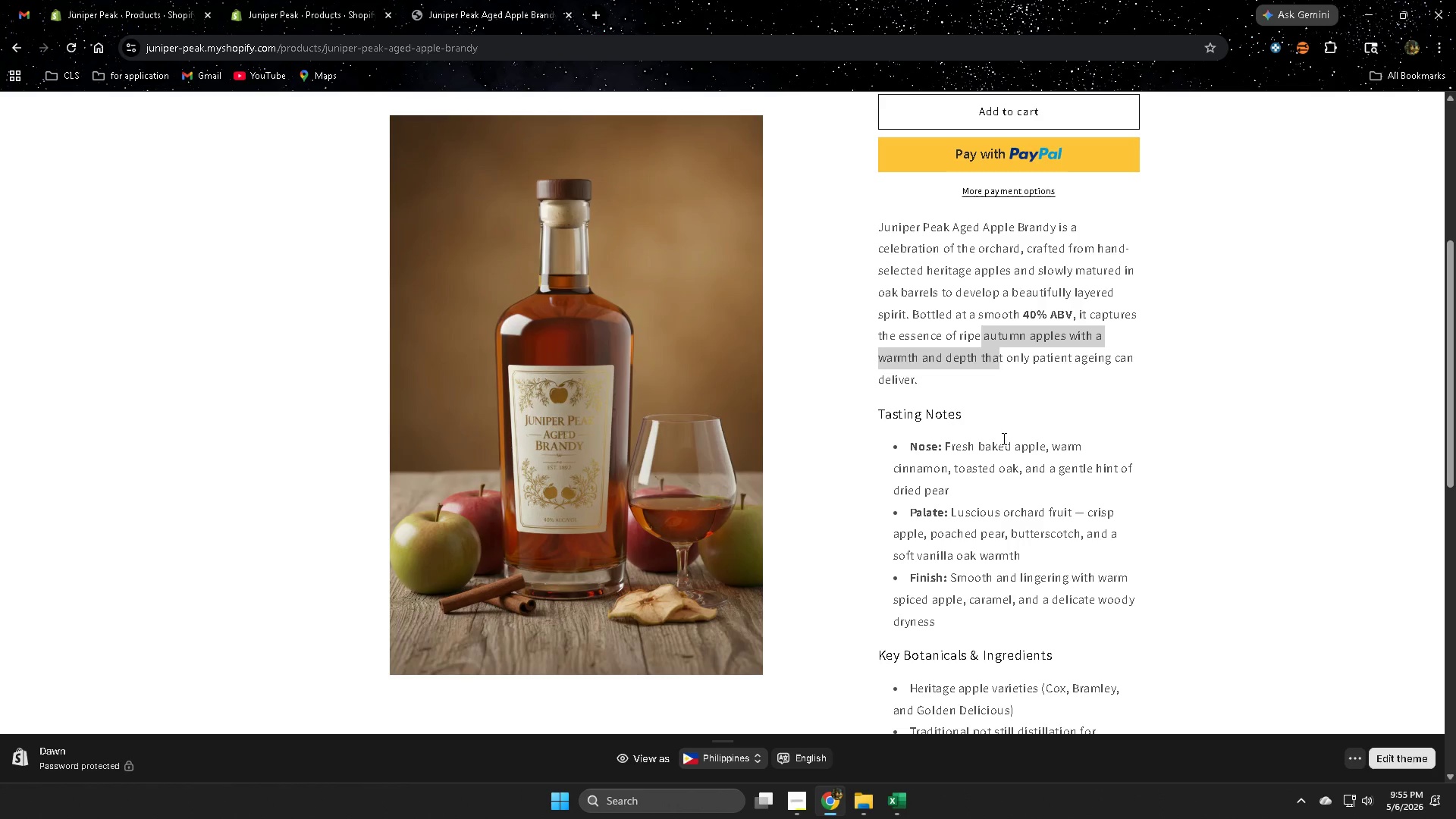 
wait(18.01)
 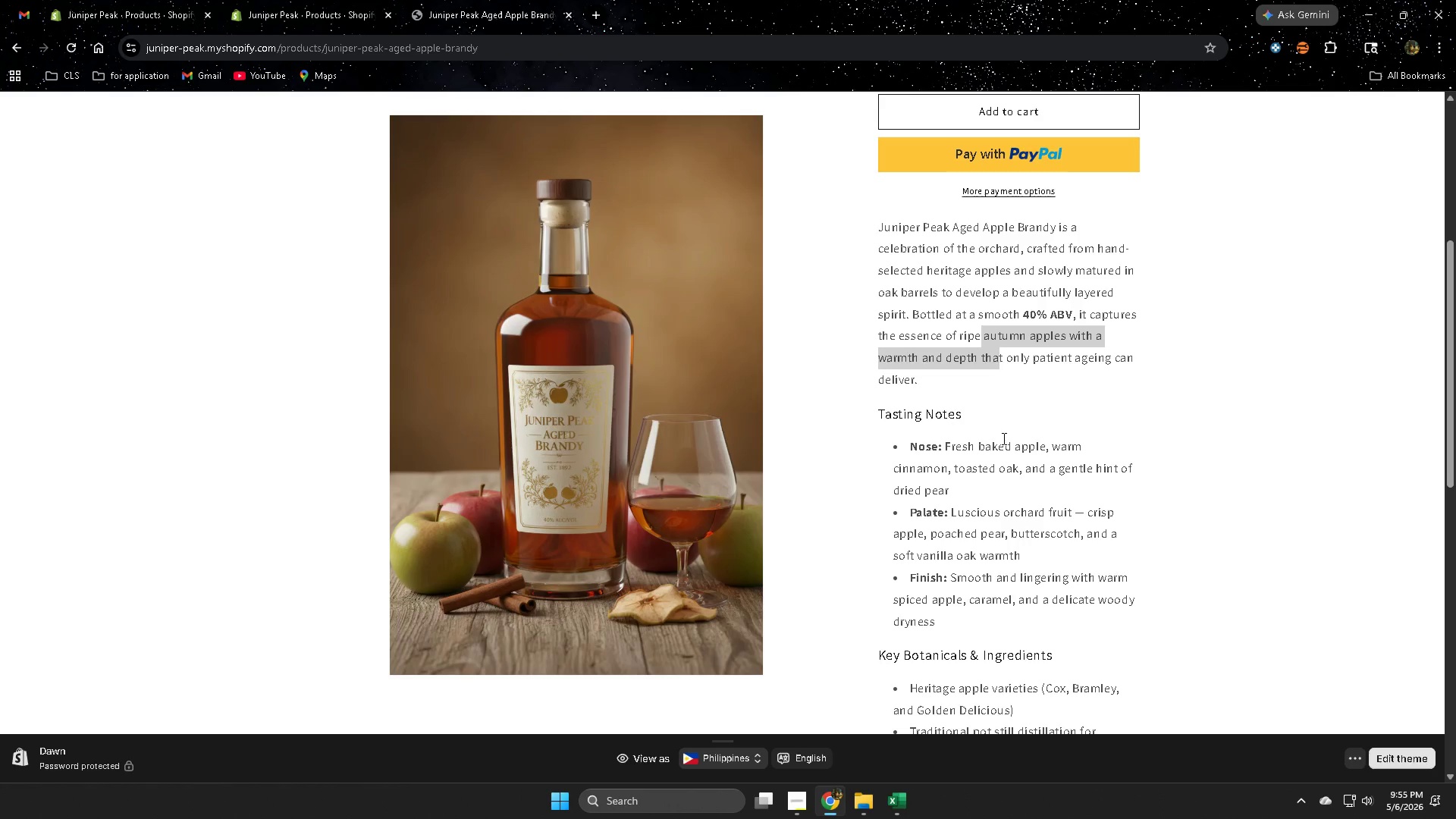 
left_click([216, 347])
 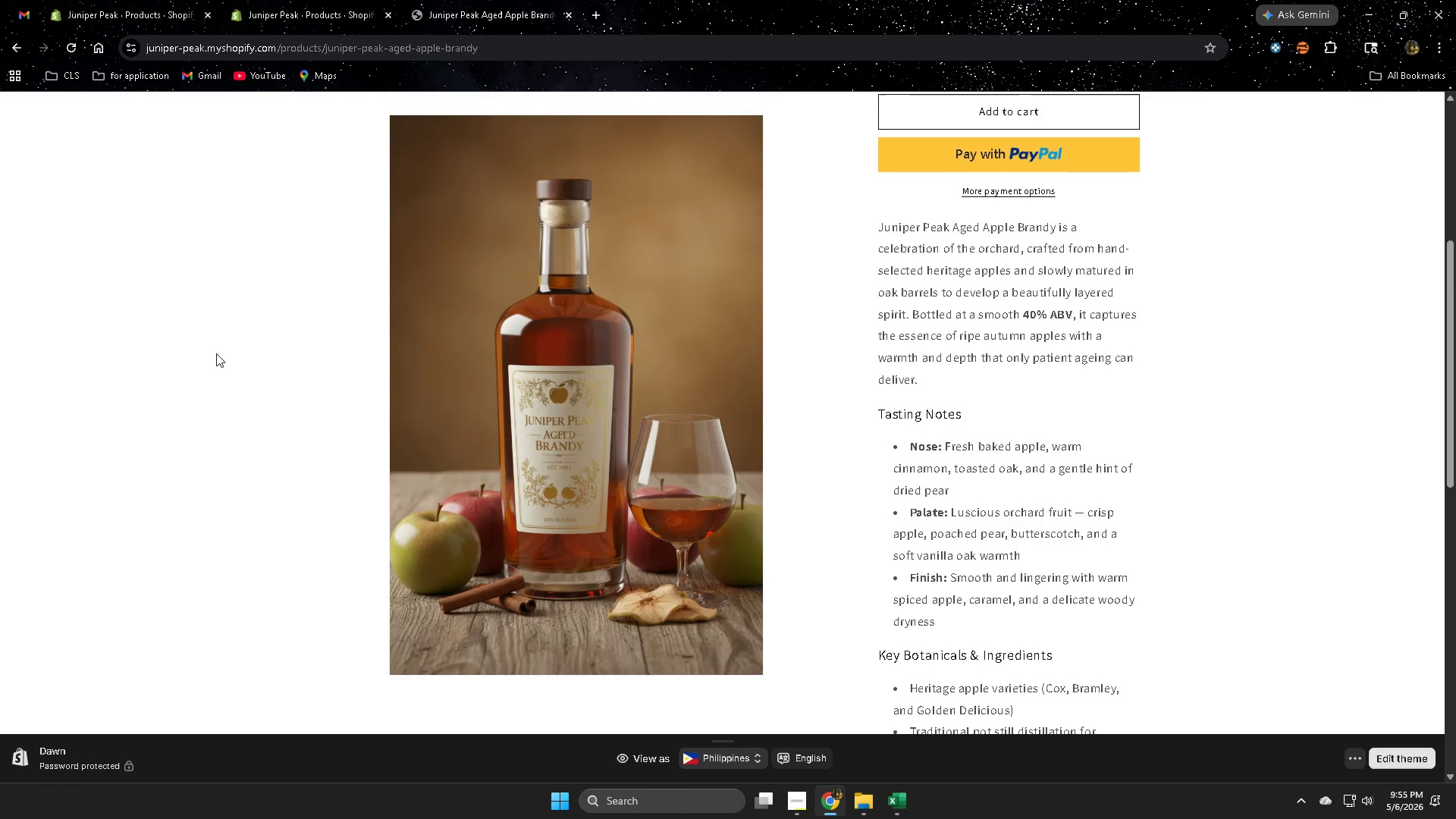 
scroll: coordinate [214, 363], scroll_direction: down, amount: 2.0
 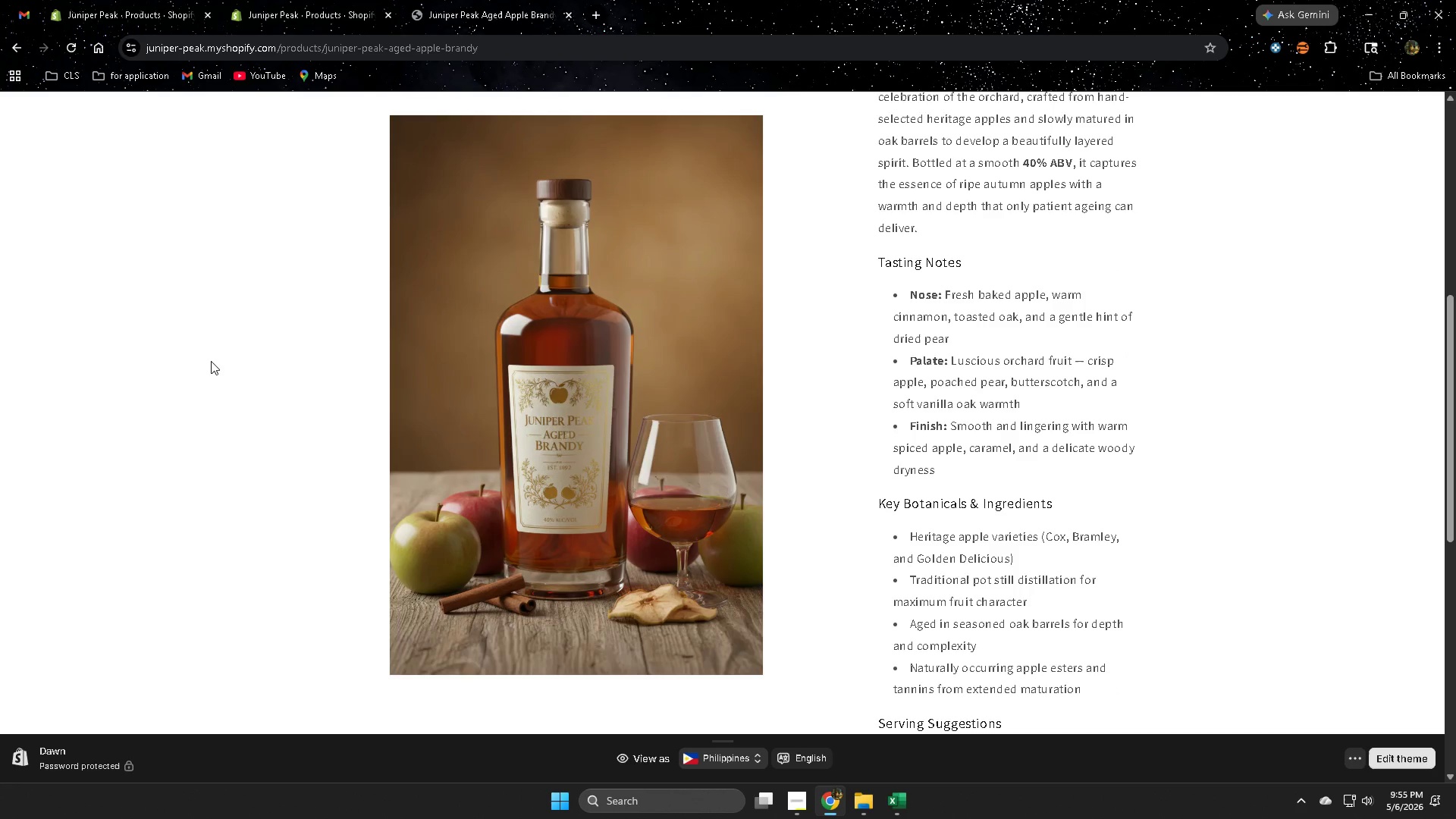 
wait(15.32)
 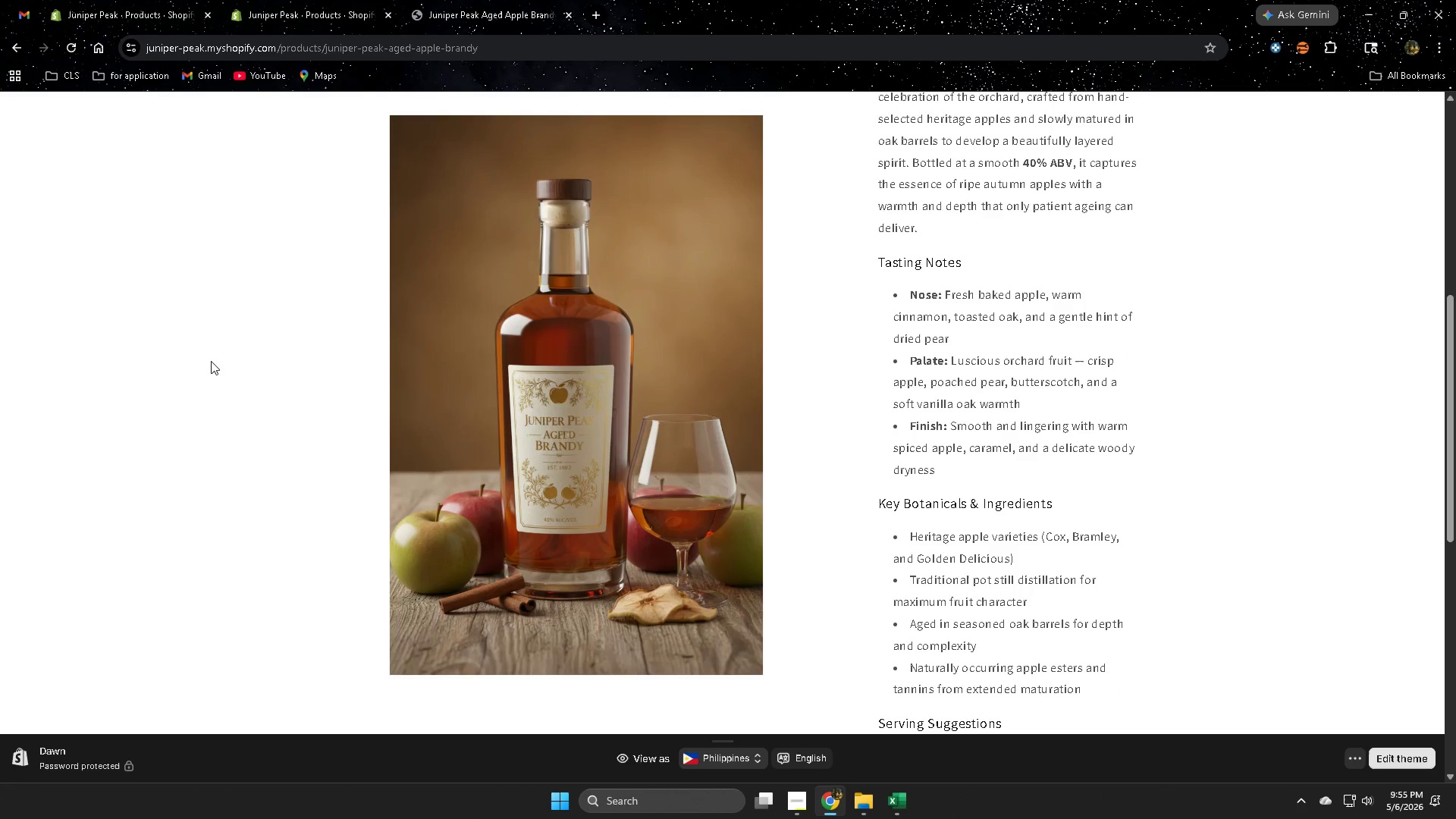 
scroll: coordinate [242, 362], scroll_direction: down, amount: 2.0
 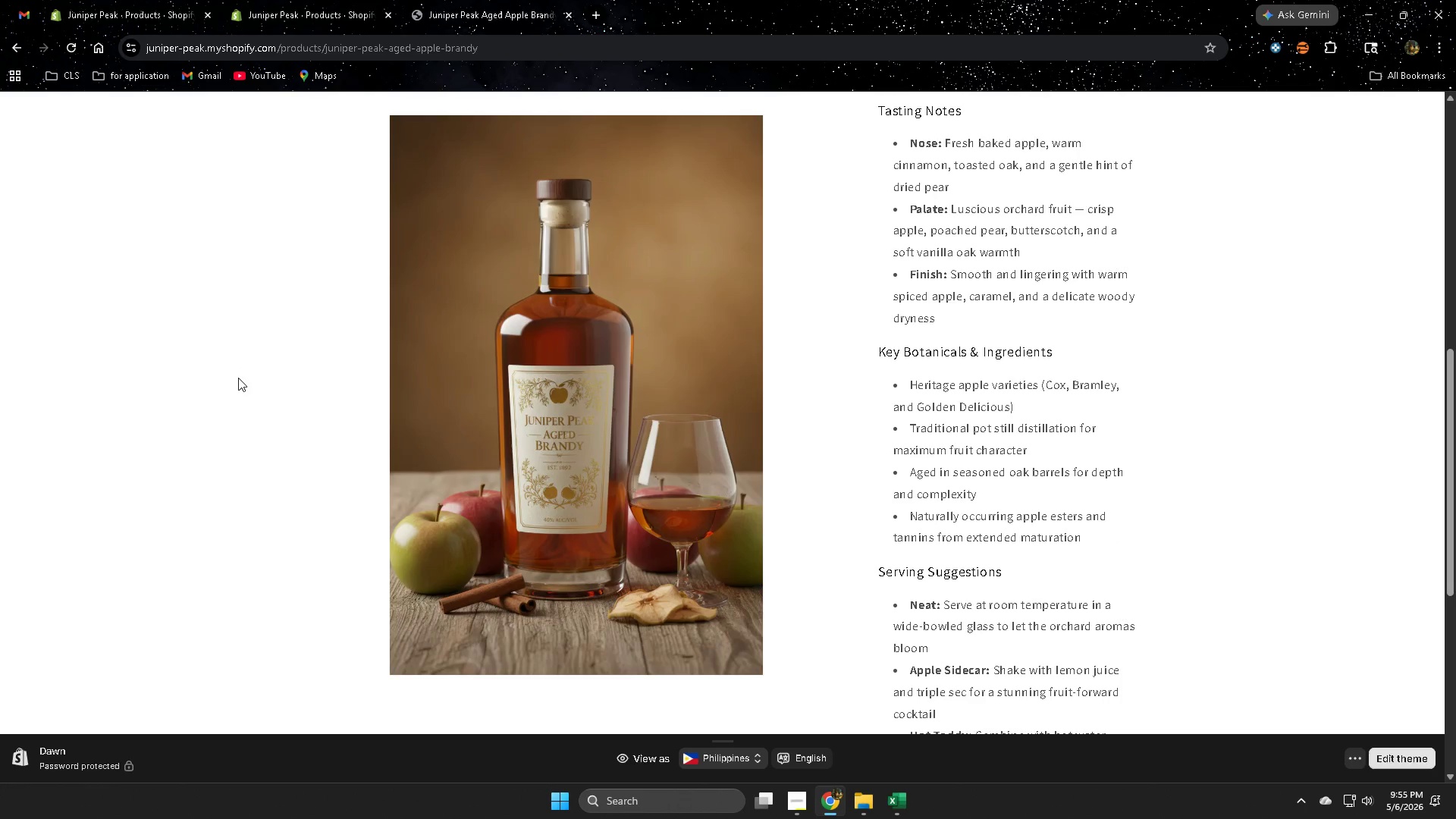 
wait(28.83)
 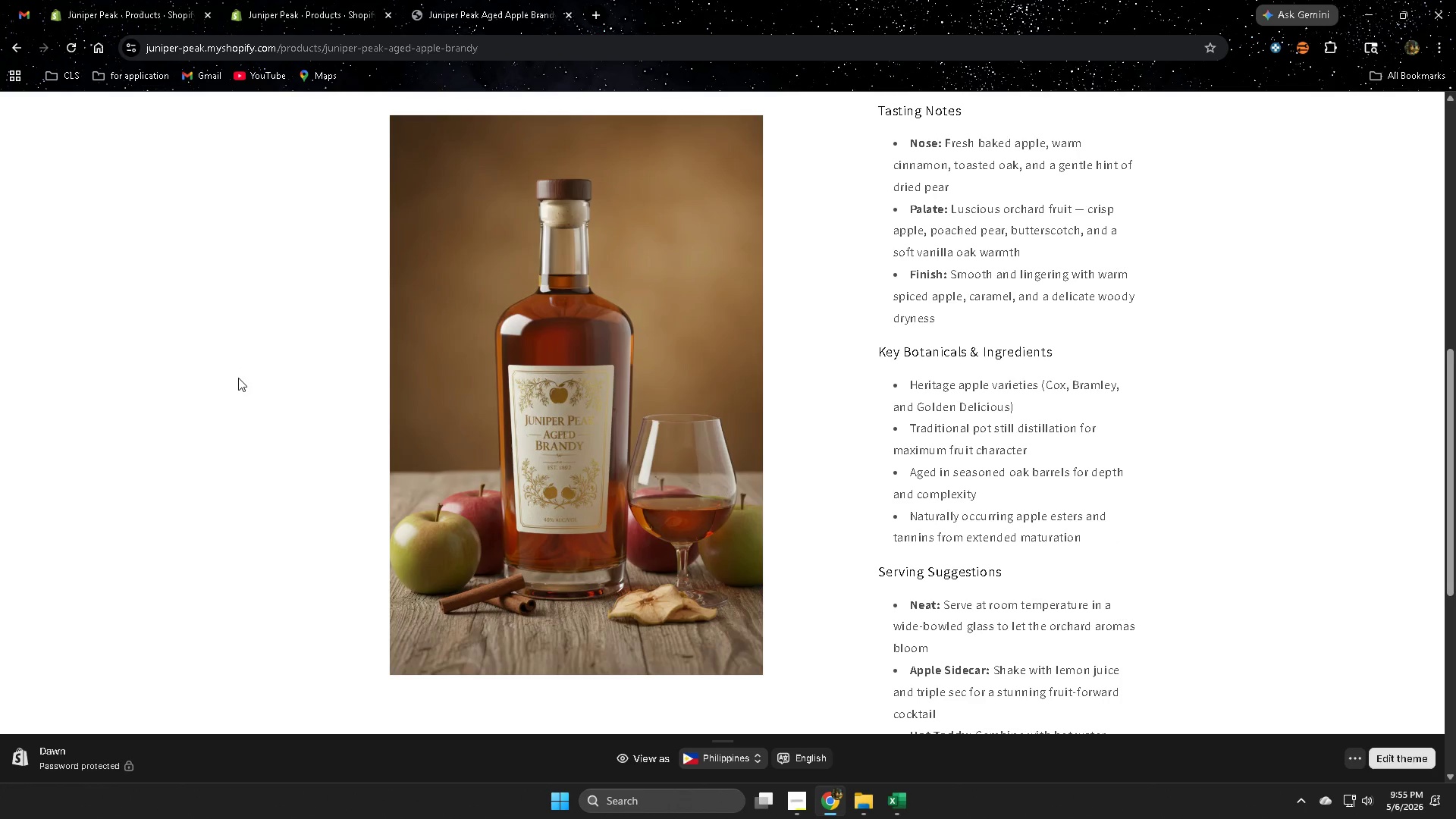 
scroll: coordinate [305, 532], scroll_direction: down, amount: 7.0
 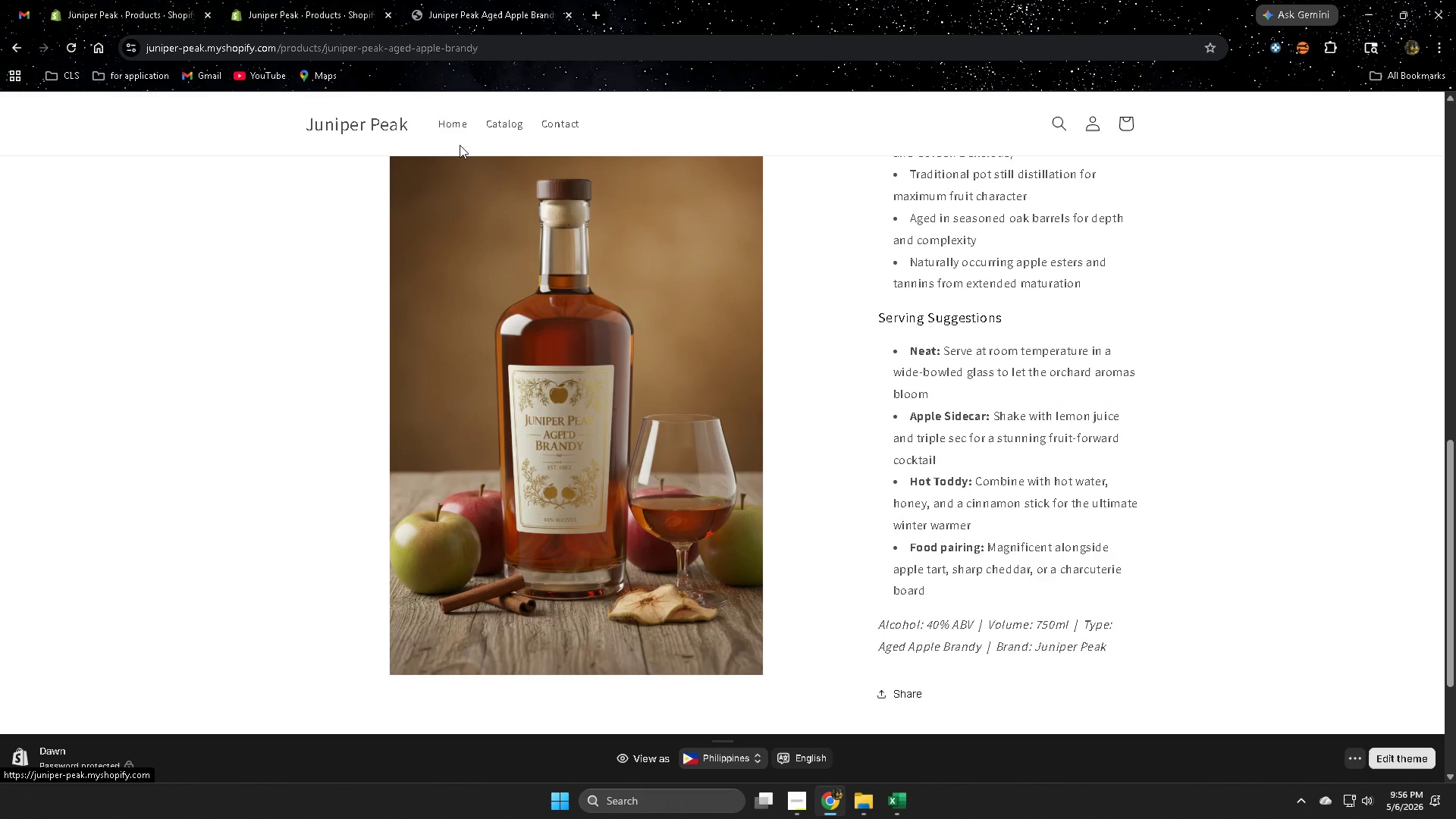 
left_click([448, 131])
 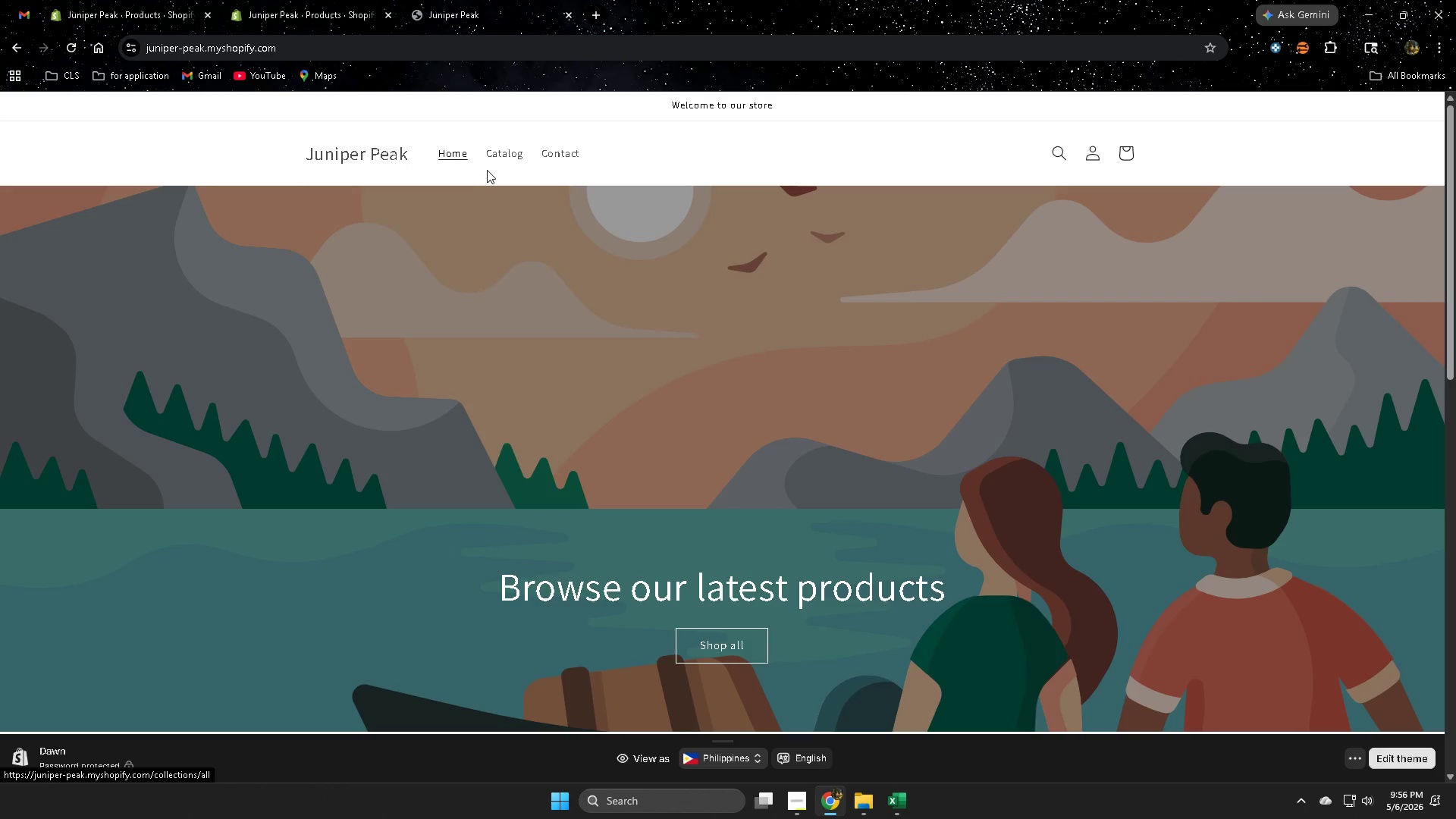 
left_click([500, 164])
 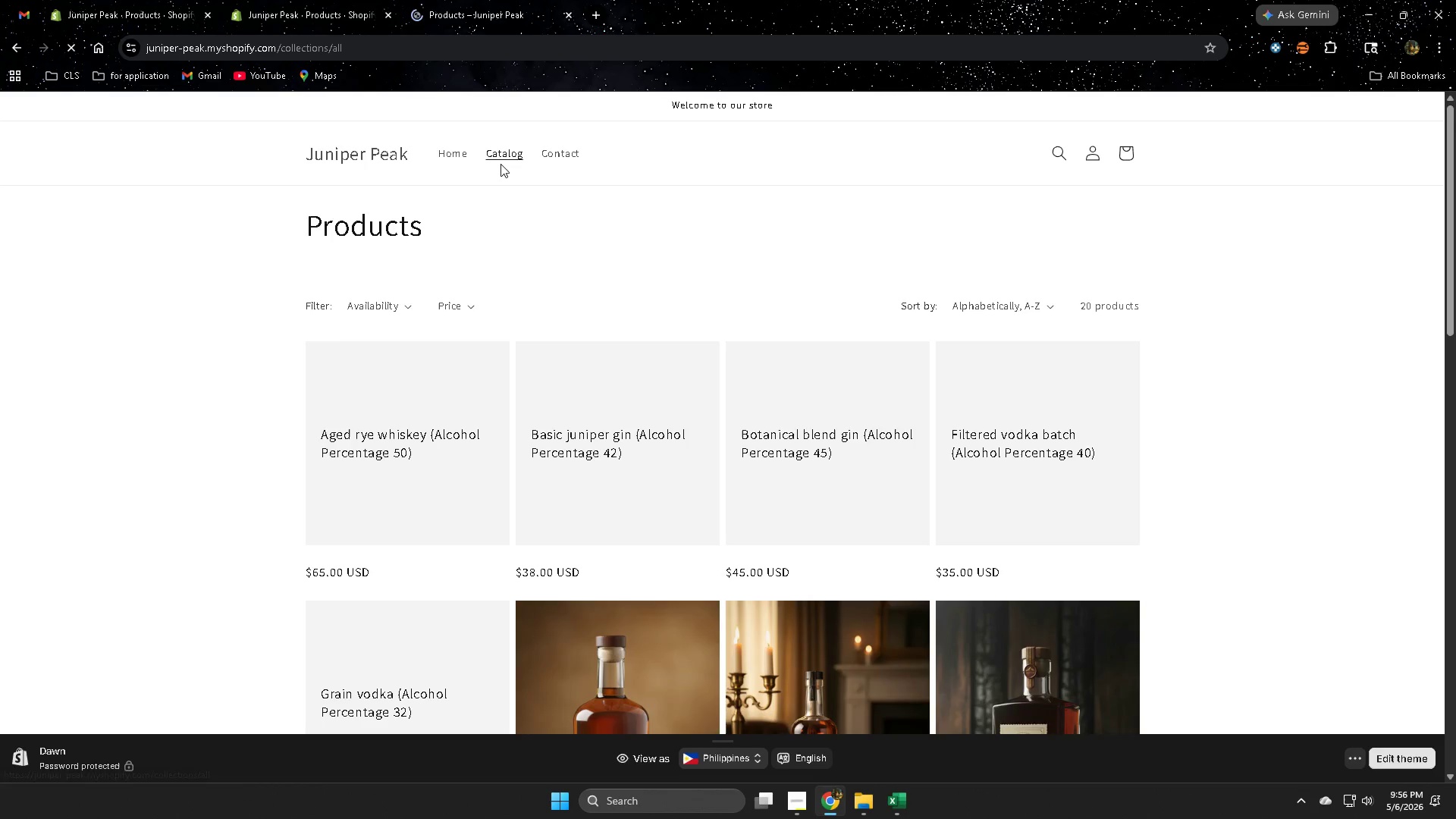 
scroll: coordinate [509, 170], scroll_direction: down, amount: 5.0
 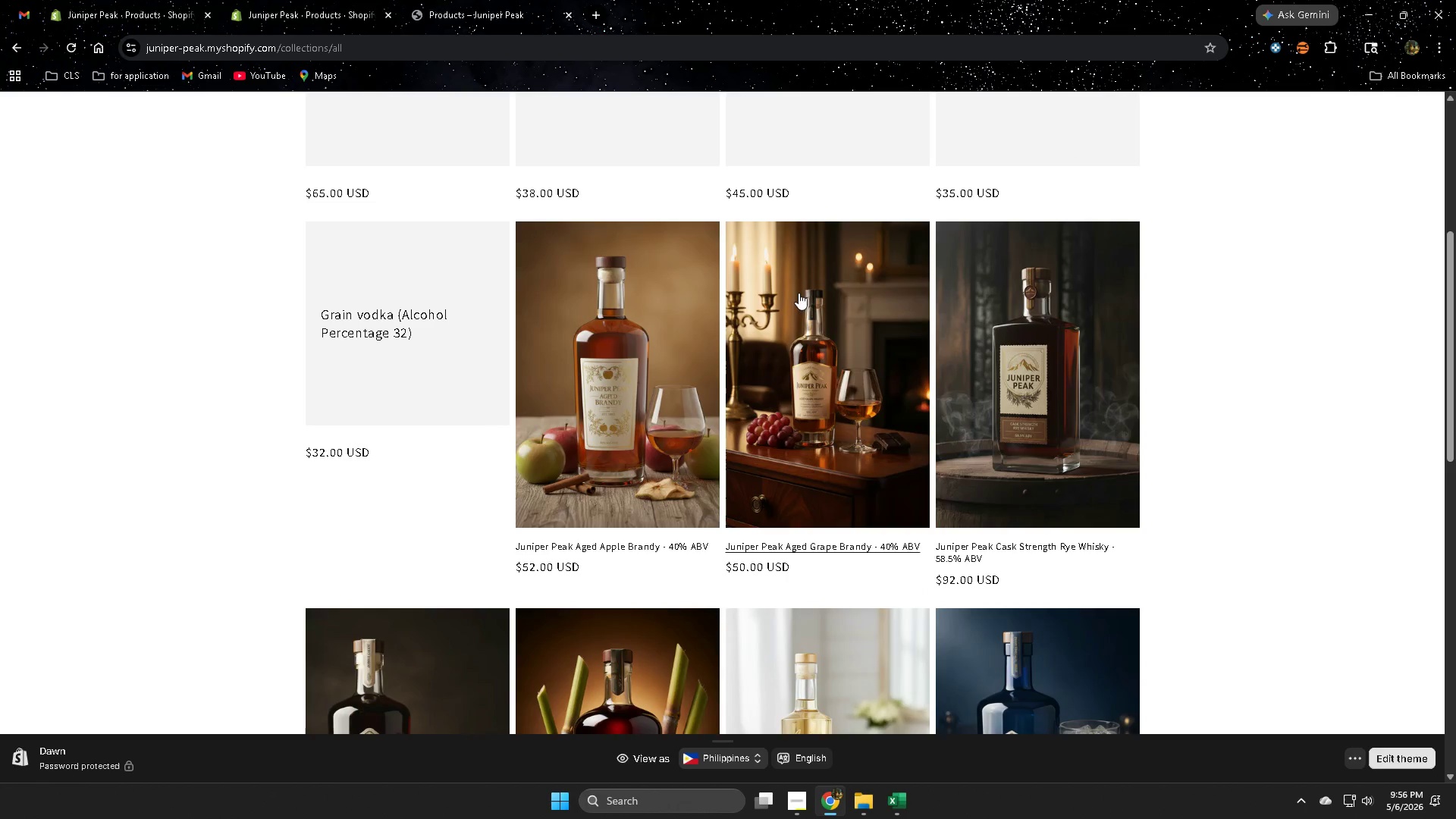 
mouse_move([785, 325])
 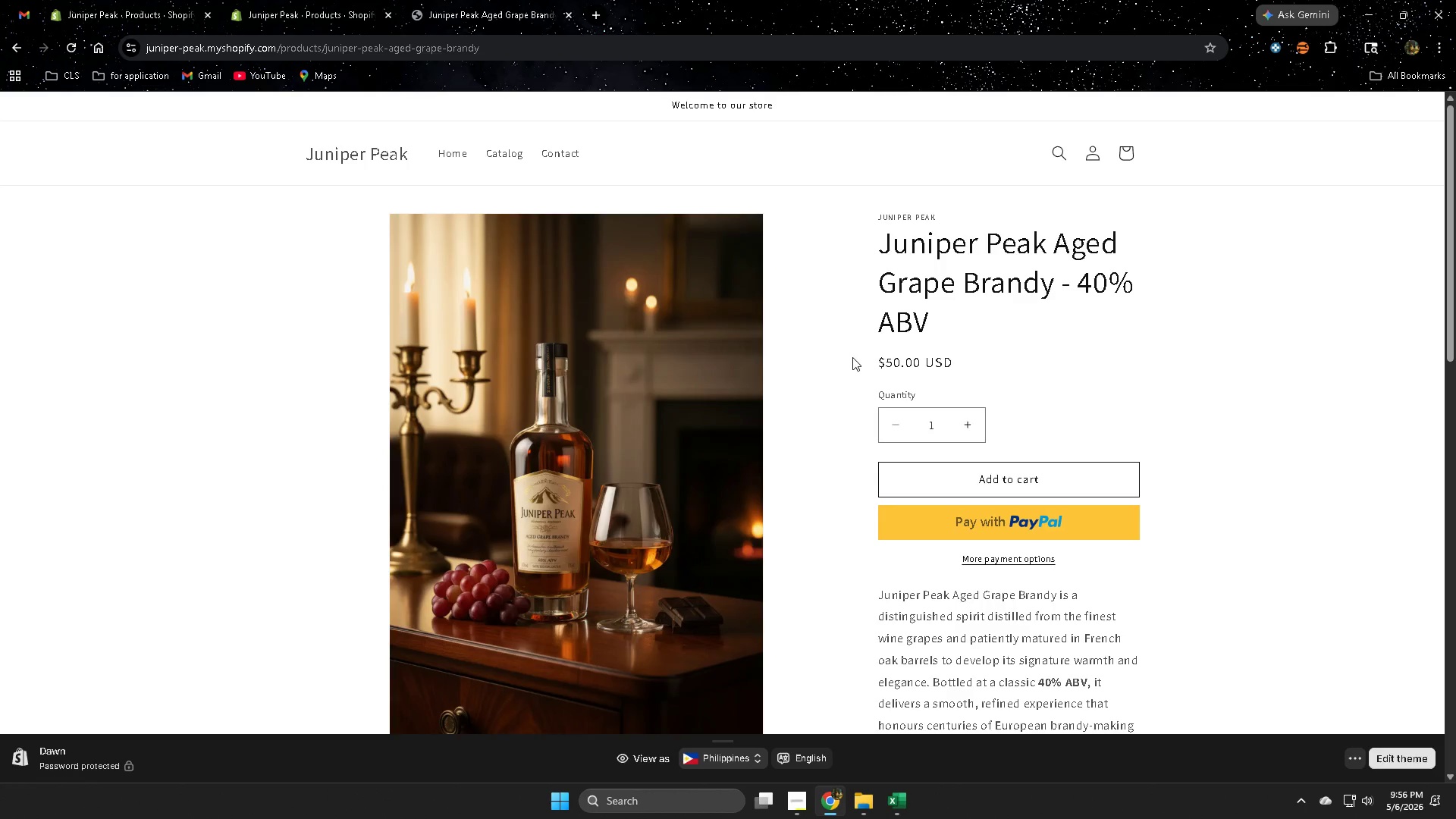 
scroll: coordinate [852, 356], scroll_direction: down, amount: 3.0
 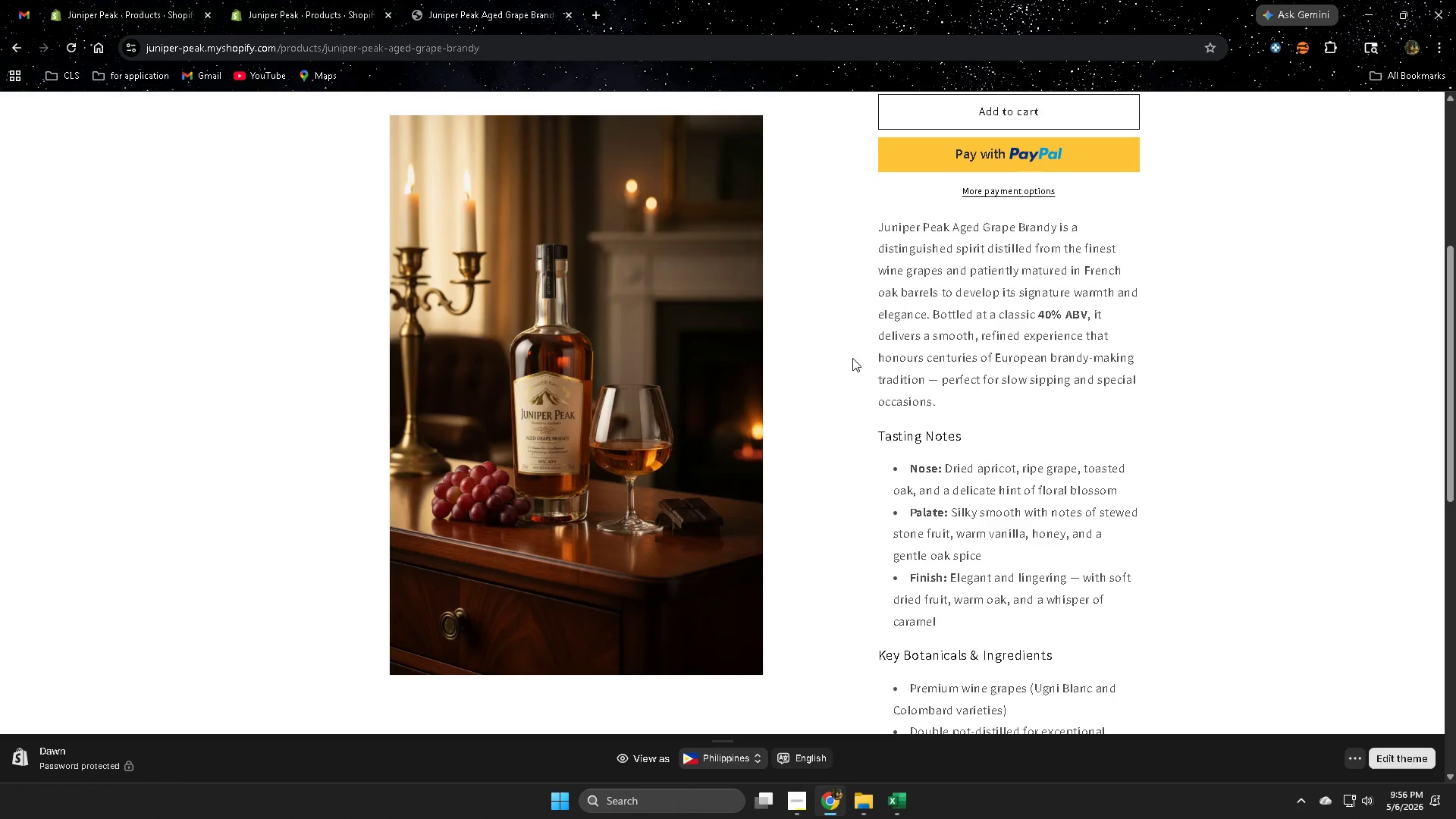 
wait(26.14)
 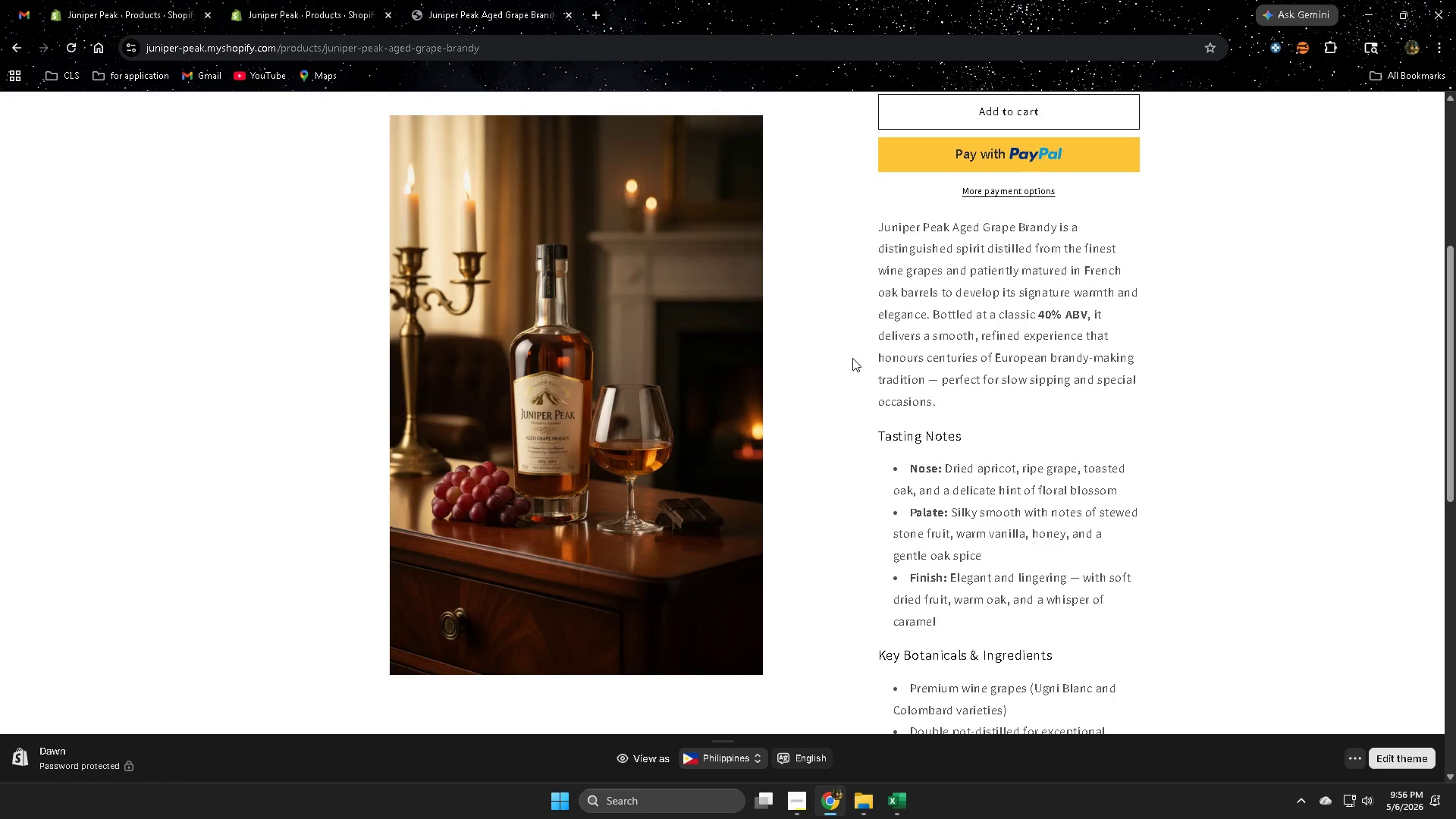 
scroll: coordinate [1118, 476], scroll_direction: down, amount: 3.0
 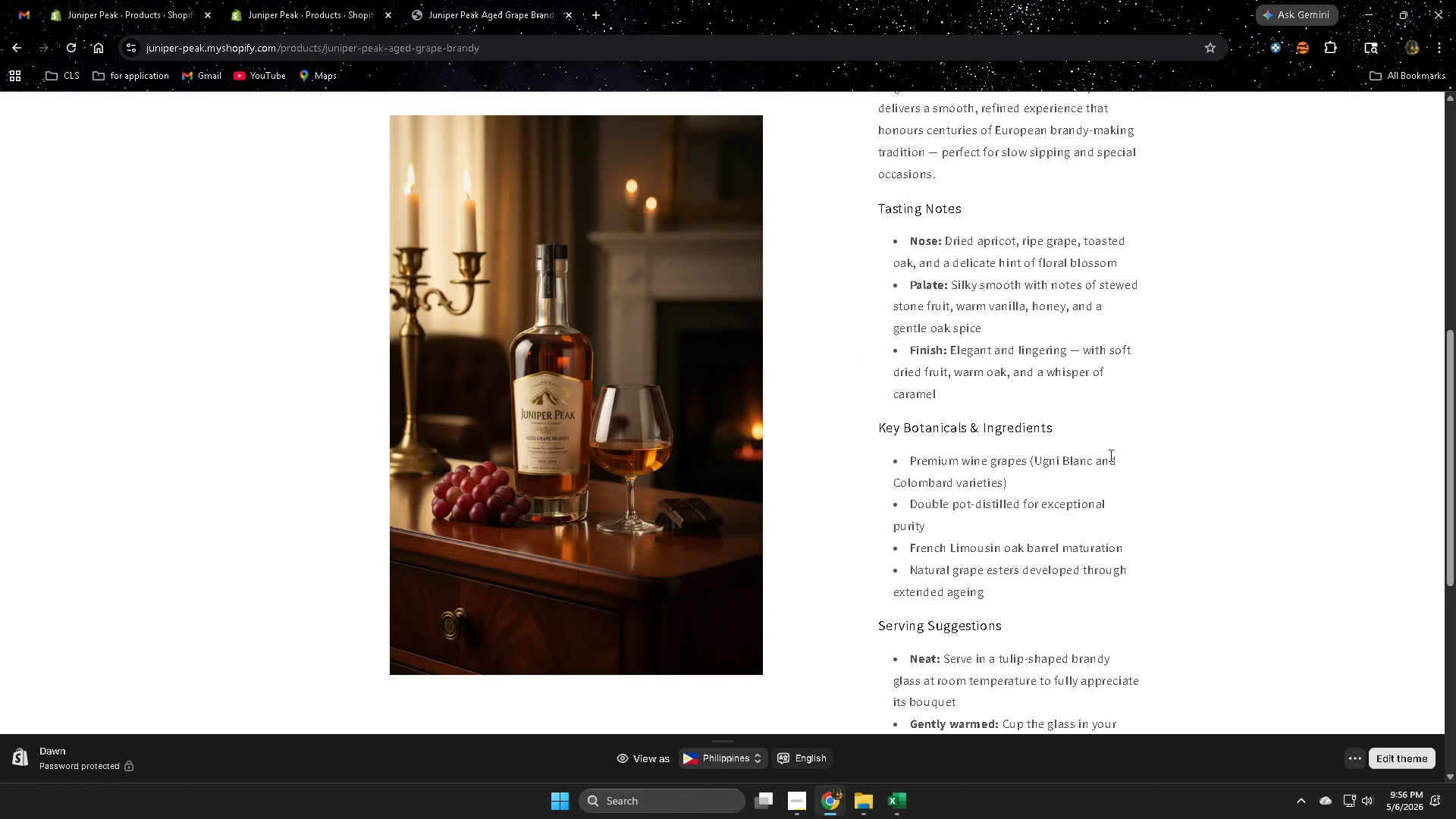 
scroll: coordinate [994, 199], scroll_direction: up, amount: 1.0
 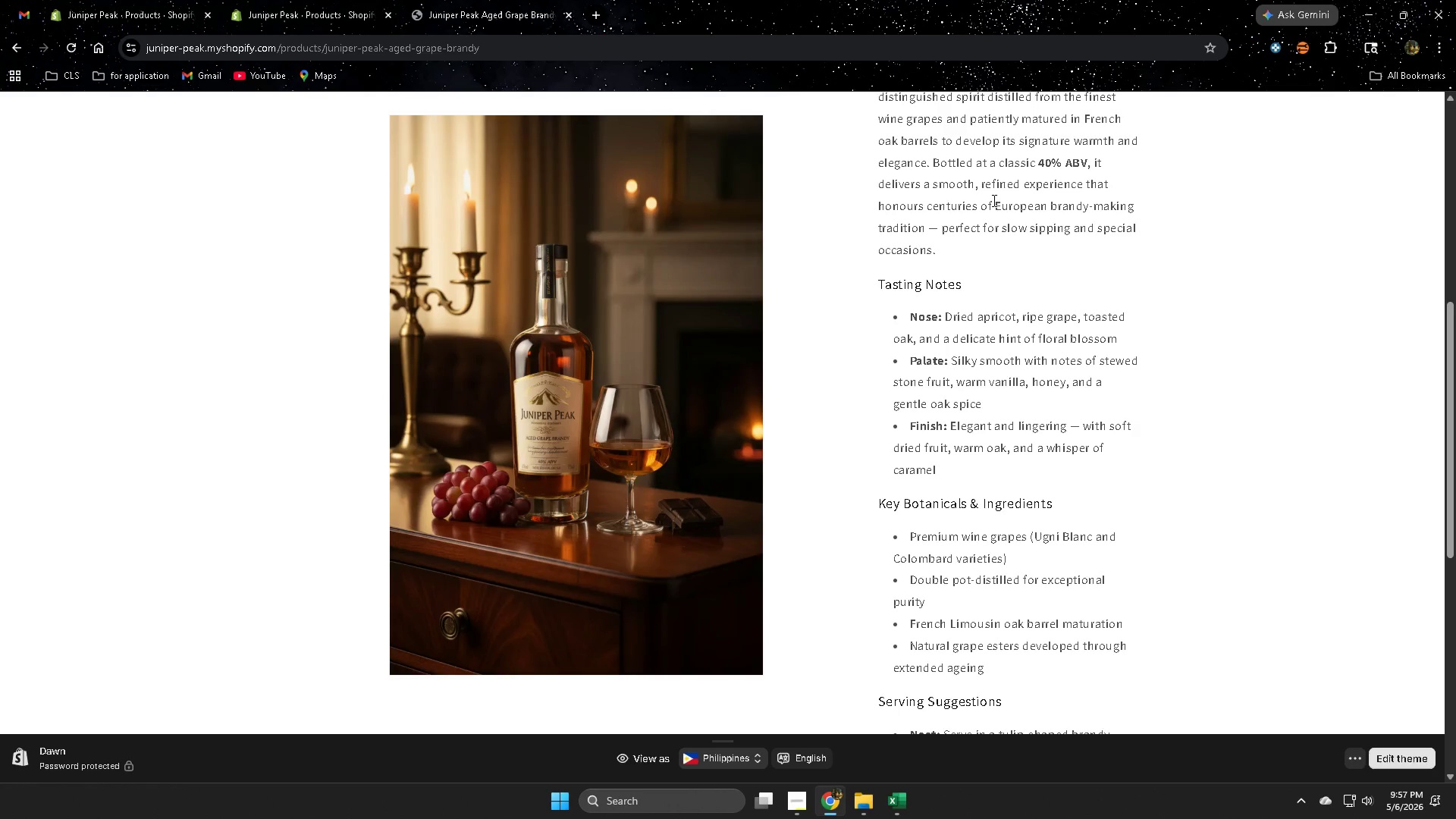 
wait(31.27)
 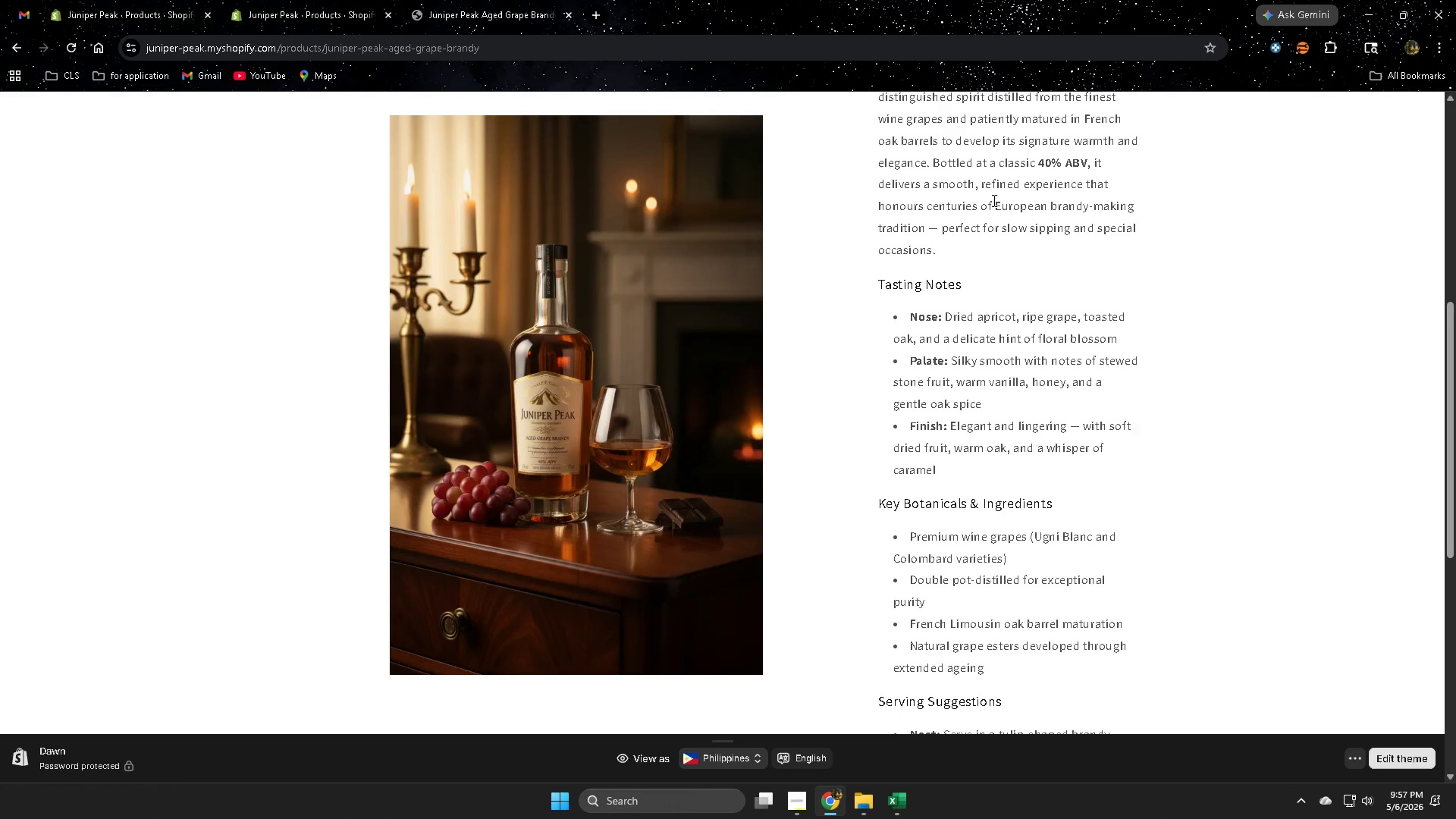 
scroll: coordinate [1027, 330], scroll_direction: down, amount: 3.0
 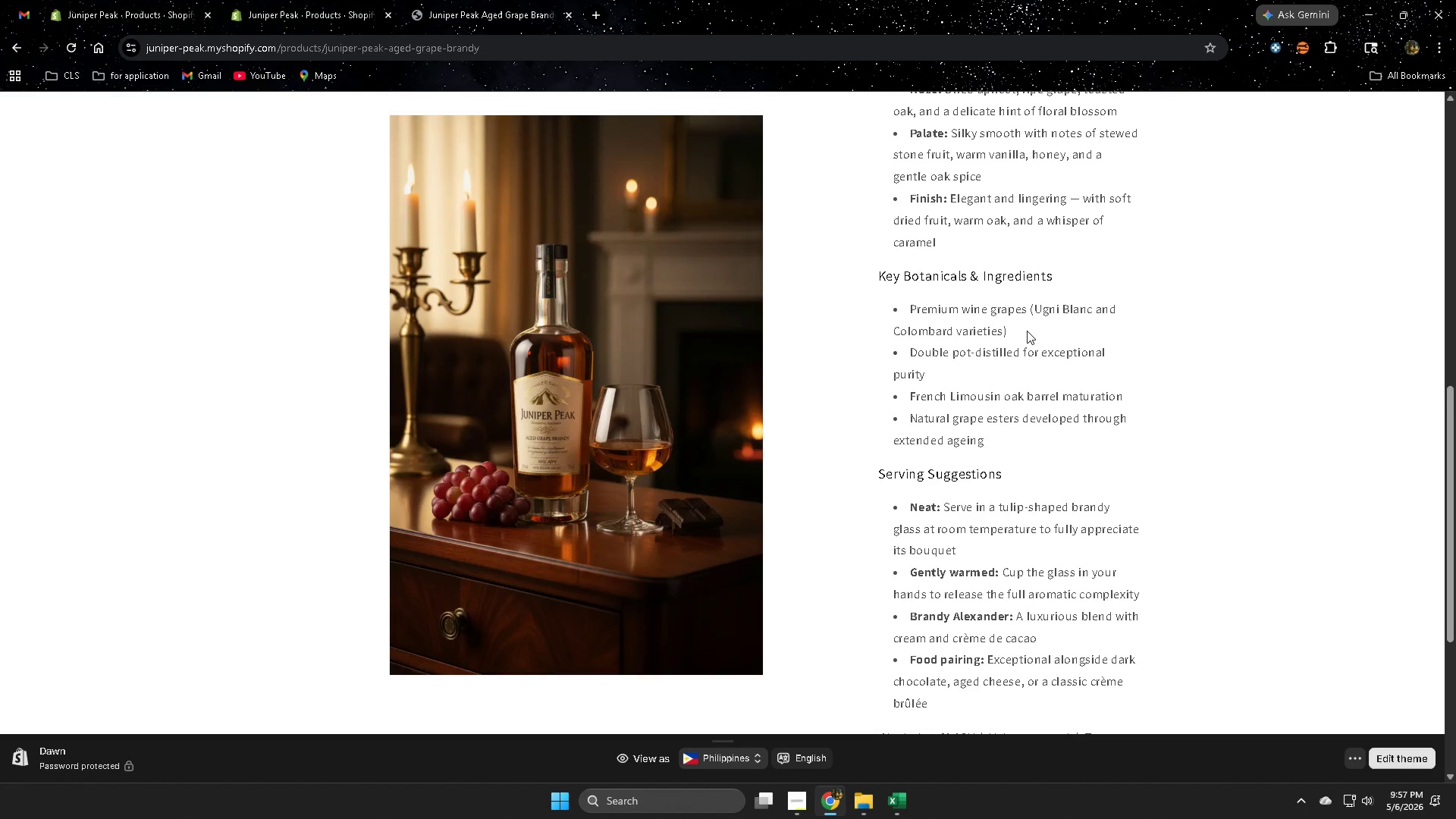 
wait(32.56)
 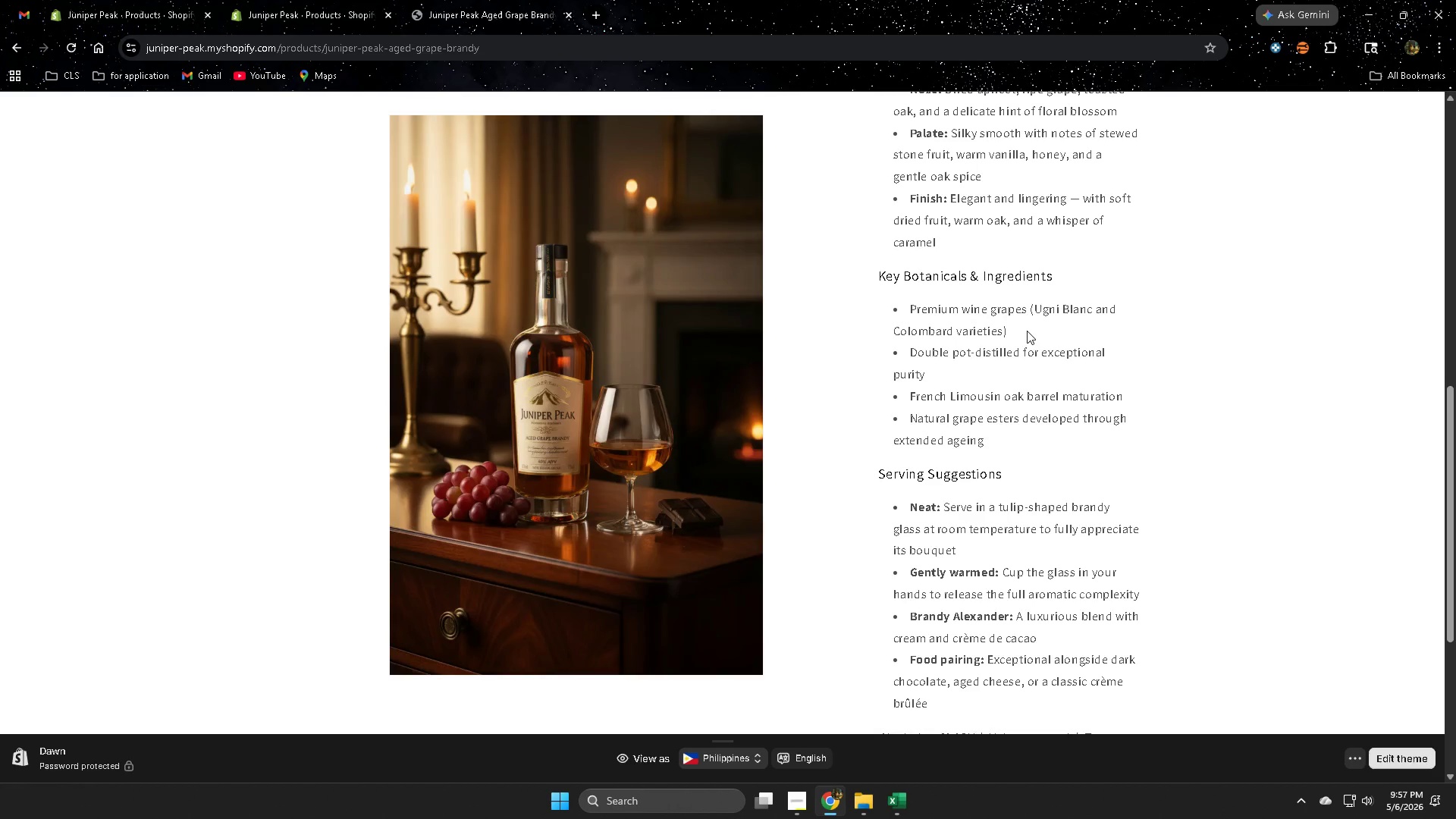 
scroll: coordinate [1015, 323], scroll_direction: down, amount: 3.0
 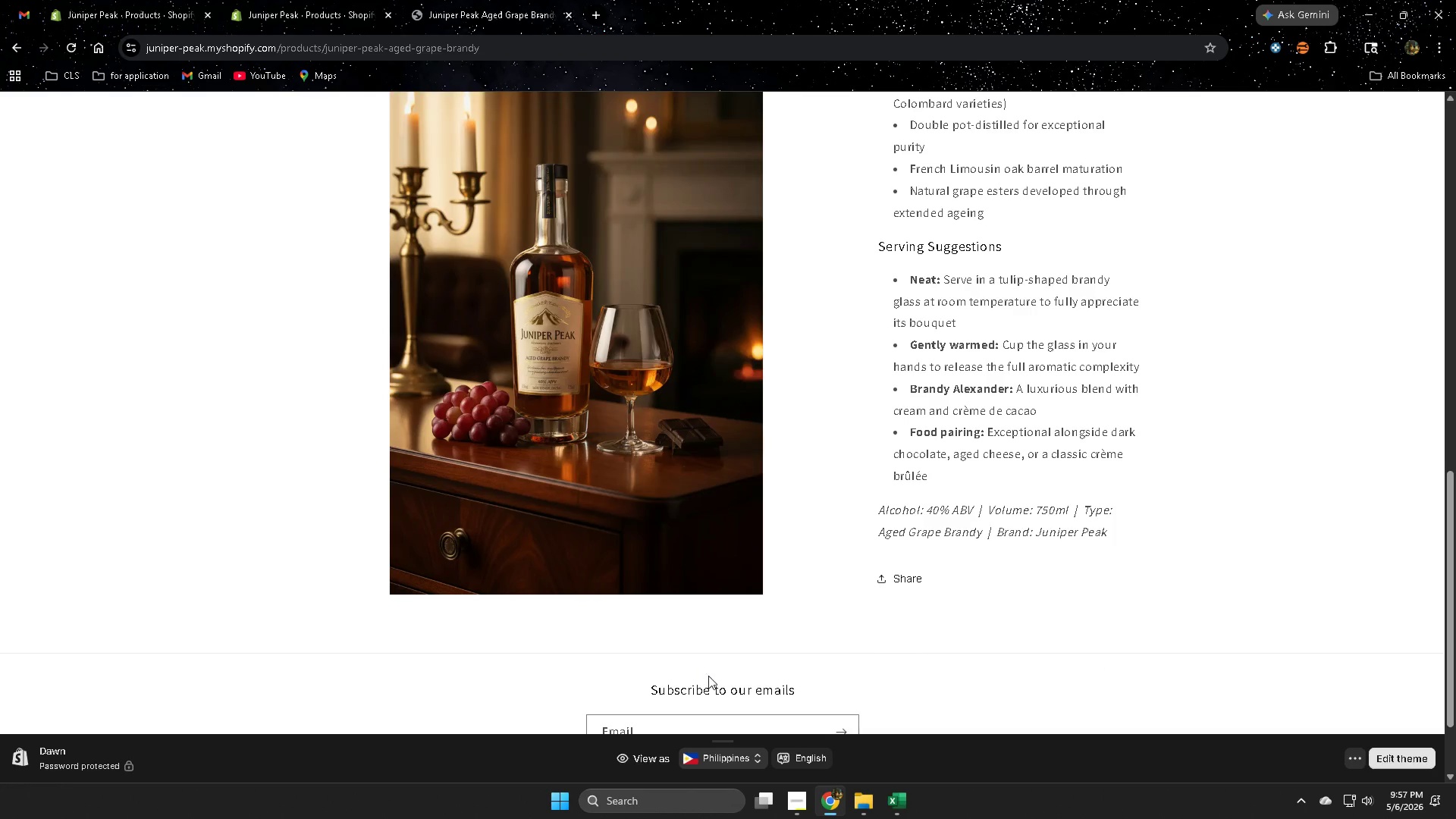 
scroll: coordinate [696, 468], scroll_direction: up, amount: 1.0
 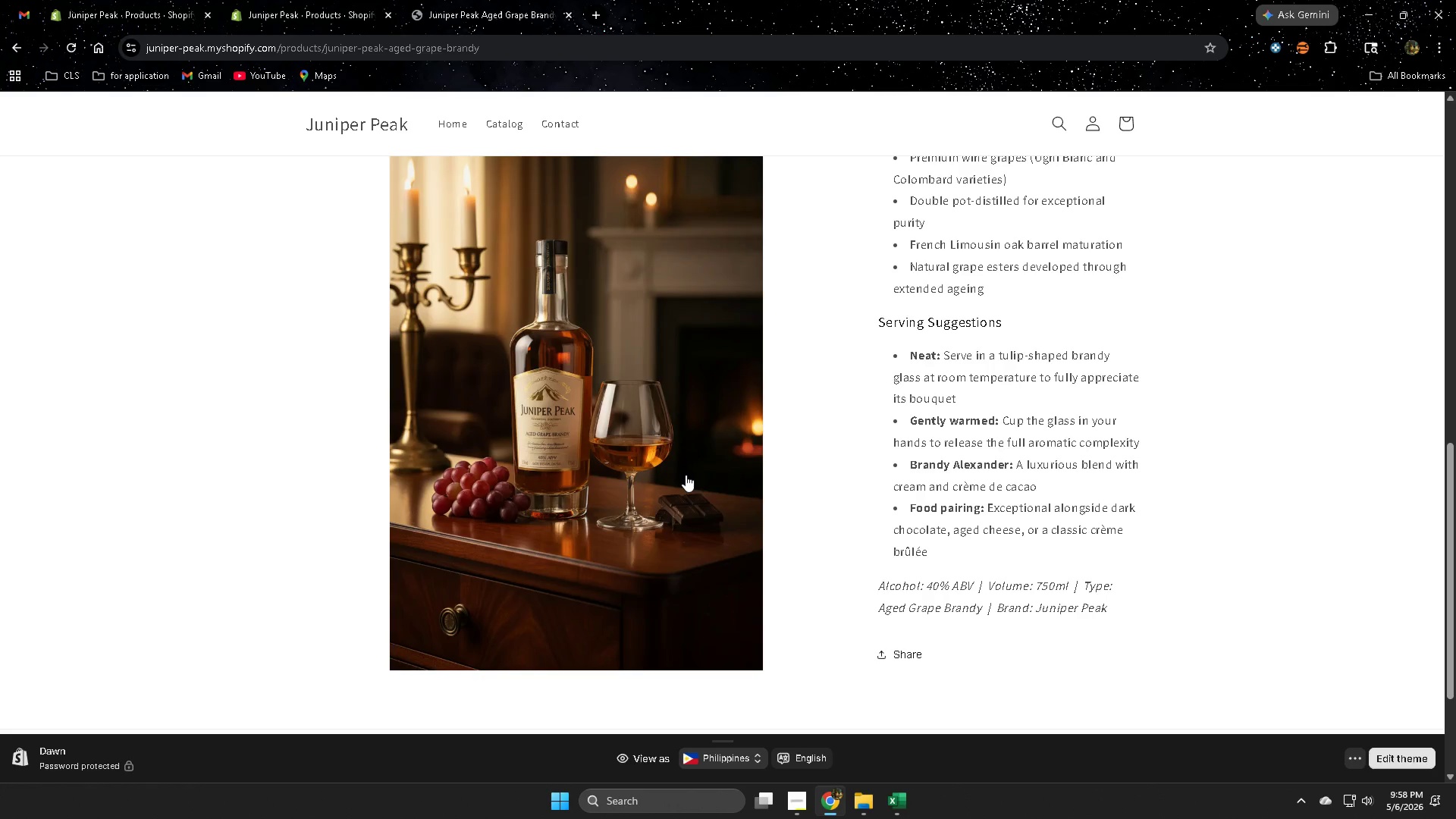 
wait(37.62)
 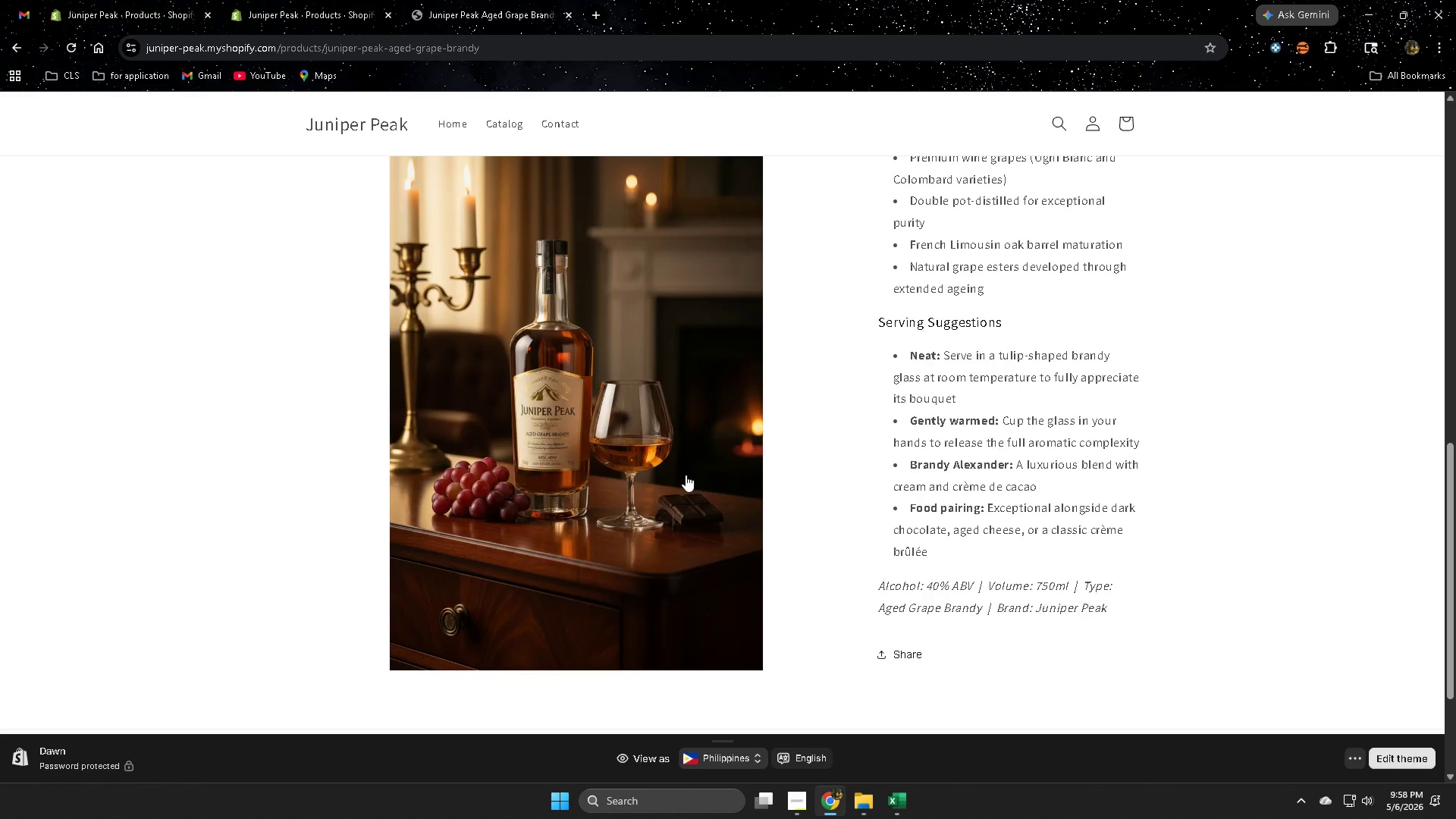 
scroll: coordinate [1021, 306], scroll_direction: down, amount: 2.0
 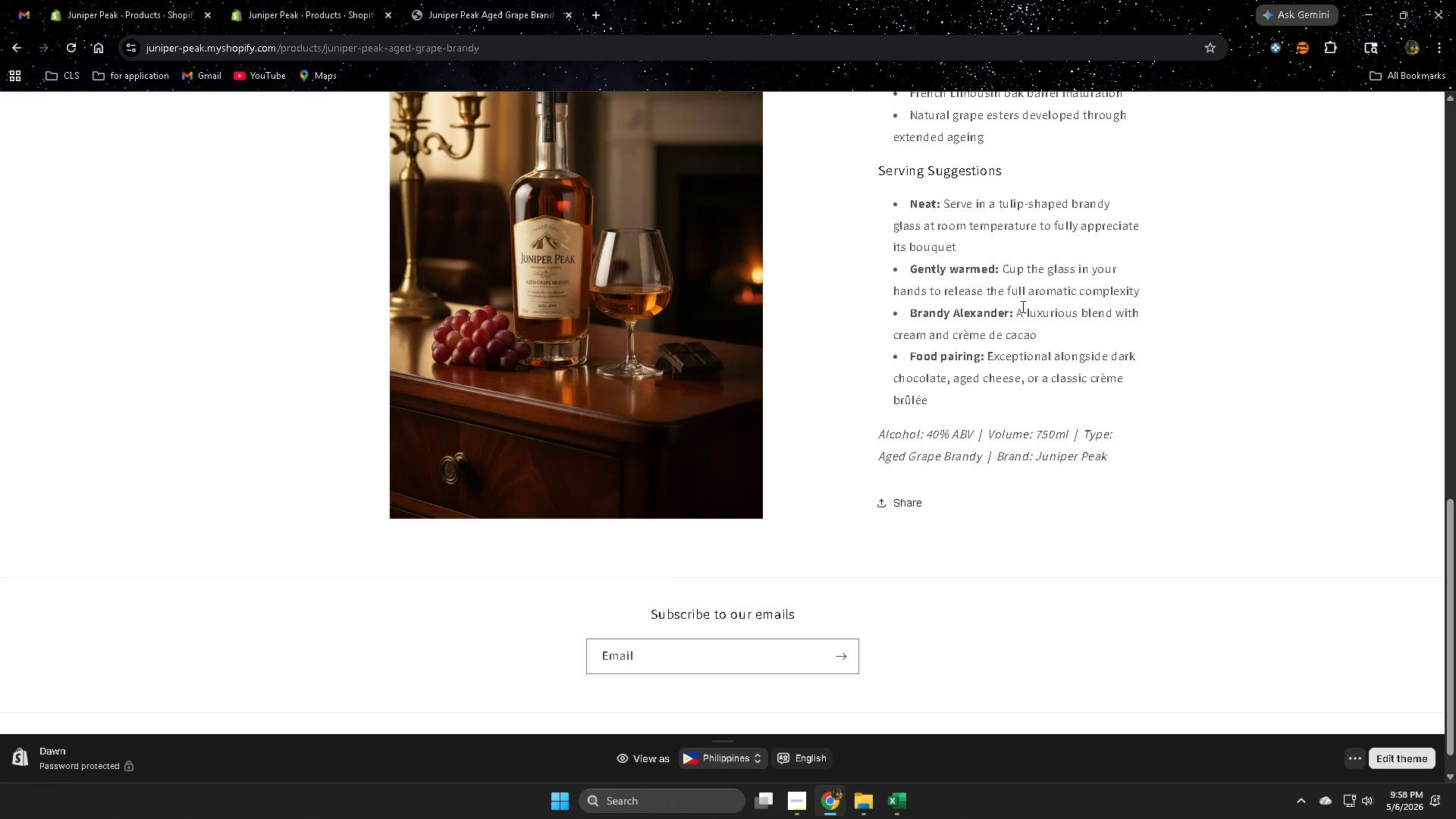 
scroll: coordinate [759, 301], scroll_direction: up, amount: 13.0
 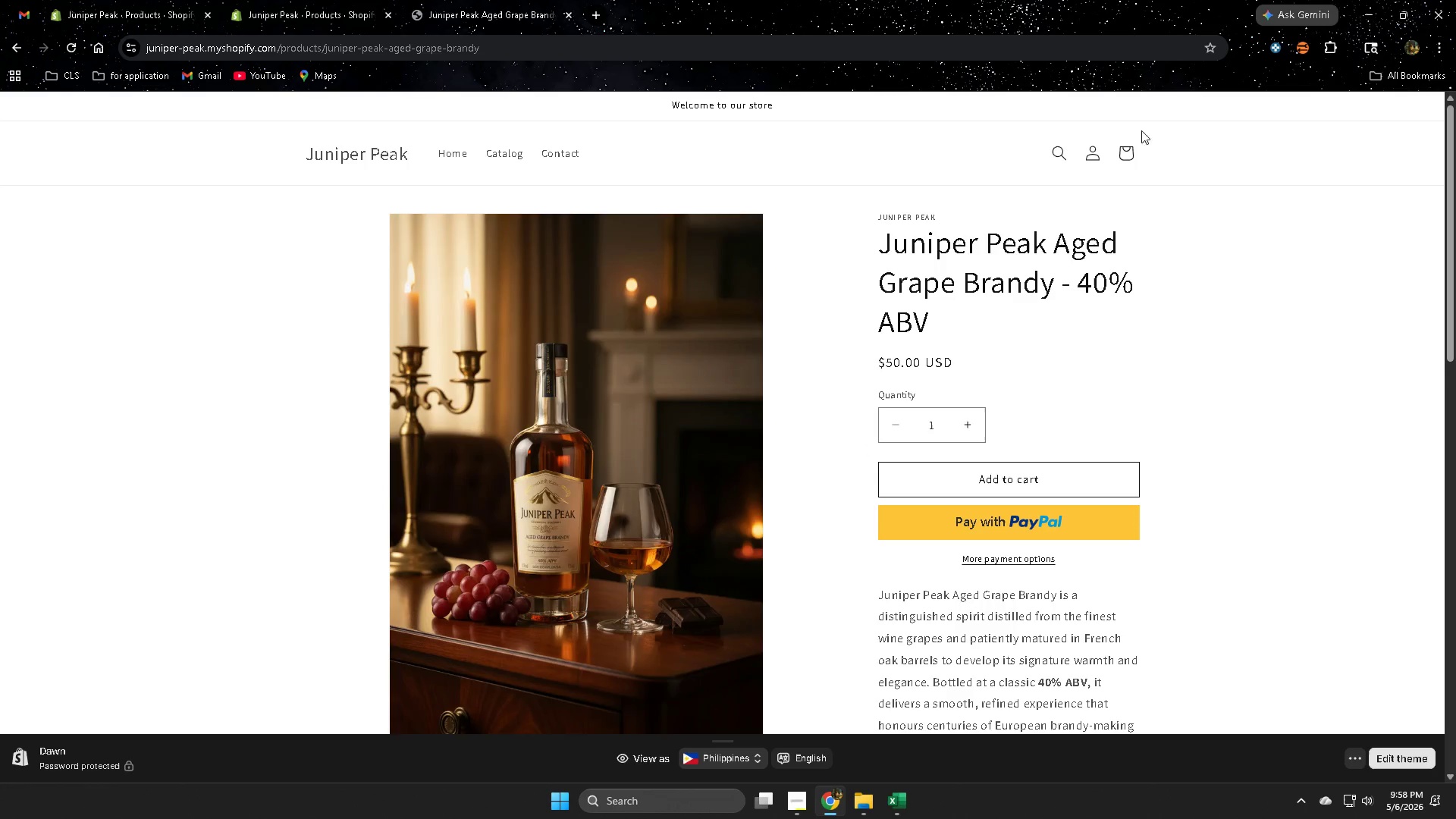 
left_click_drag(start_coordinate=[897, 242], to_coordinate=[930, 331])
 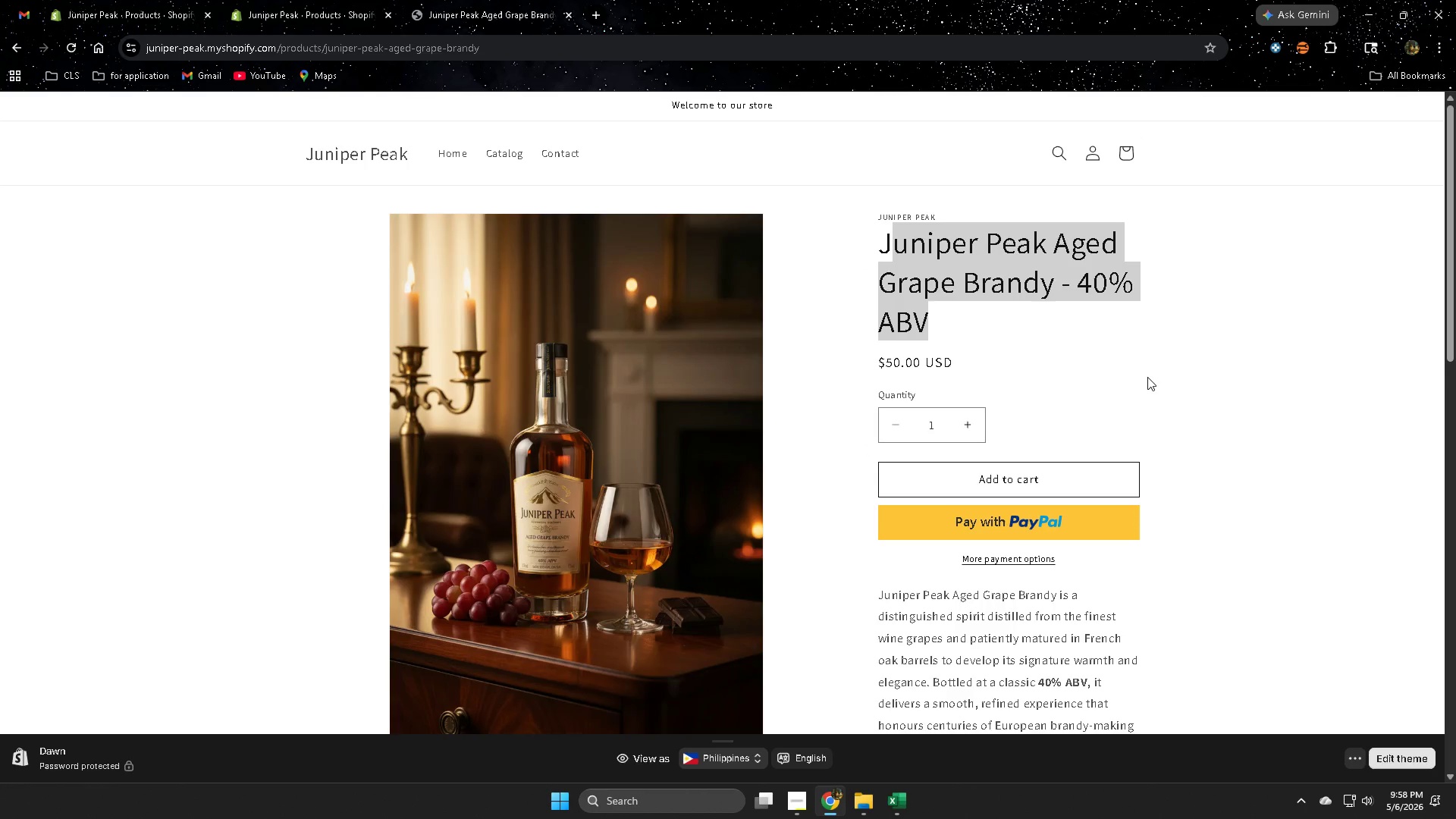 
left_click([1147, 377])
 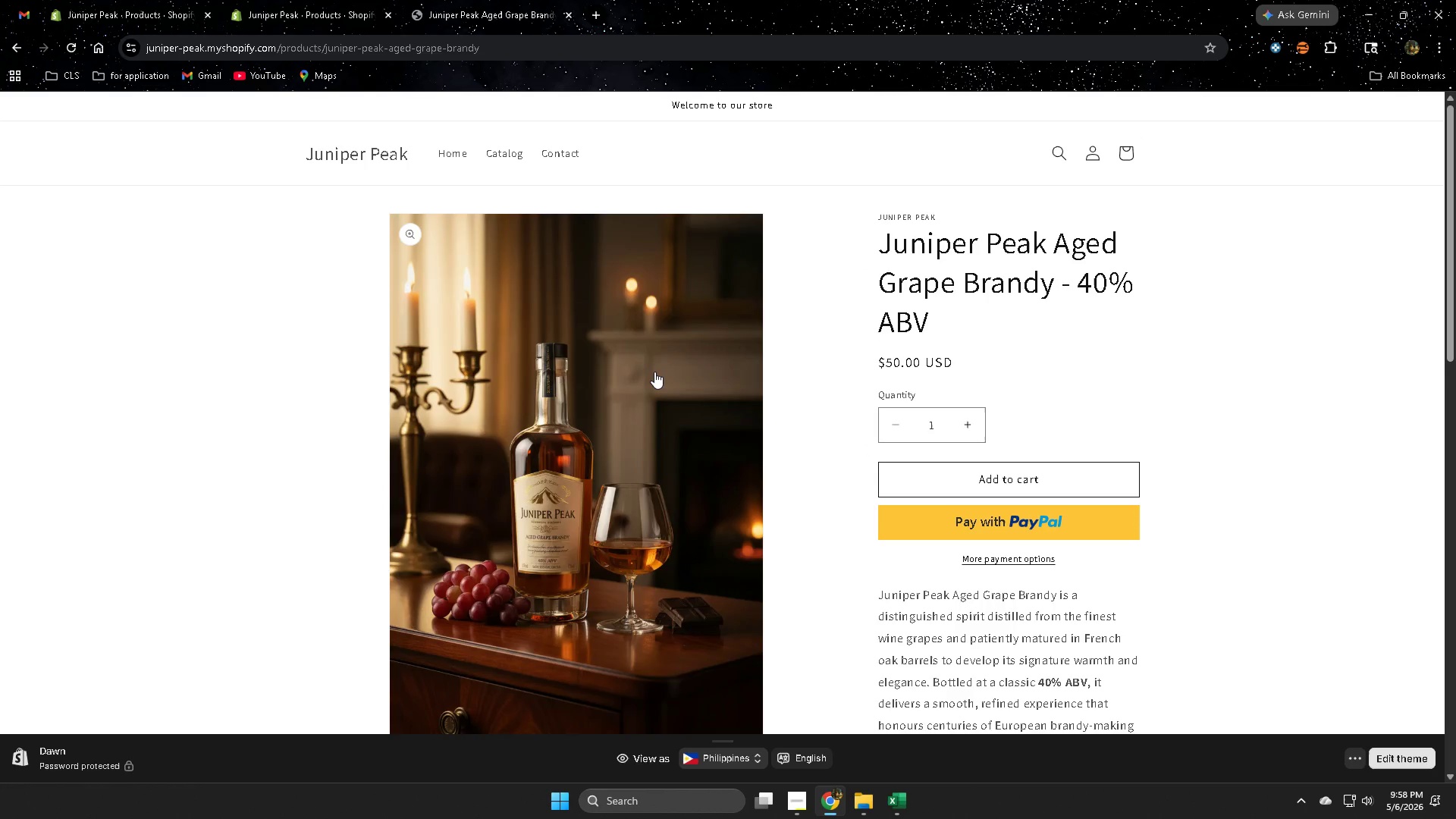 
scroll: coordinate [654, 373], scroll_direction: up, amount: 2.0
 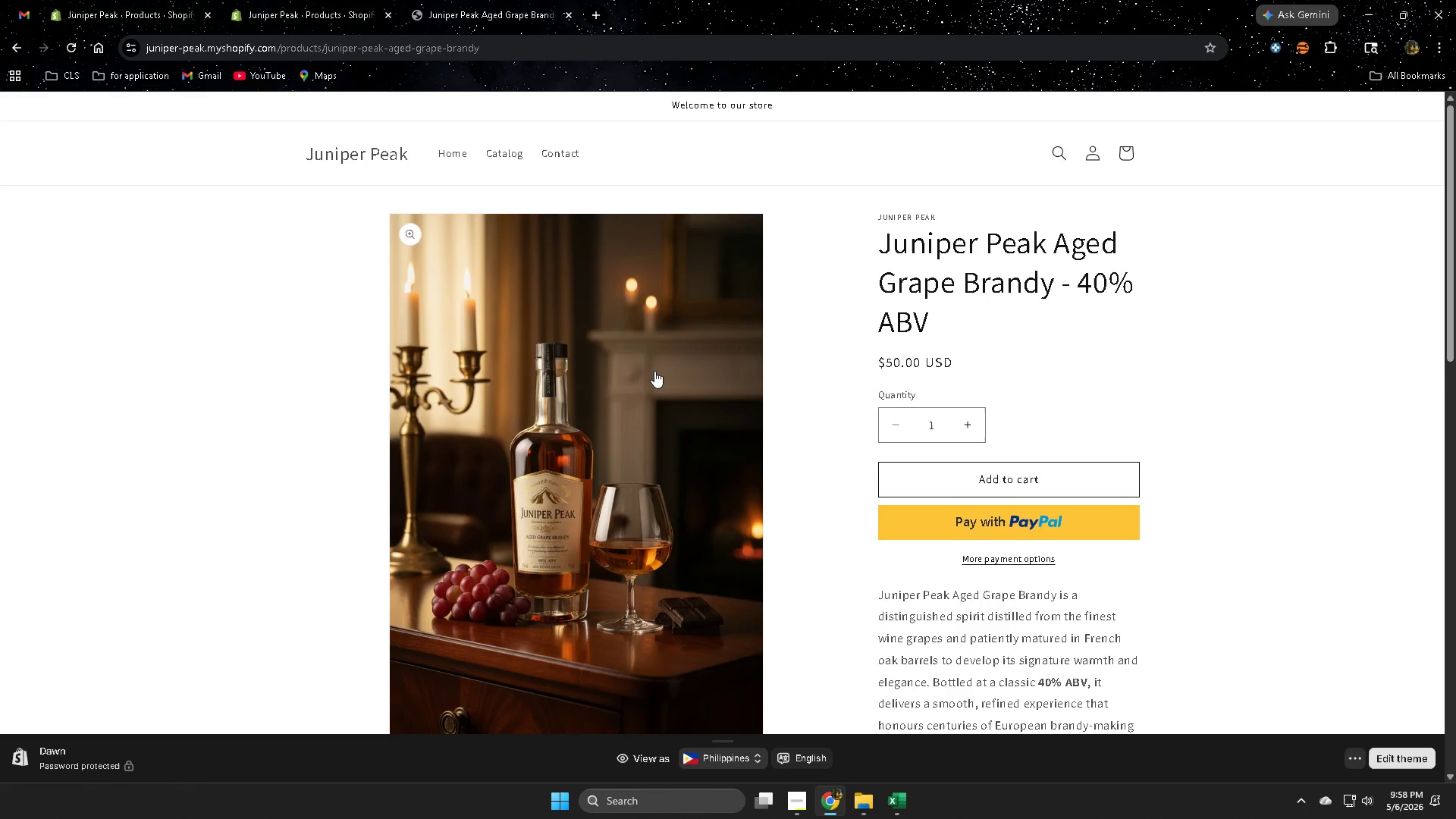 
left_click([654, 371])
 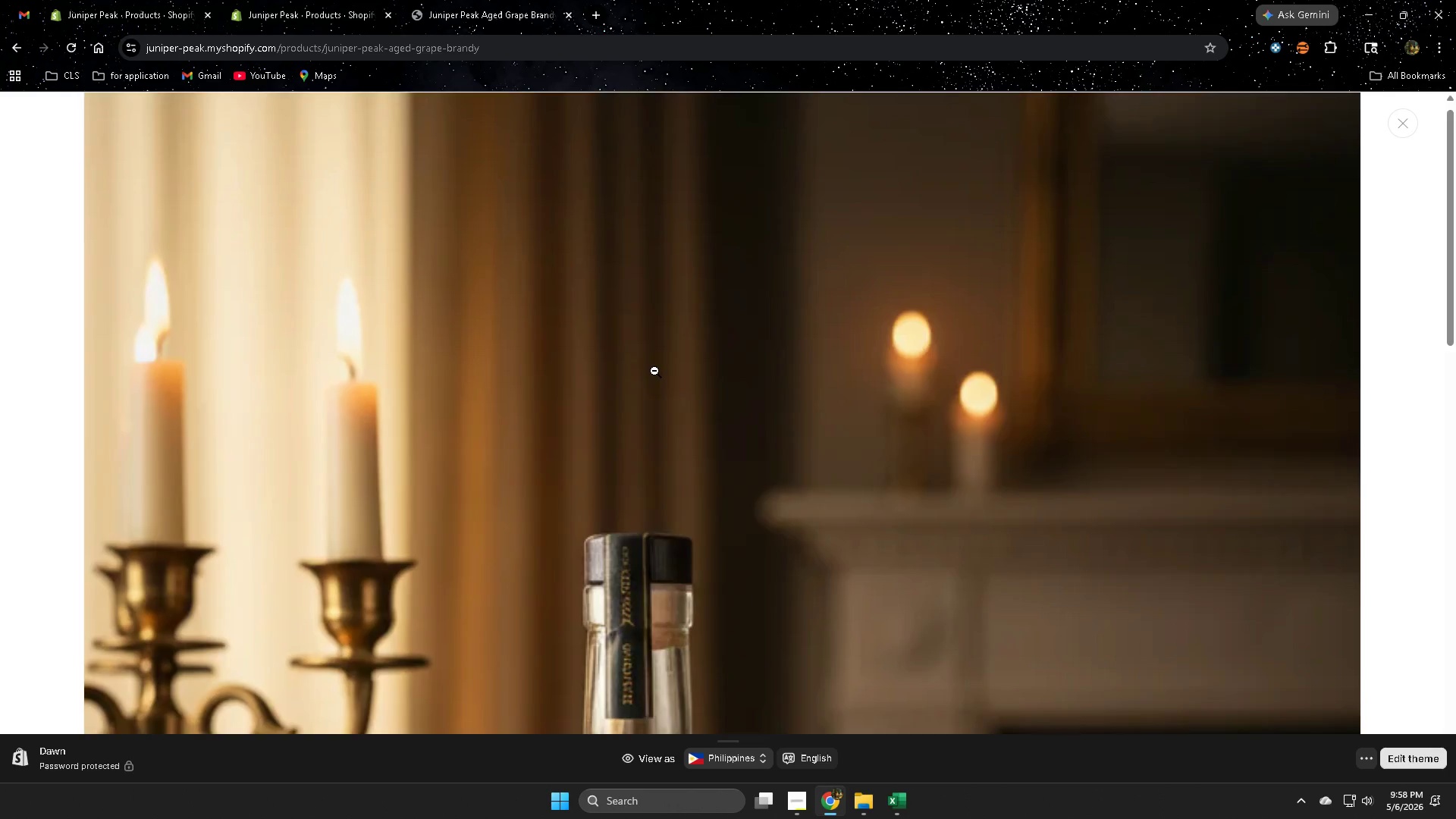 
scroll: coordinate [654, 372], scroll_direction: down, amount: 12.0
 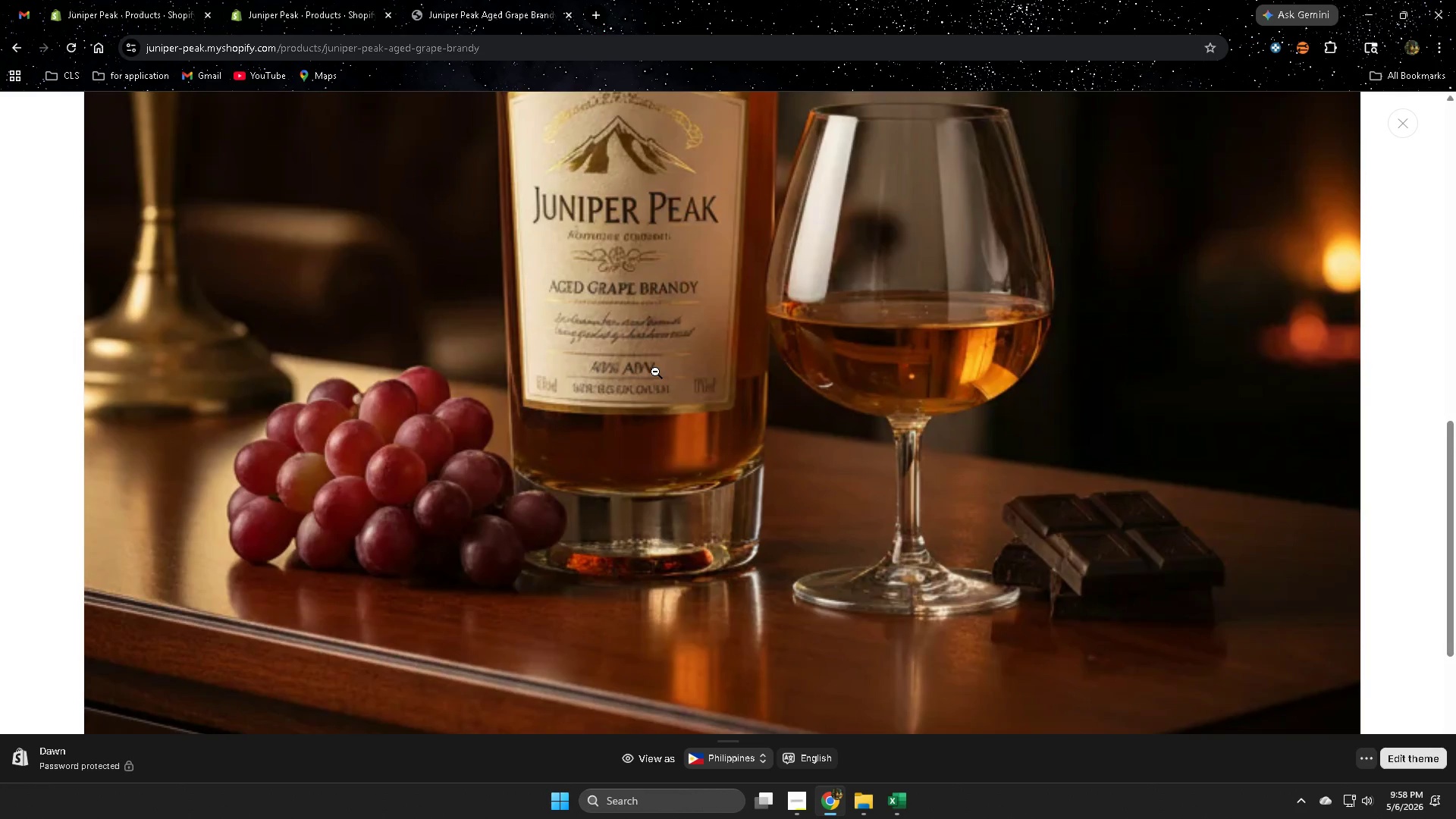 
scroll: coordinate [655, 372], scroll_direction: up, amount: 4.0
 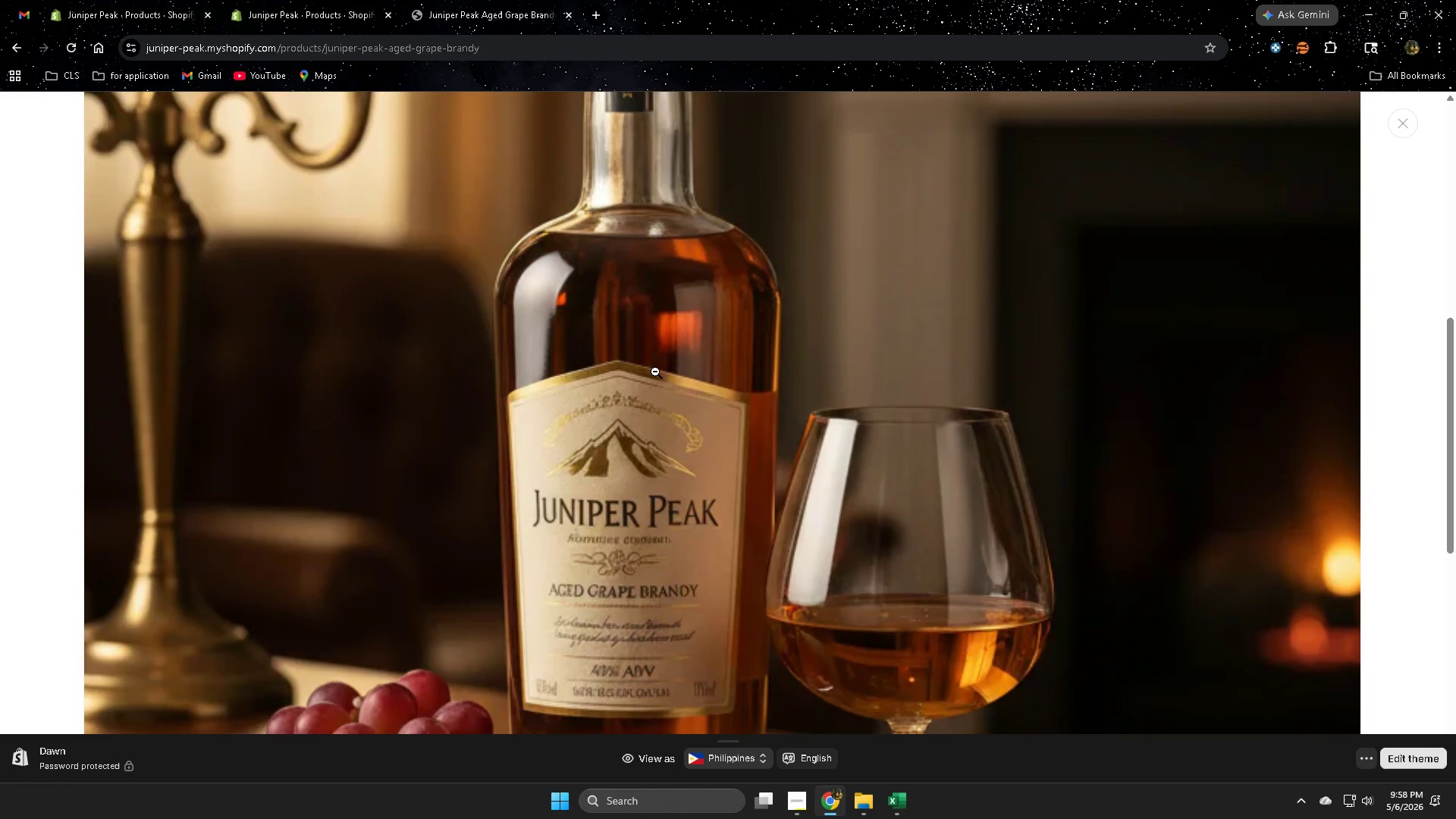 
left_click([655, 372])
 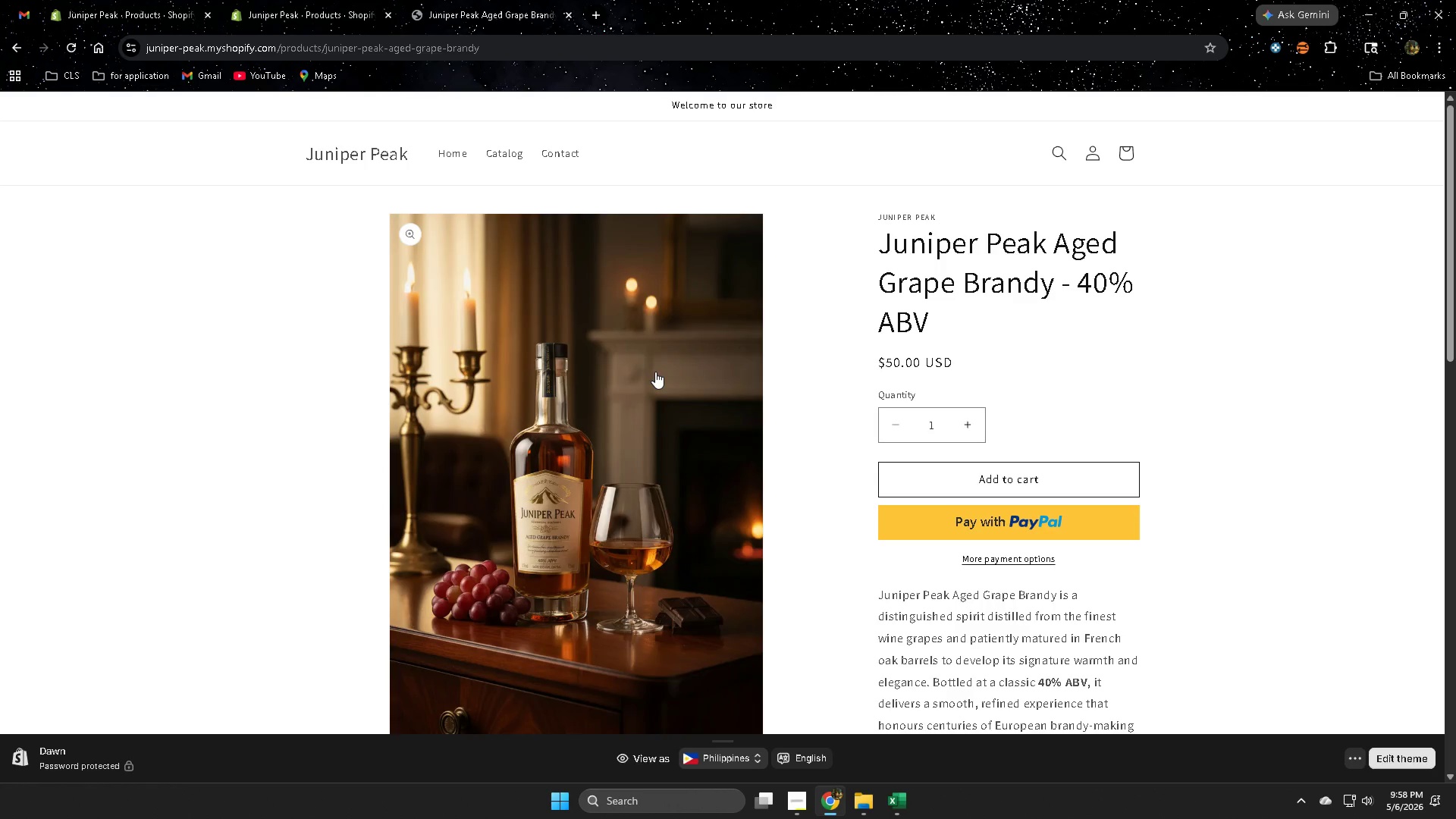 
scroll: coordinate [655, 372], scroll_direction: up, amount: 3.0
 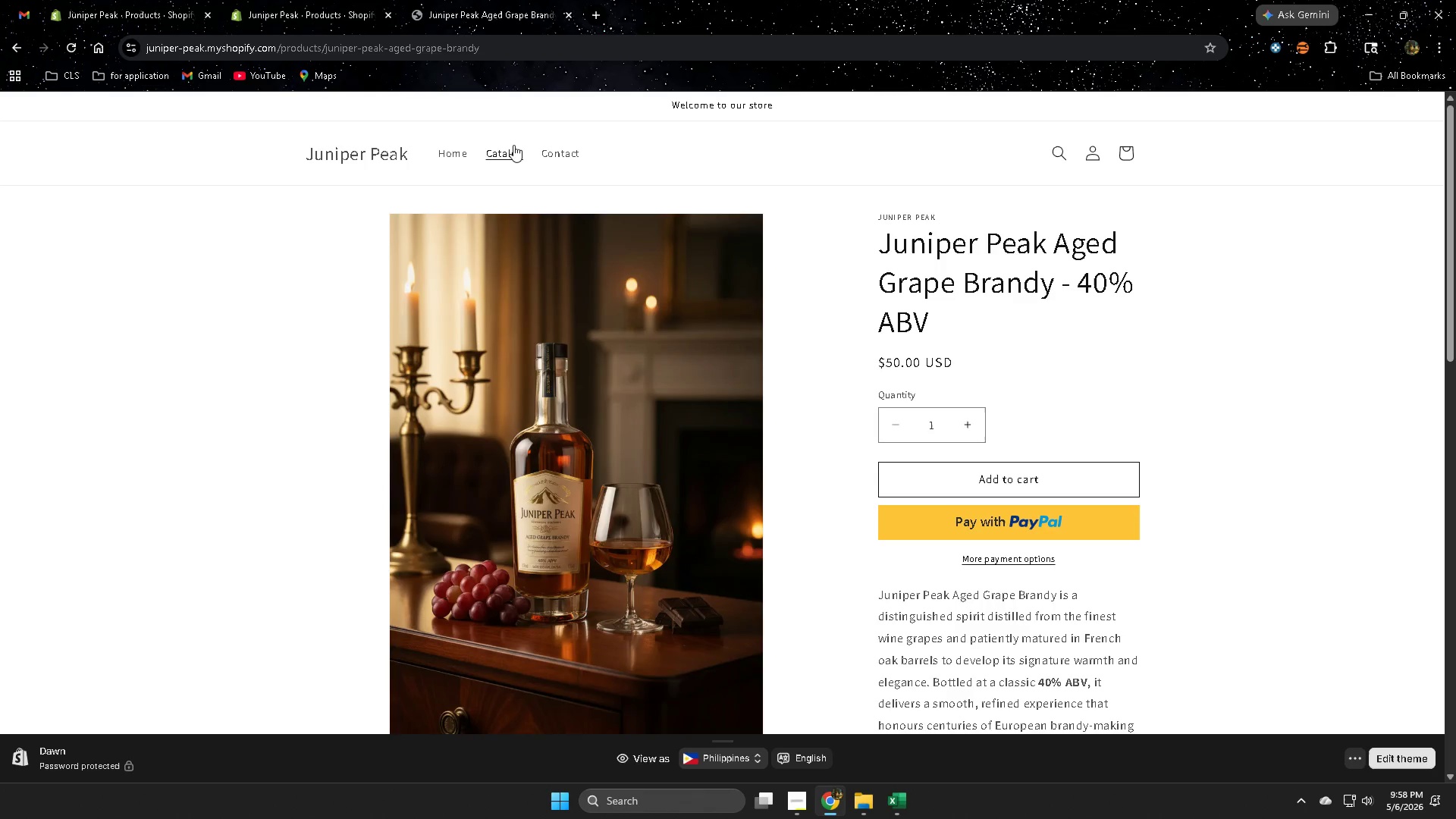 
left_click([510, 157])
 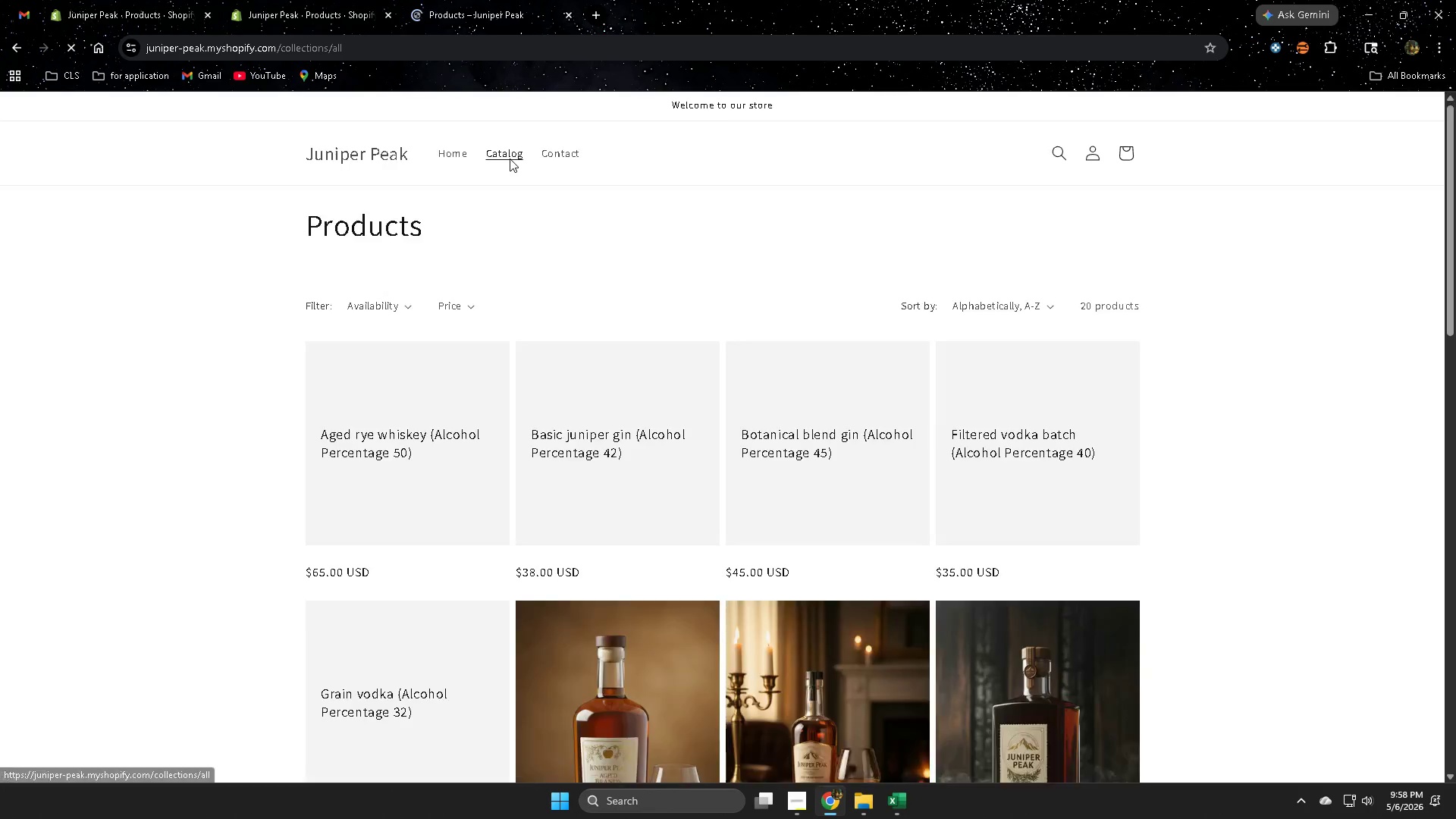 
scroll: coordinate [510, 158], scroll_direction: down, amount: 2.0
 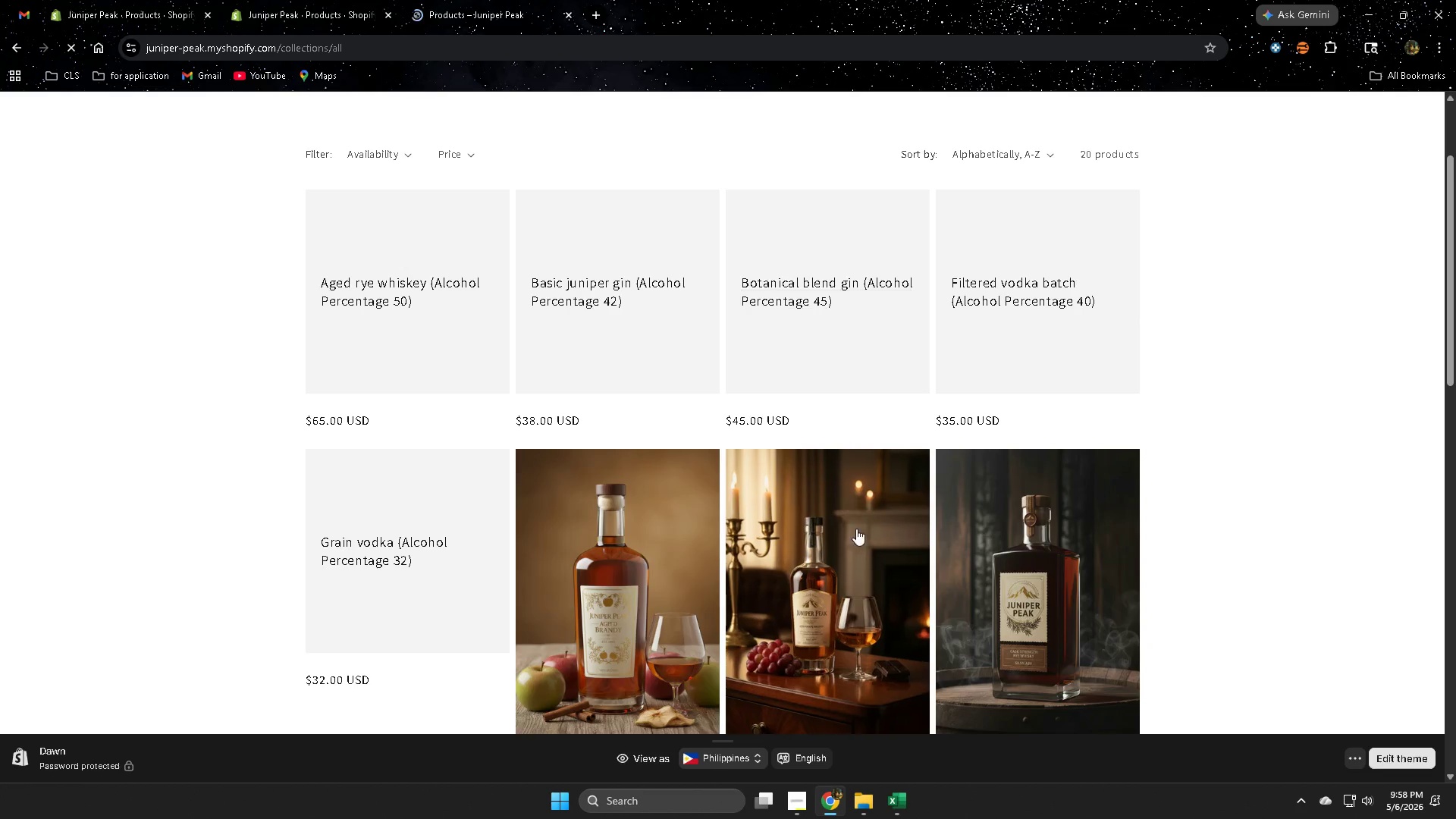 
mouse_move([1010, 554])
 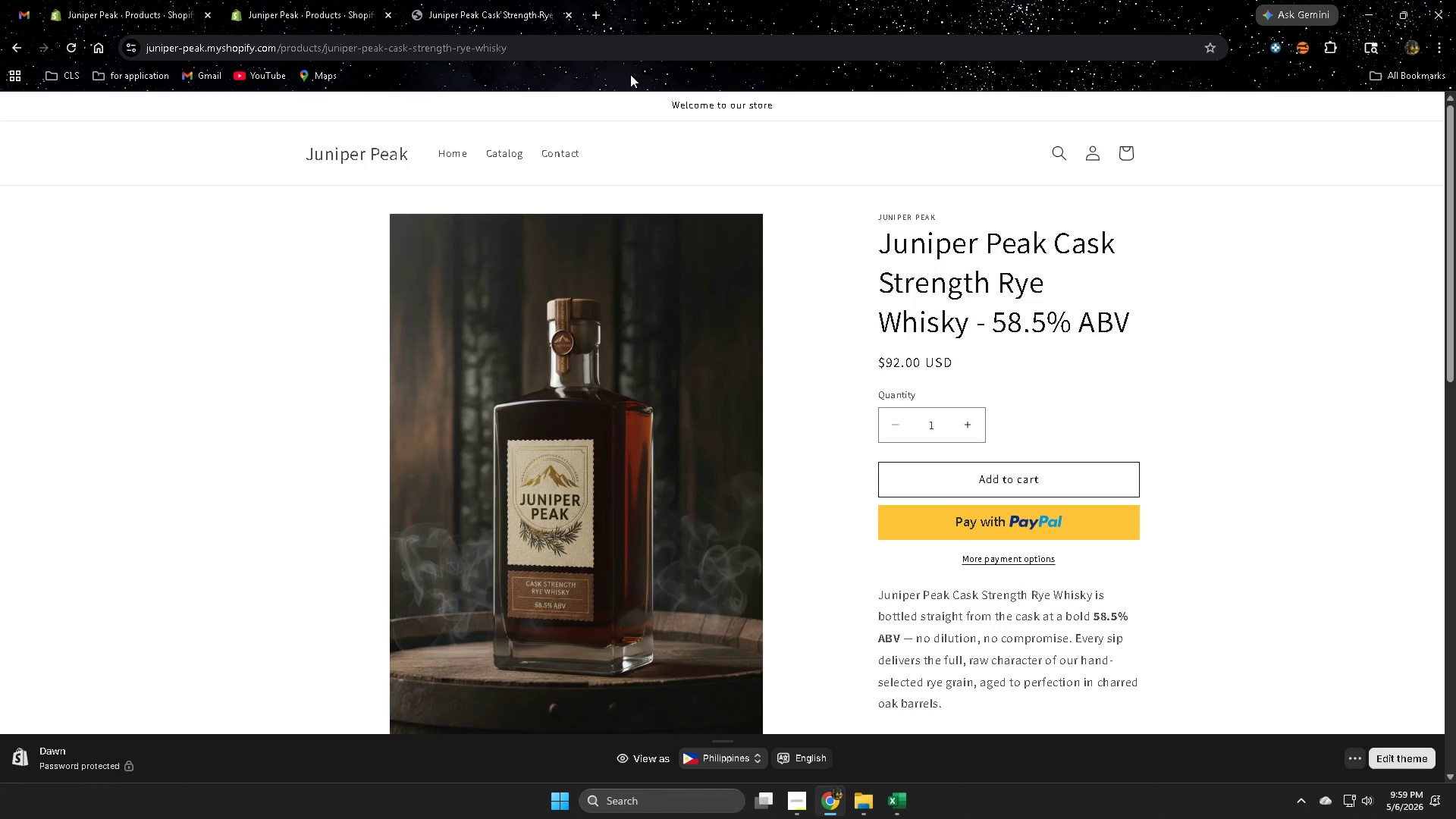 
wait(15.73)
 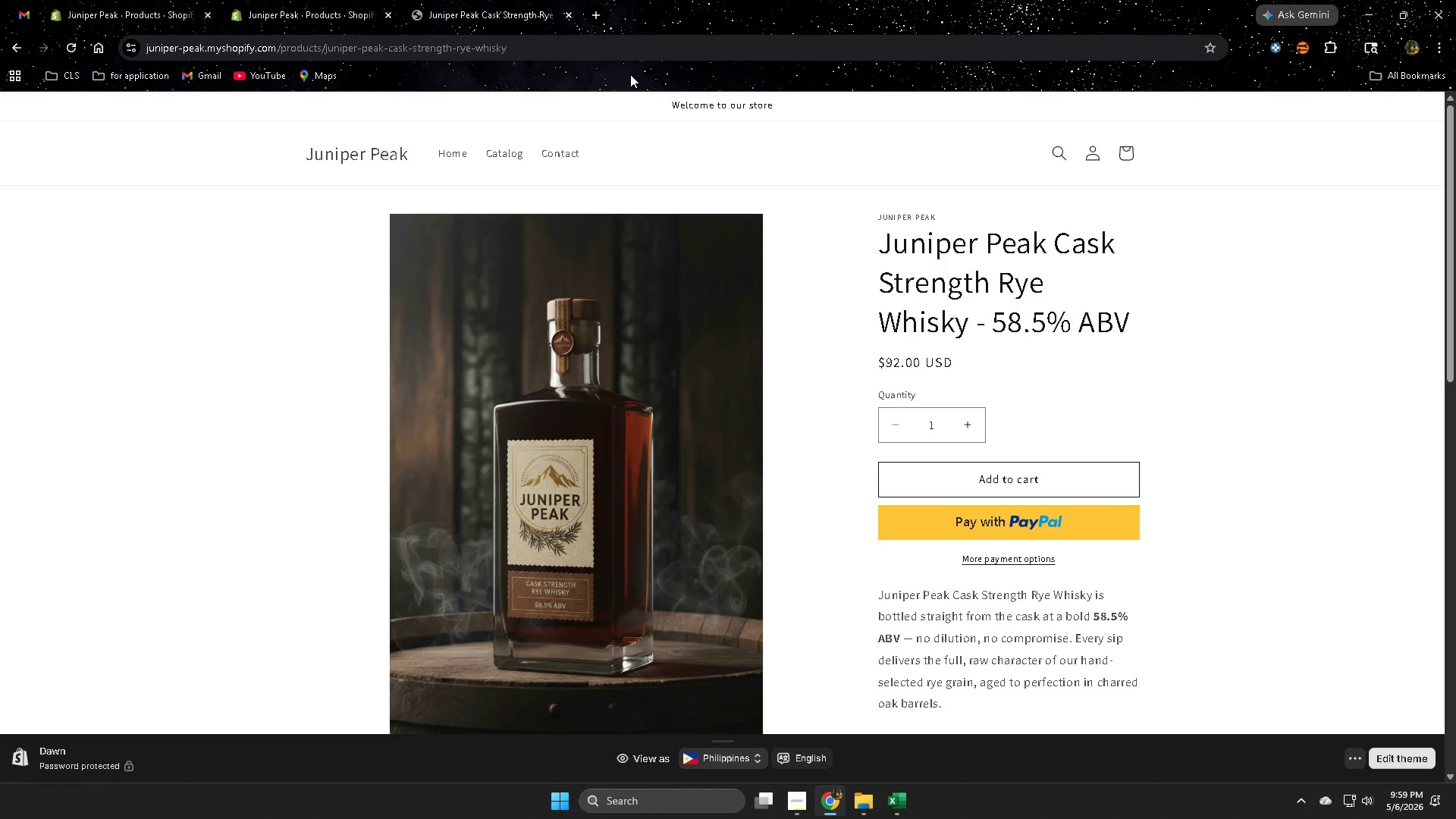 
scroll: coordinate [997, 428], scroll_direction: down, amount: 5.0
 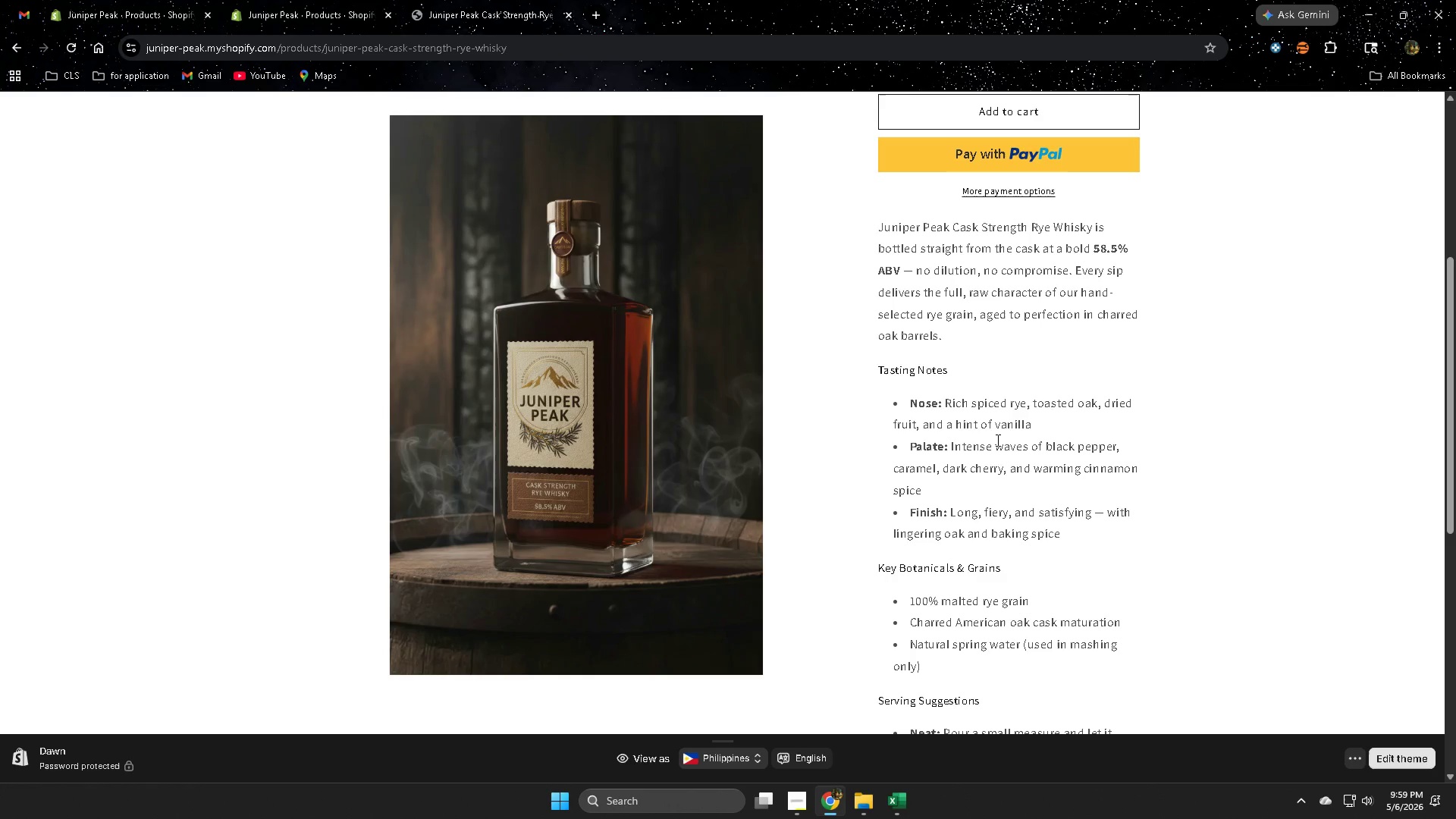 
wait(28.92)
 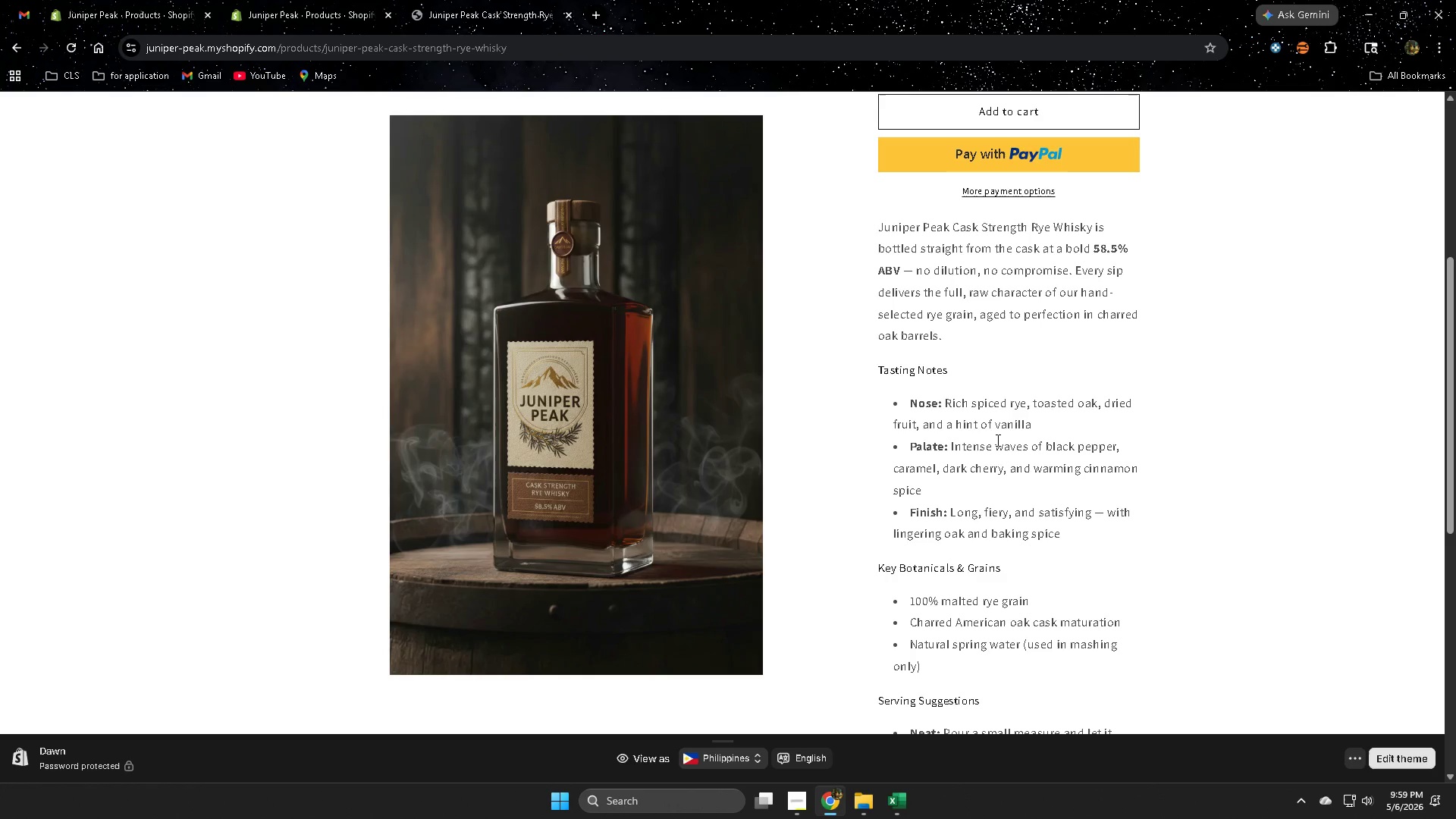 
scroll: coordinate [980, 529], scroll_direction: down, amount: 2.0
 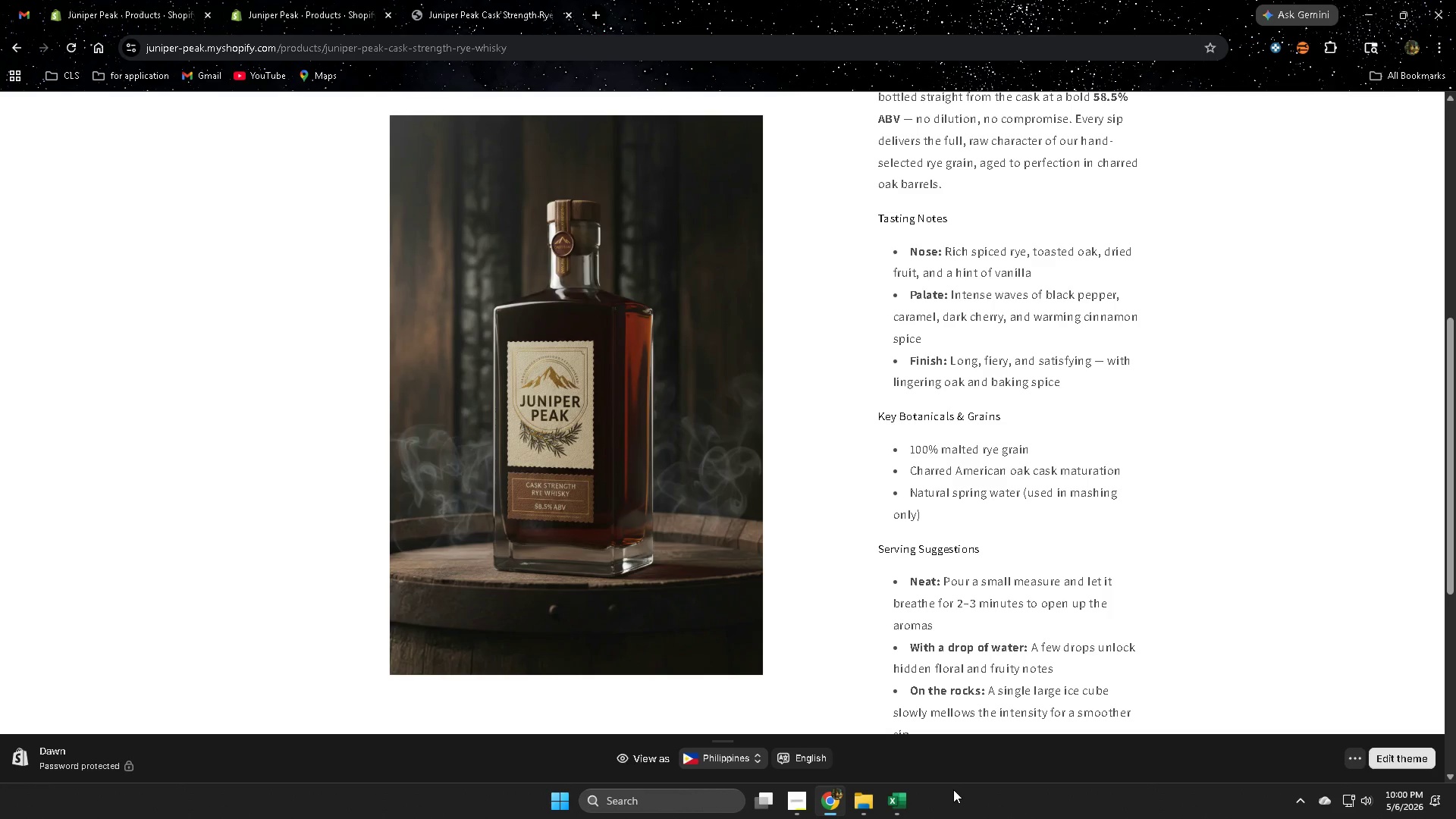 
wait(36.35)
 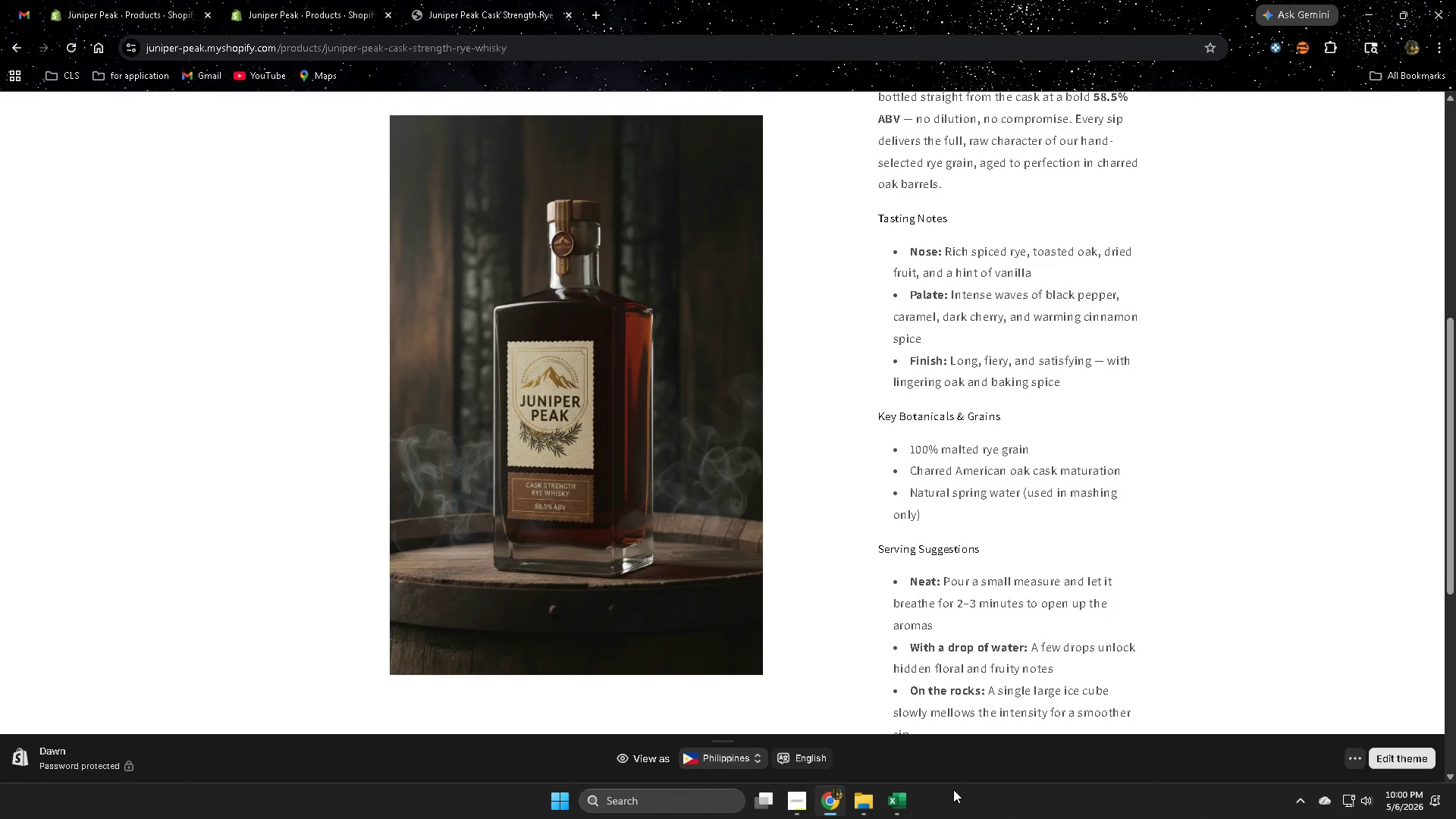 
scroll: coordinate [829, 333], scroll_direction: down, amount: 2.0
 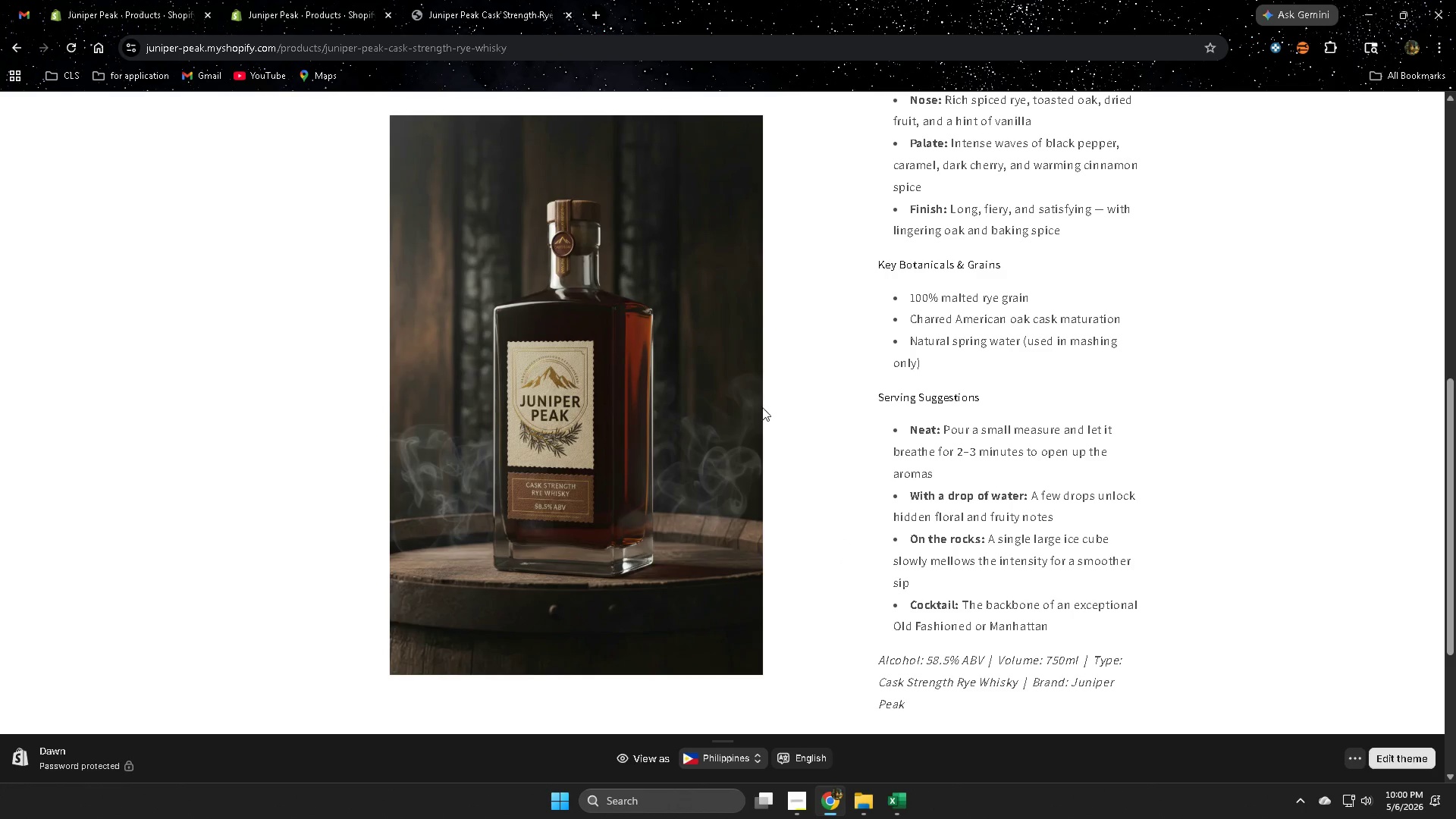 
wait(10.63)
 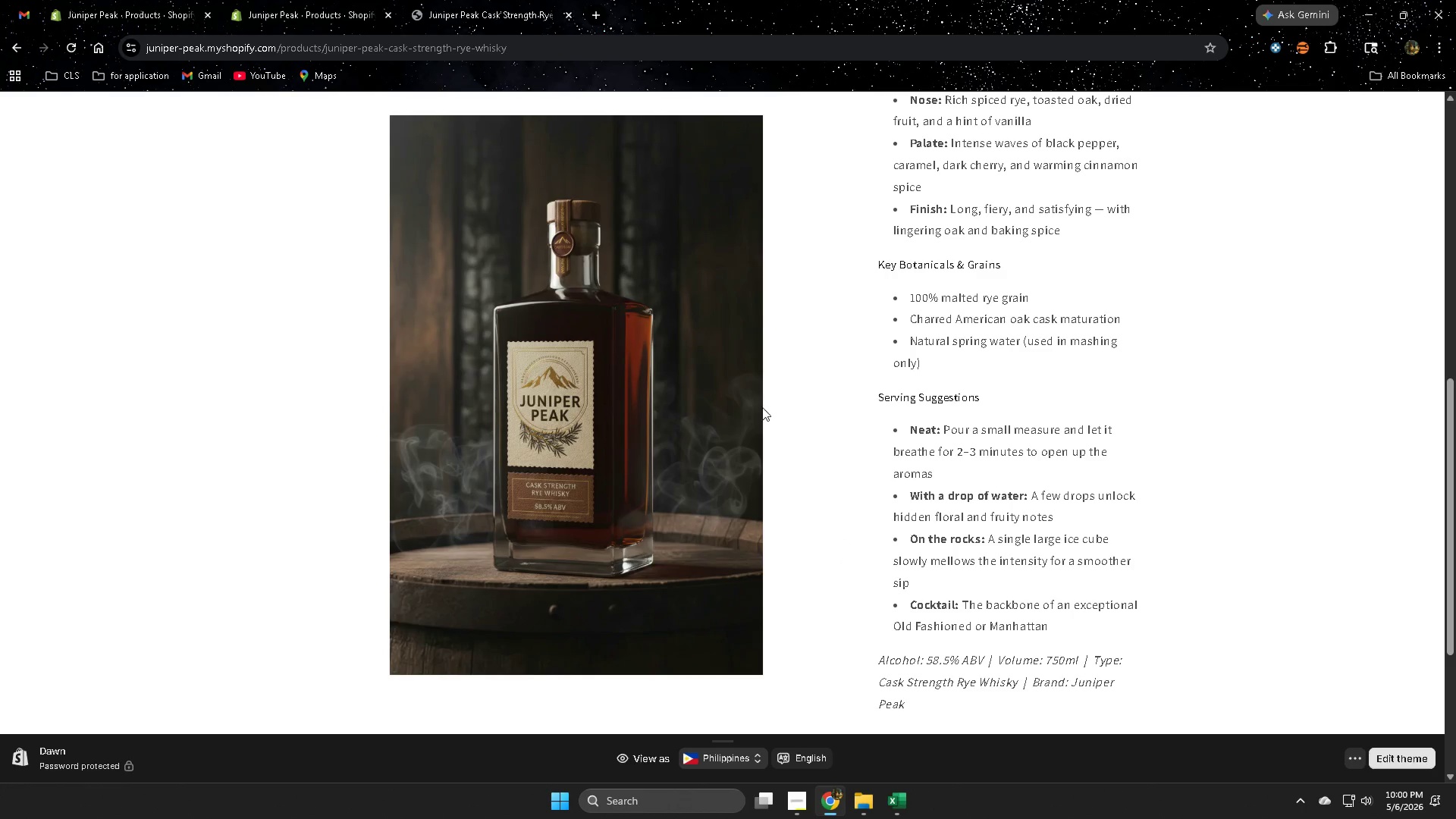 
left_click([521, 416])
 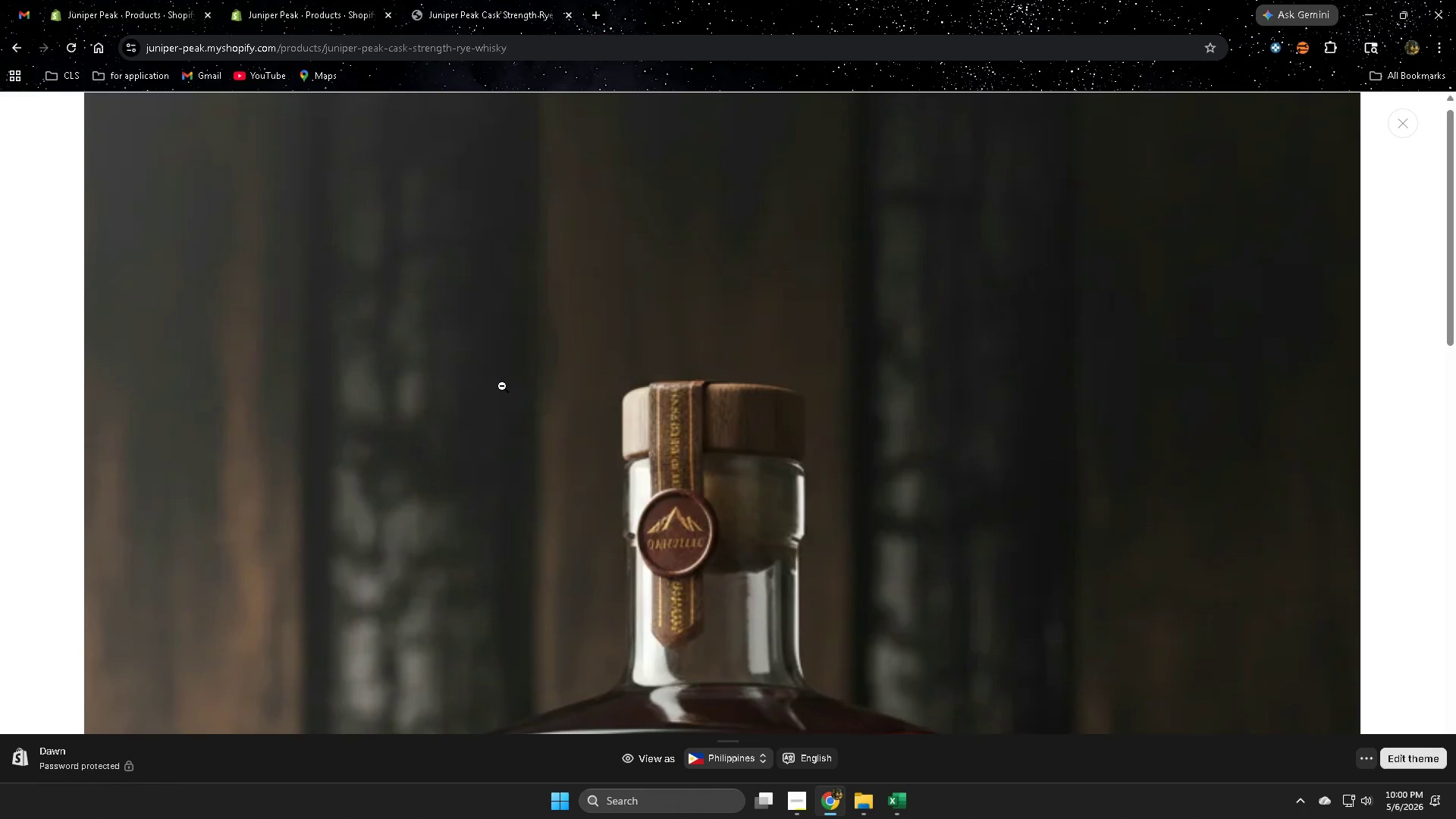 
scroll: coordinate [504, 400], scroll_direction: down, amount: 8.0
 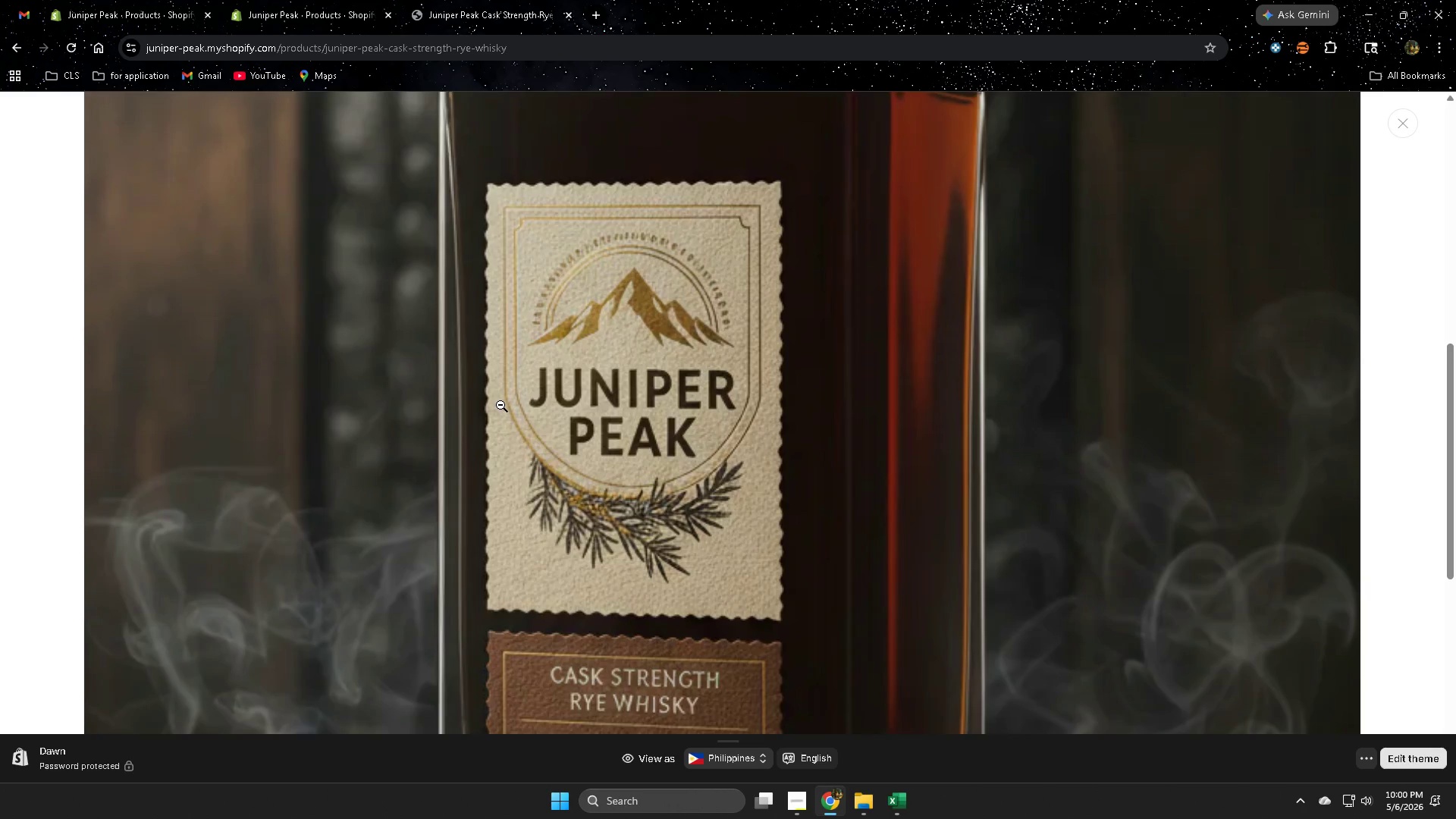 
wait(26.83)
 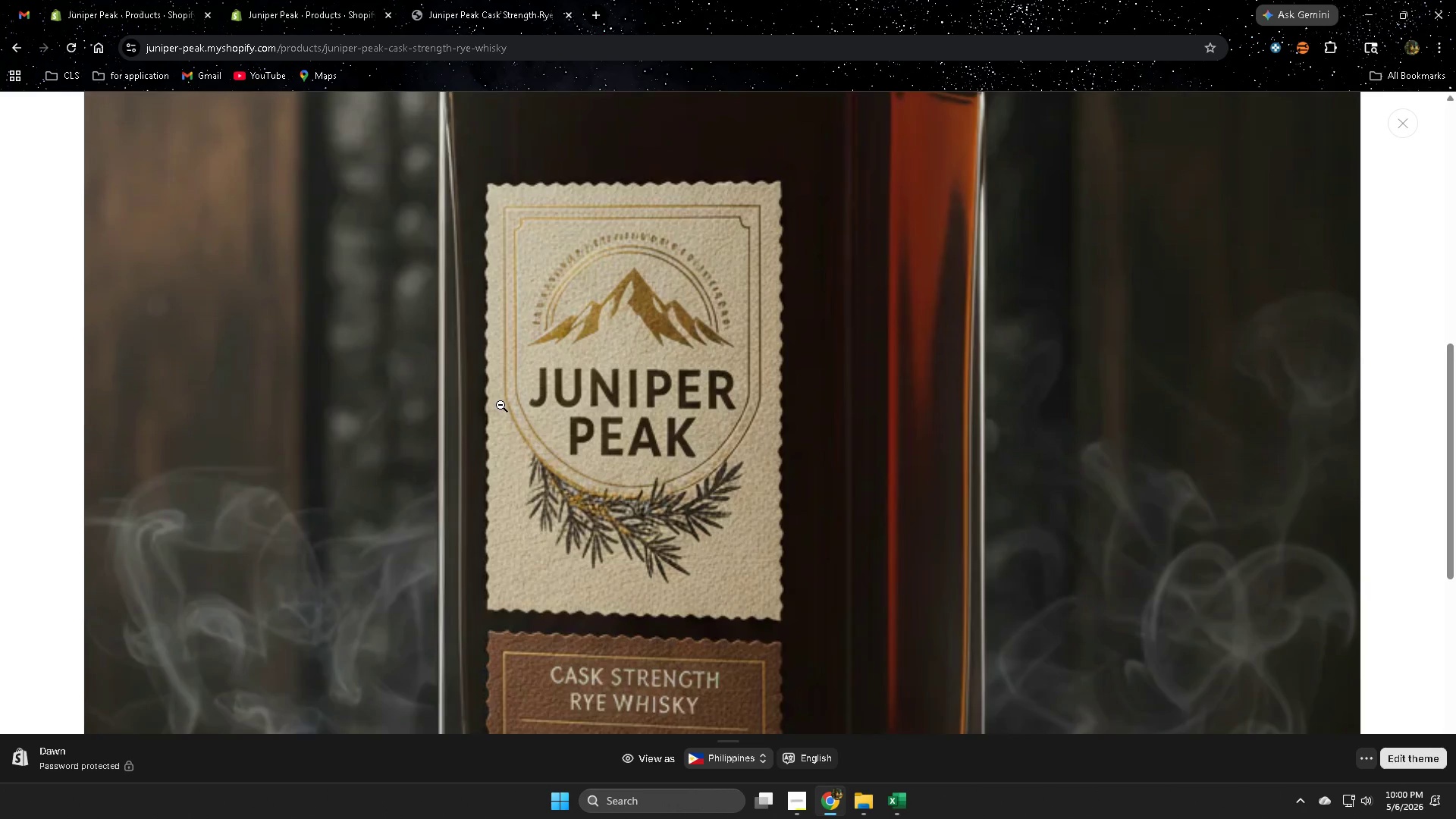 
left_click([836, 397])
 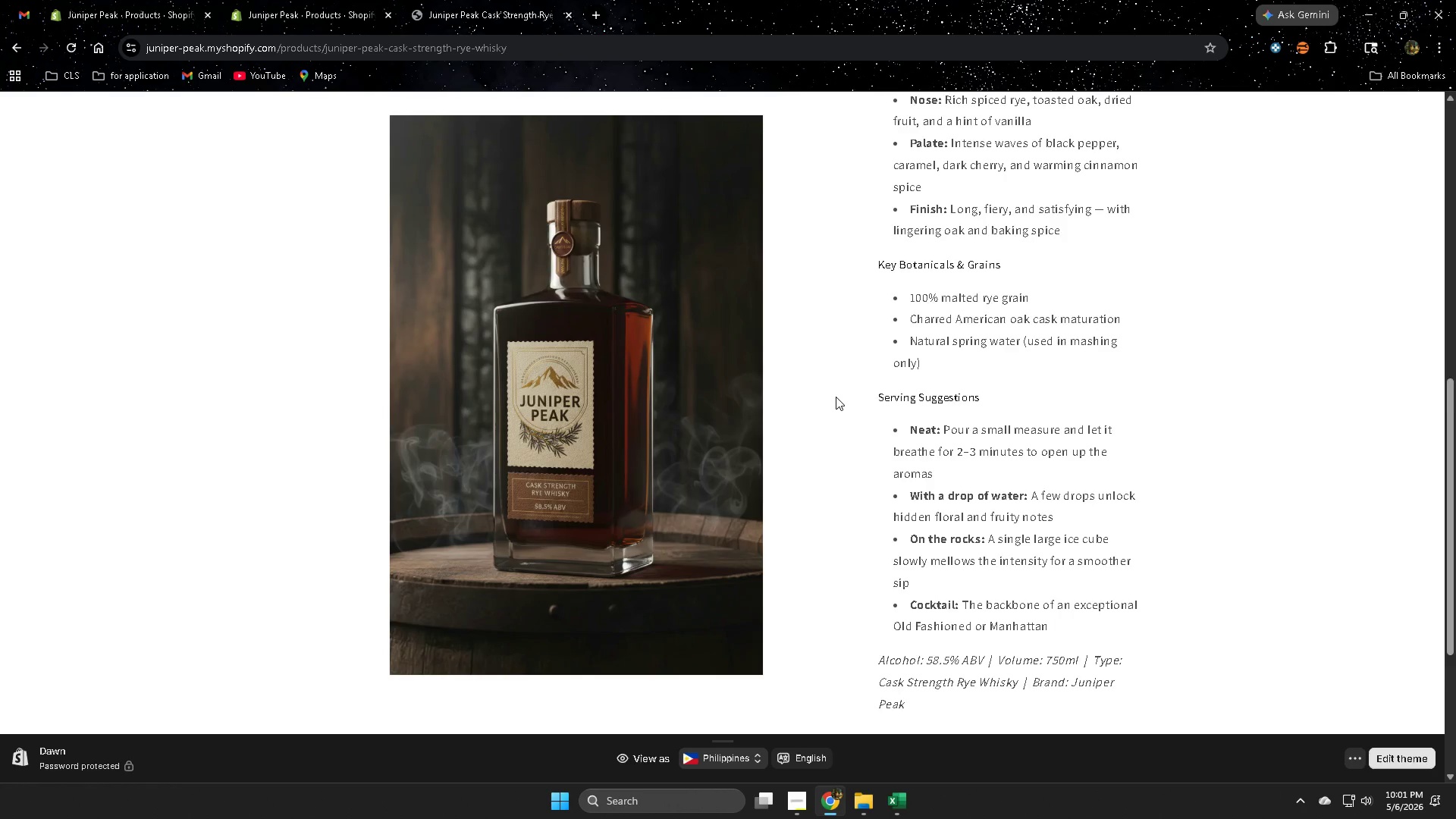 
scroll: coordinate [836, 397], scroll_direction: down, amount: 2.0
 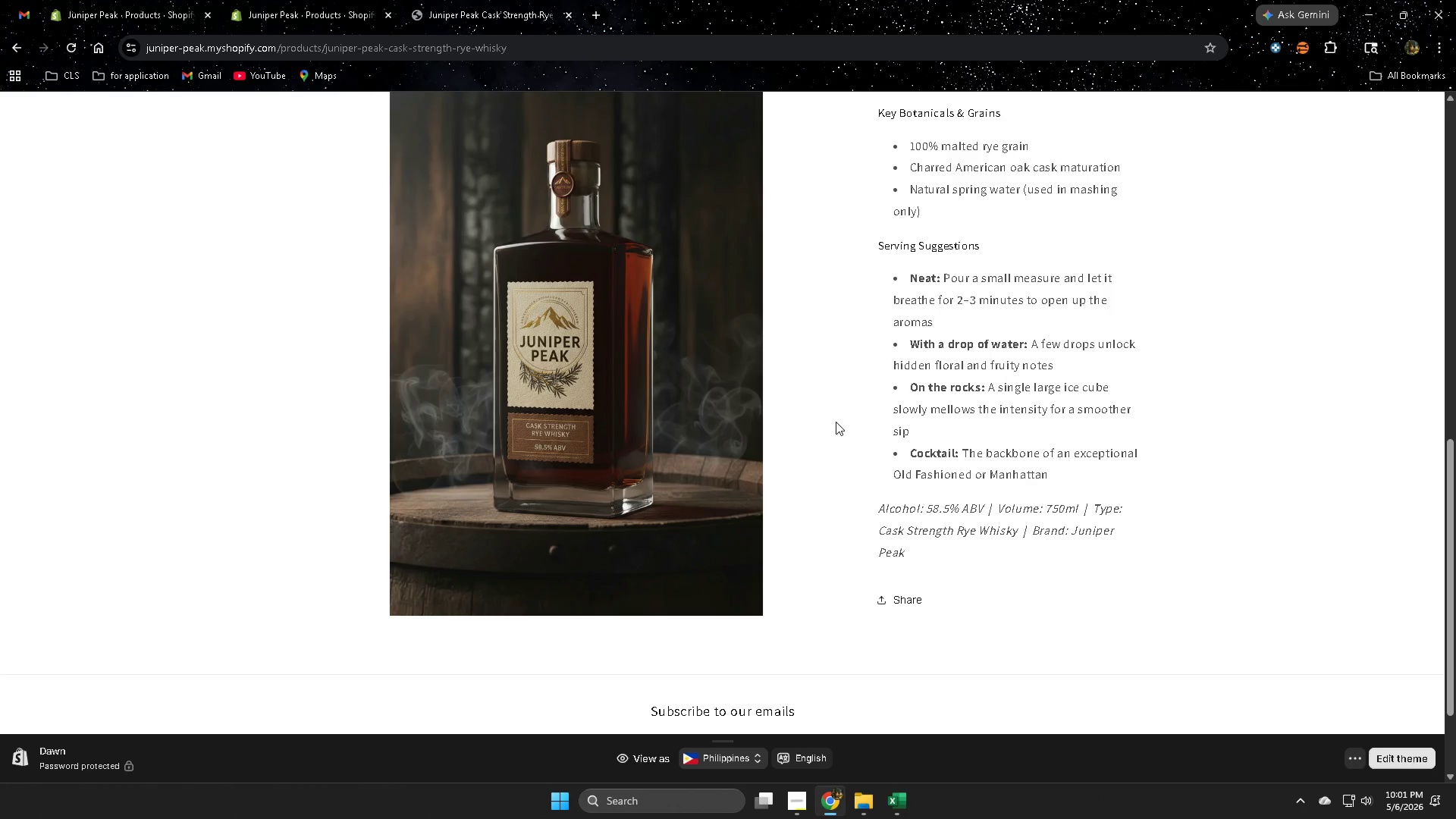 
wait(11.91)
 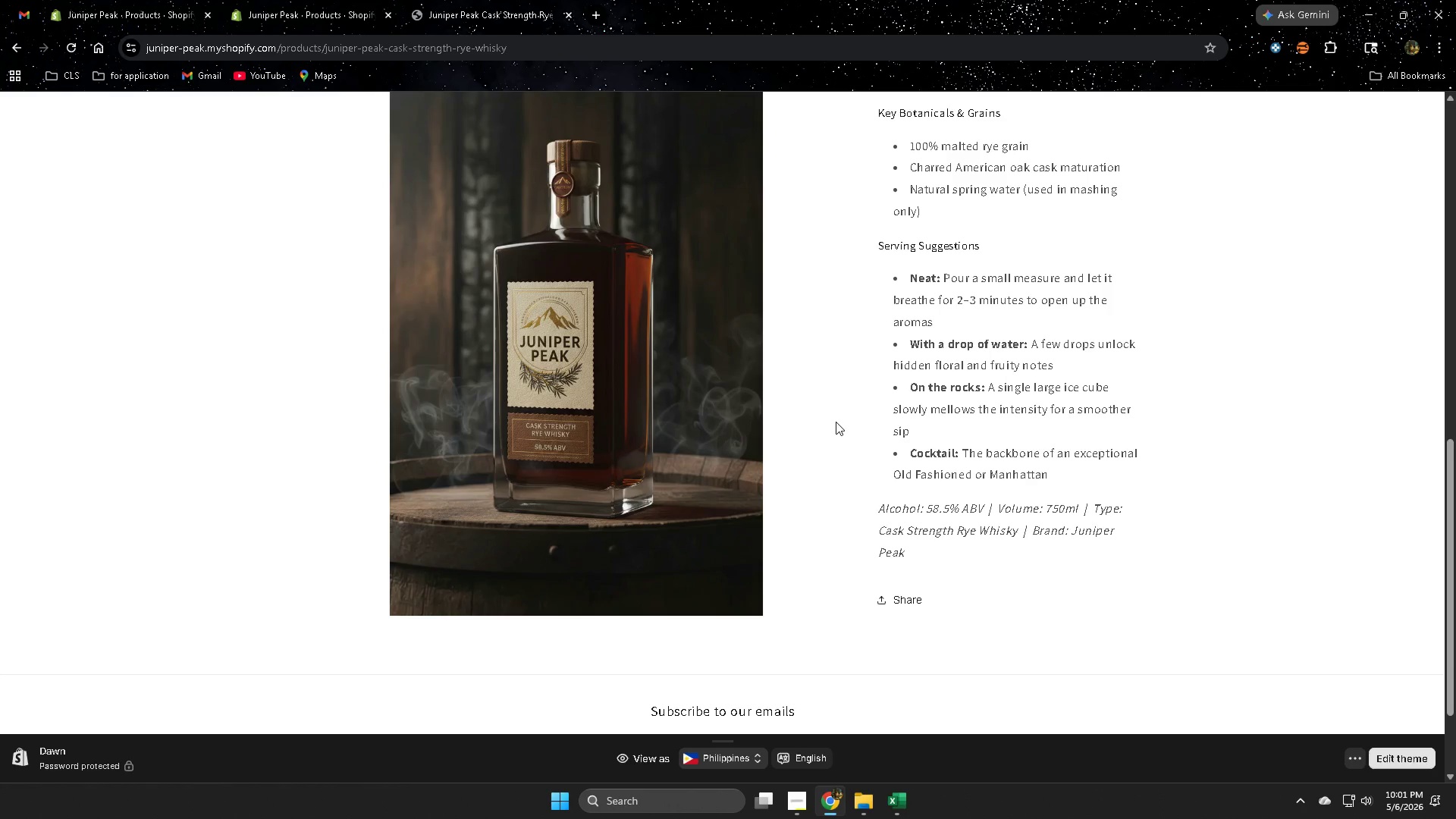 
scroll: coordinate [344, 441], scroll_direction: up, amount: 14.0
 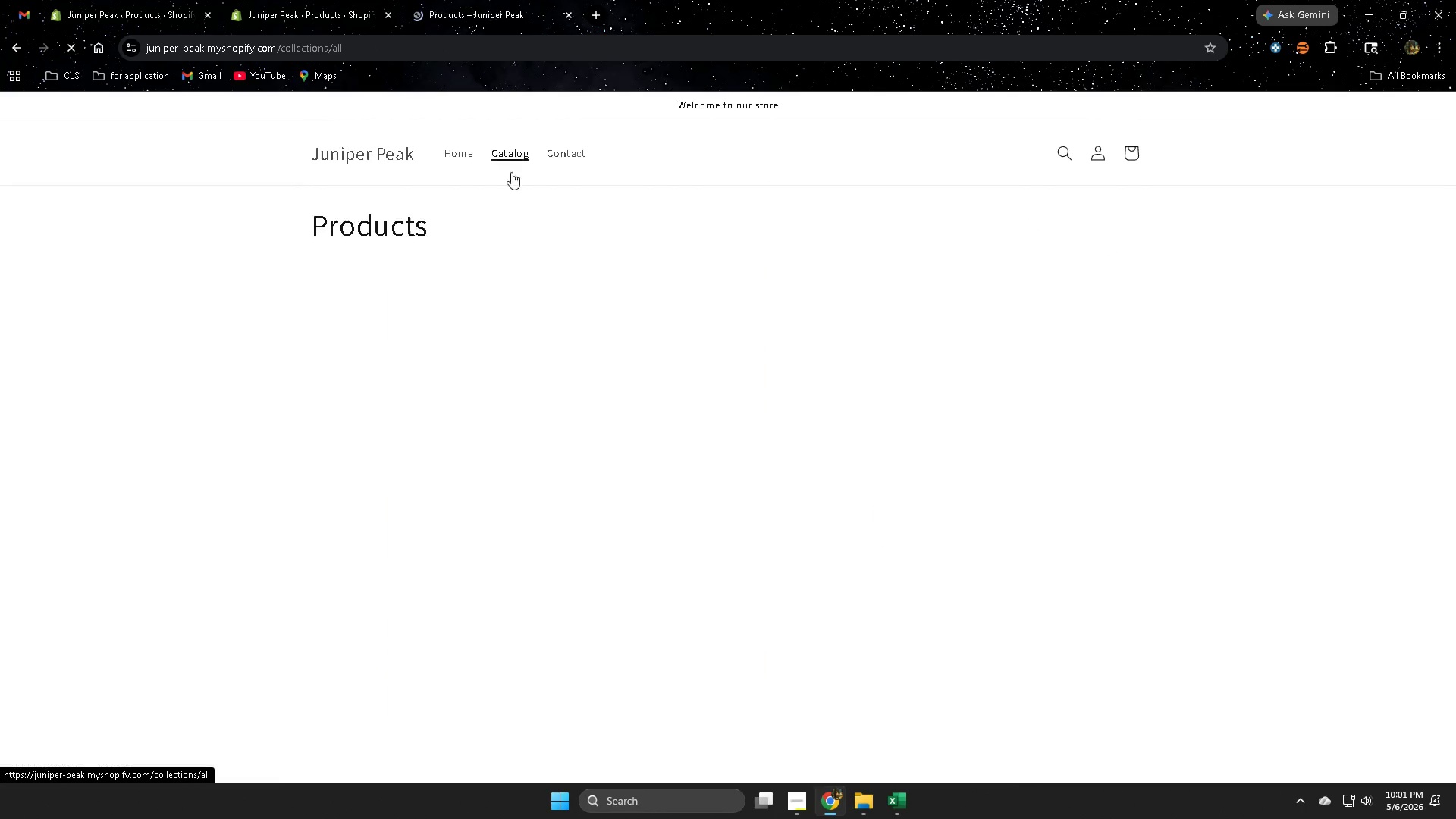 
scroll: coordinate [485, 340], scroll_direction: down, amount: 7.0
 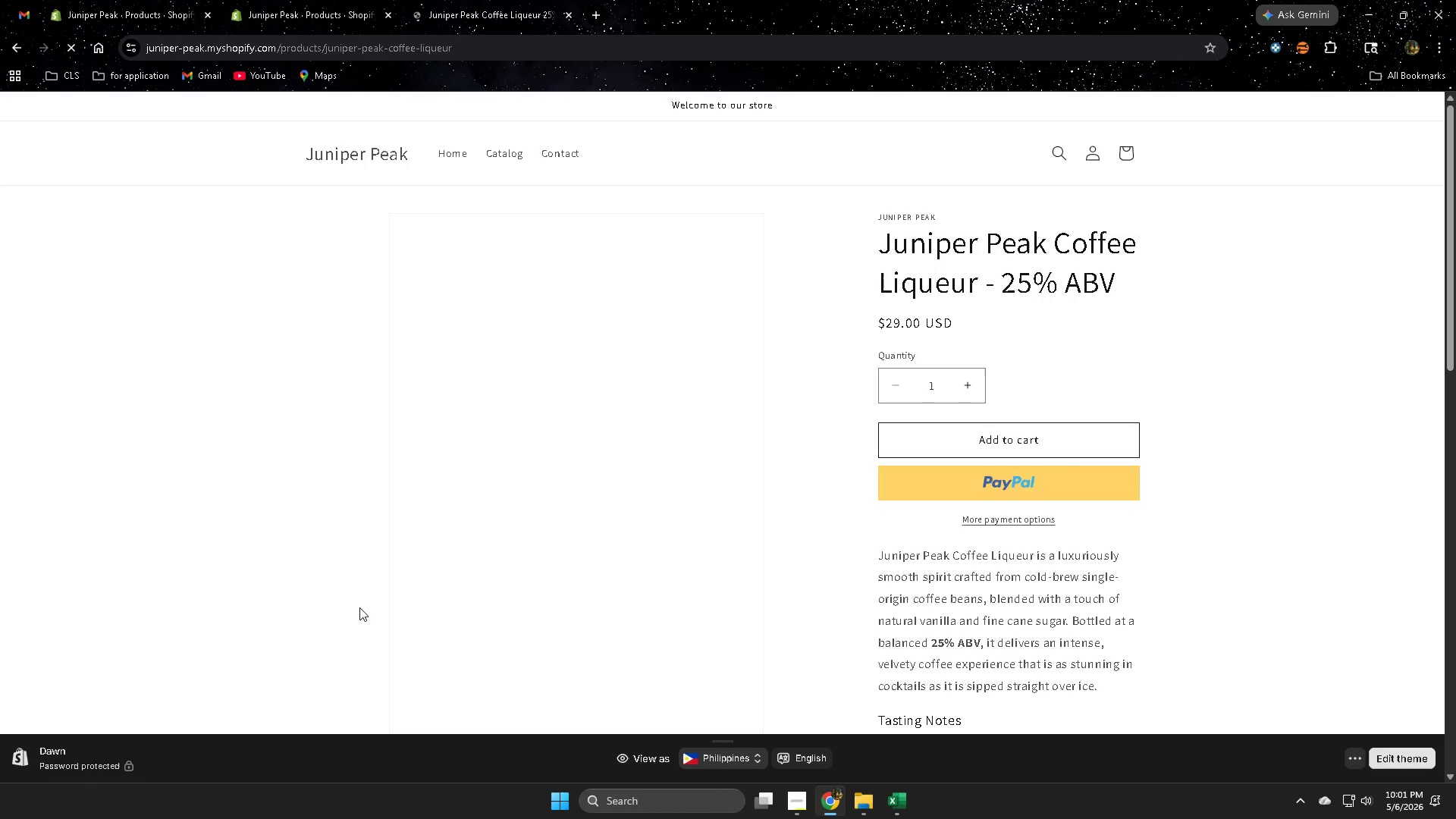 
scroll: coordinate [415, 358], scroll_direction: none, amount: 0.0
 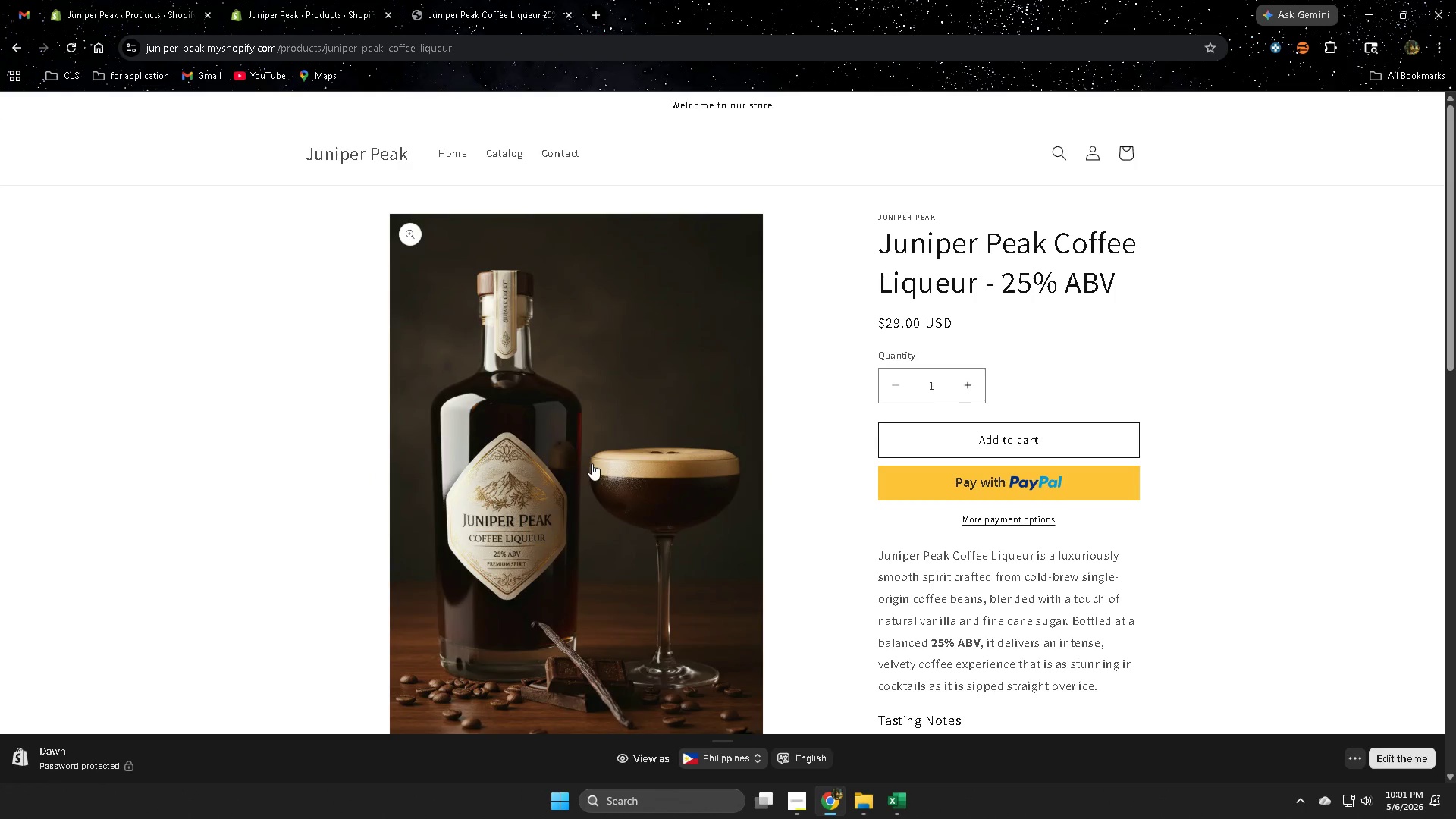 
left_click([598, 456])
 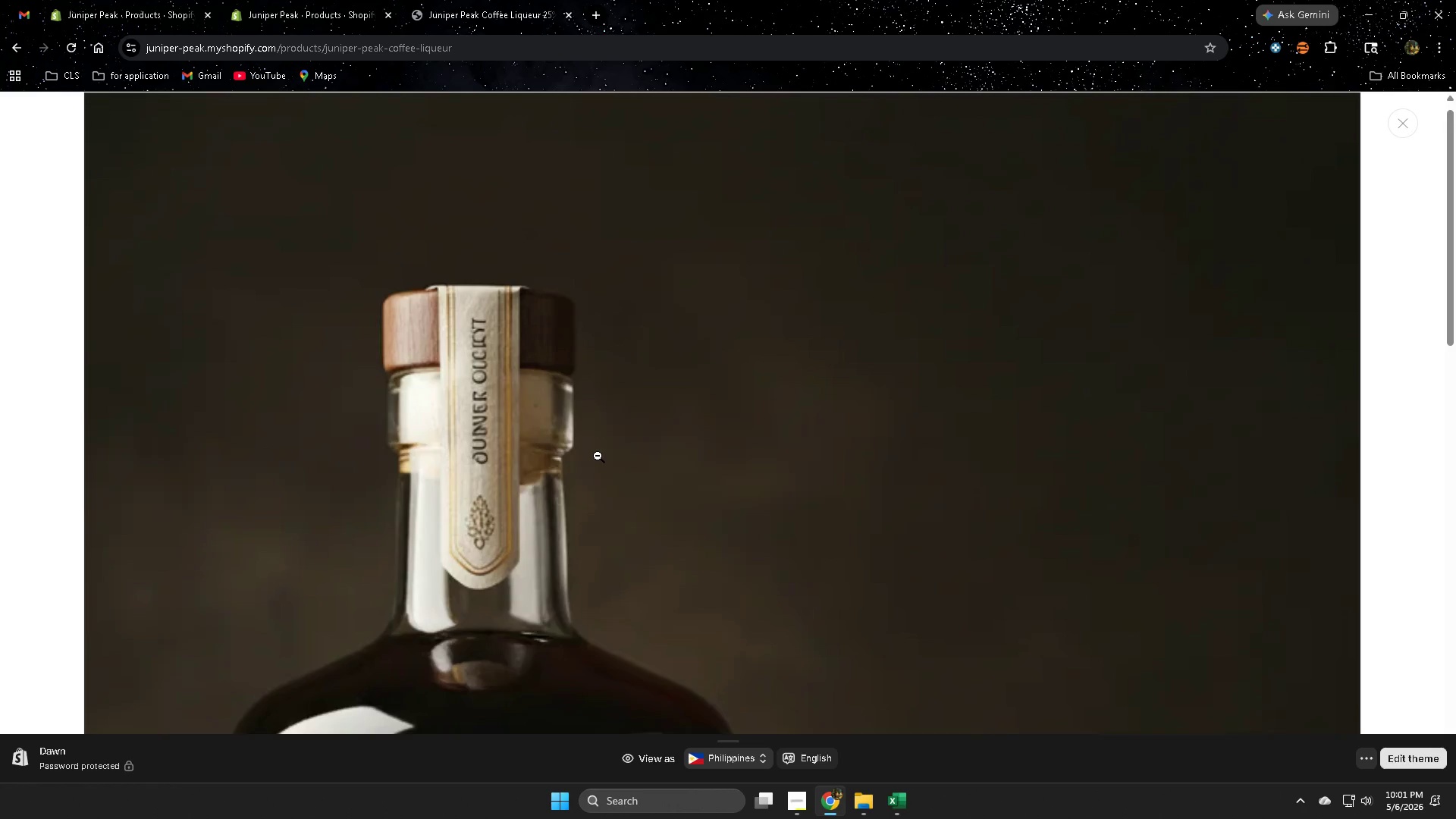 
scroll: coordinate [598, 457], scroll_direction: down, amount: 8.0
 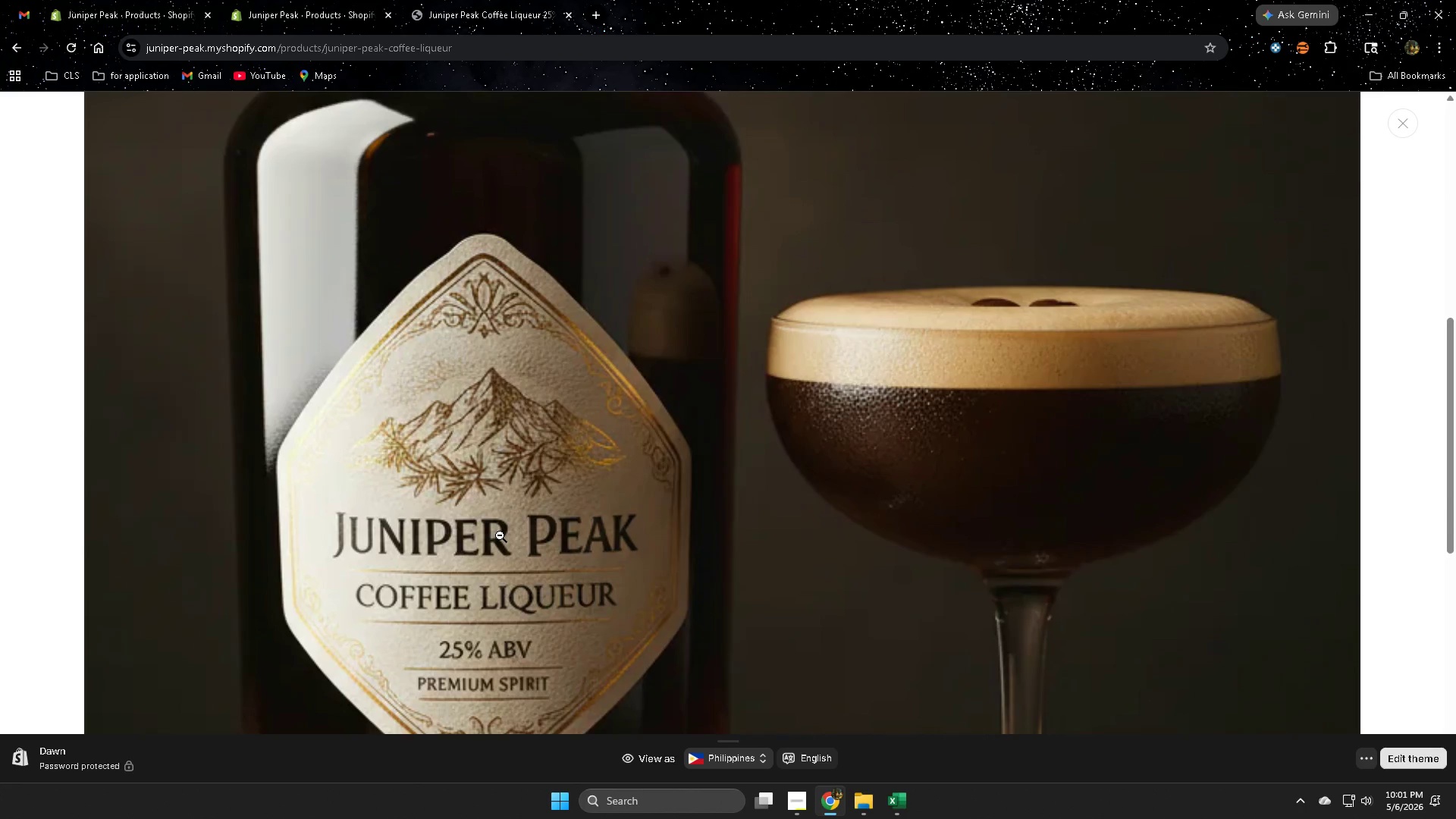 
left_click([500, 535])
 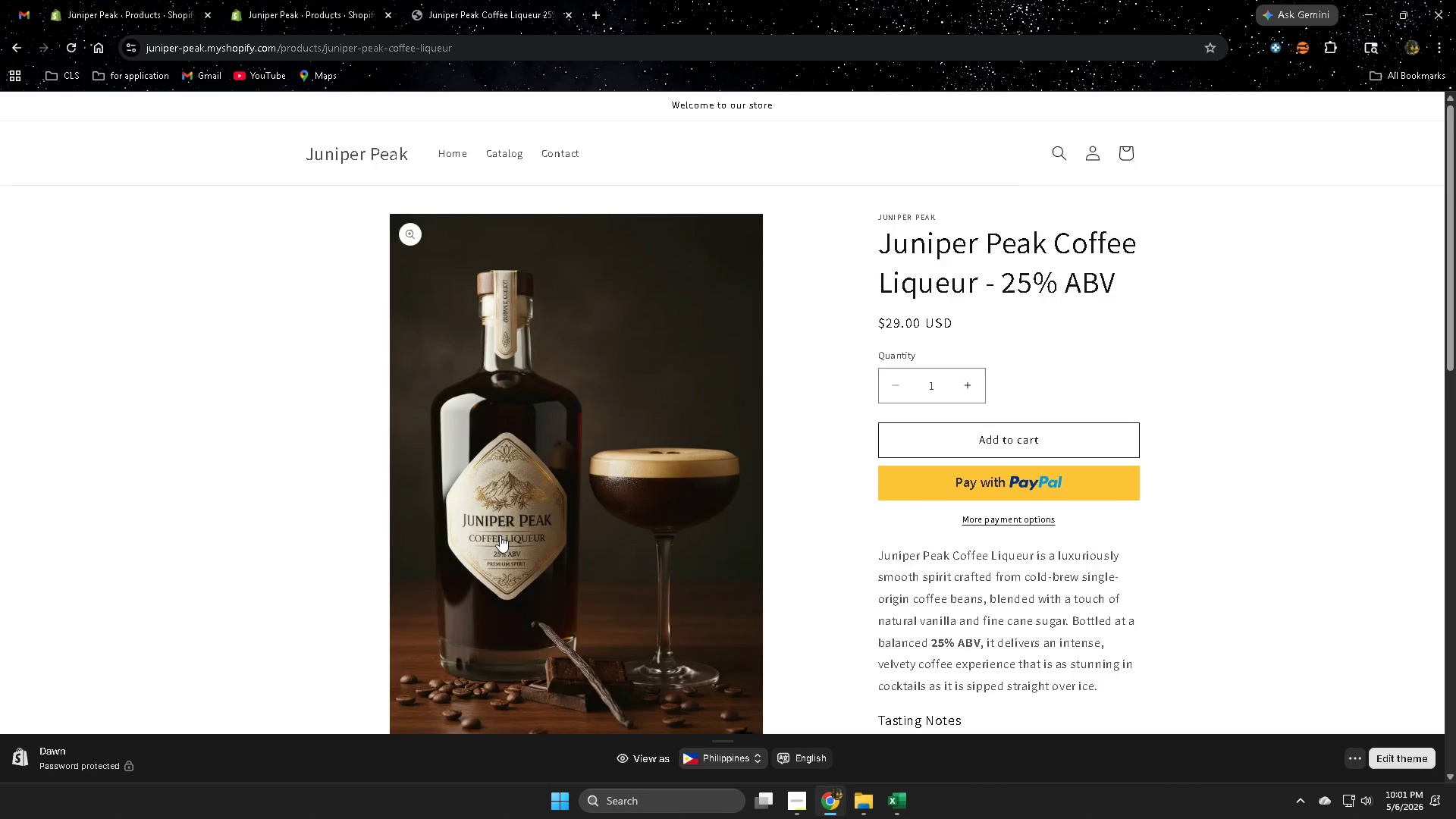 
scroll: coordinate [1022, 430], scroll_direction: down, amount: 4.0
 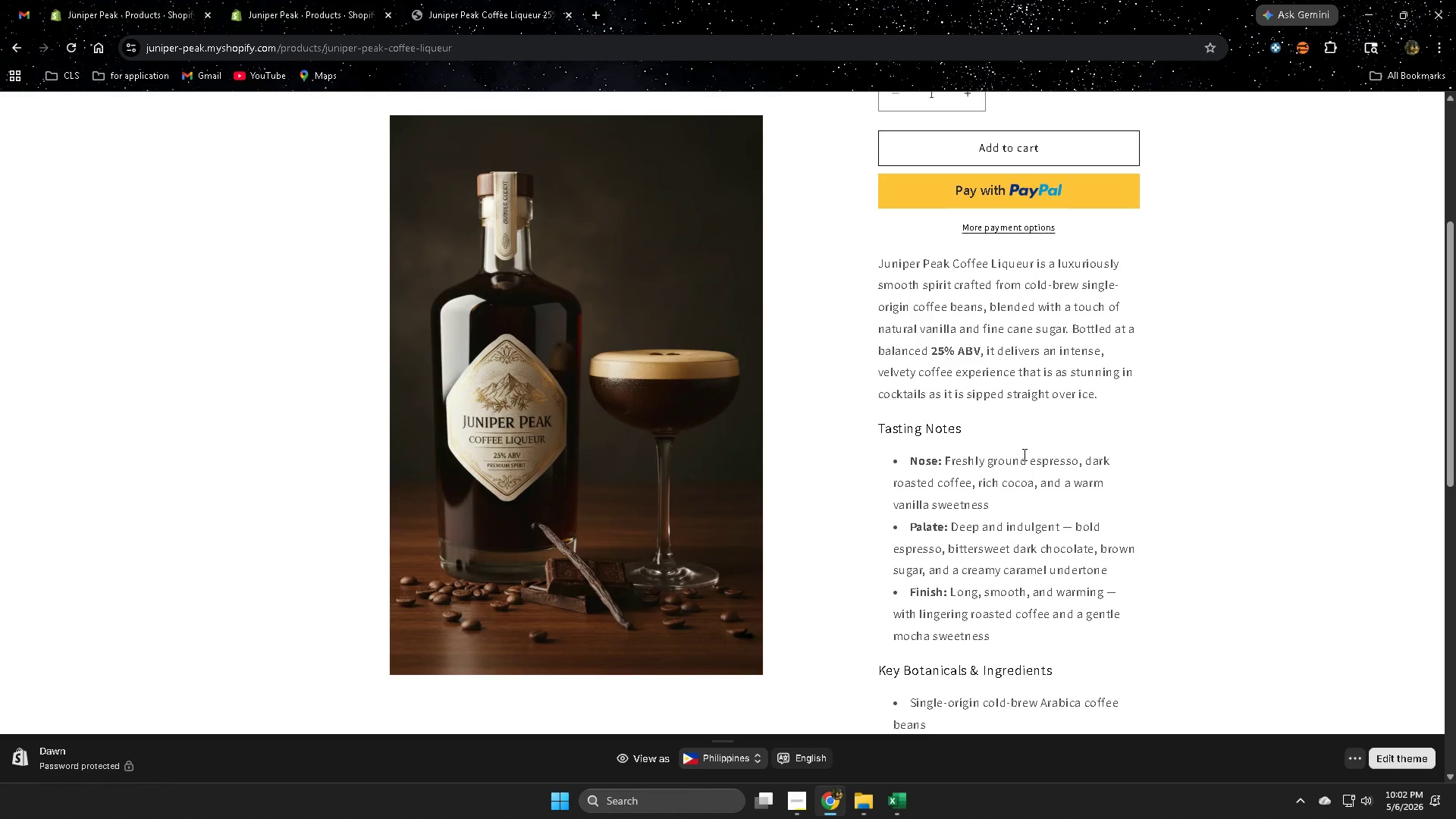 
wait(43.76)
 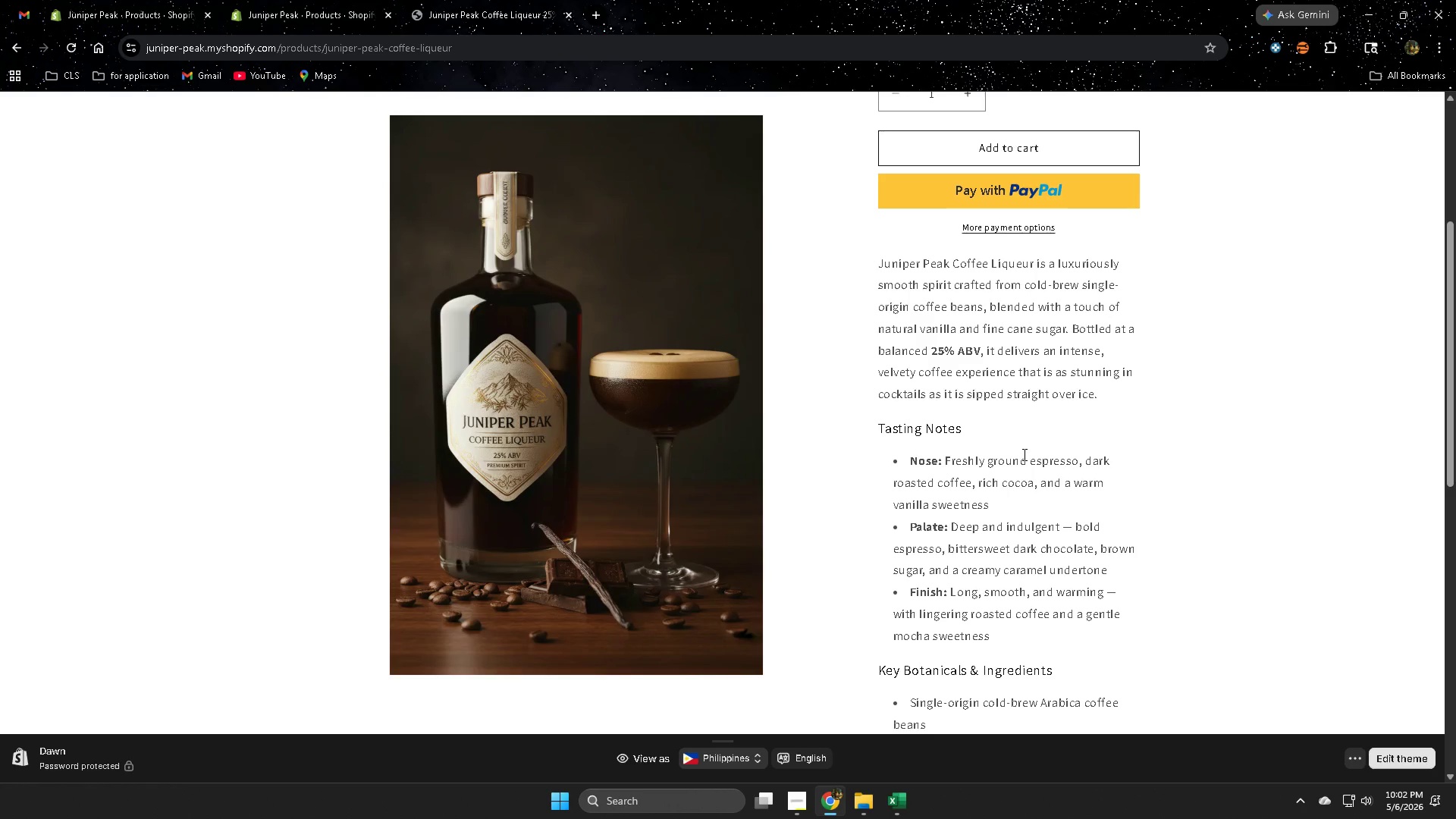 
scroll: coordinate [1064, 537], scroll_direction: none, amount: 0.0
 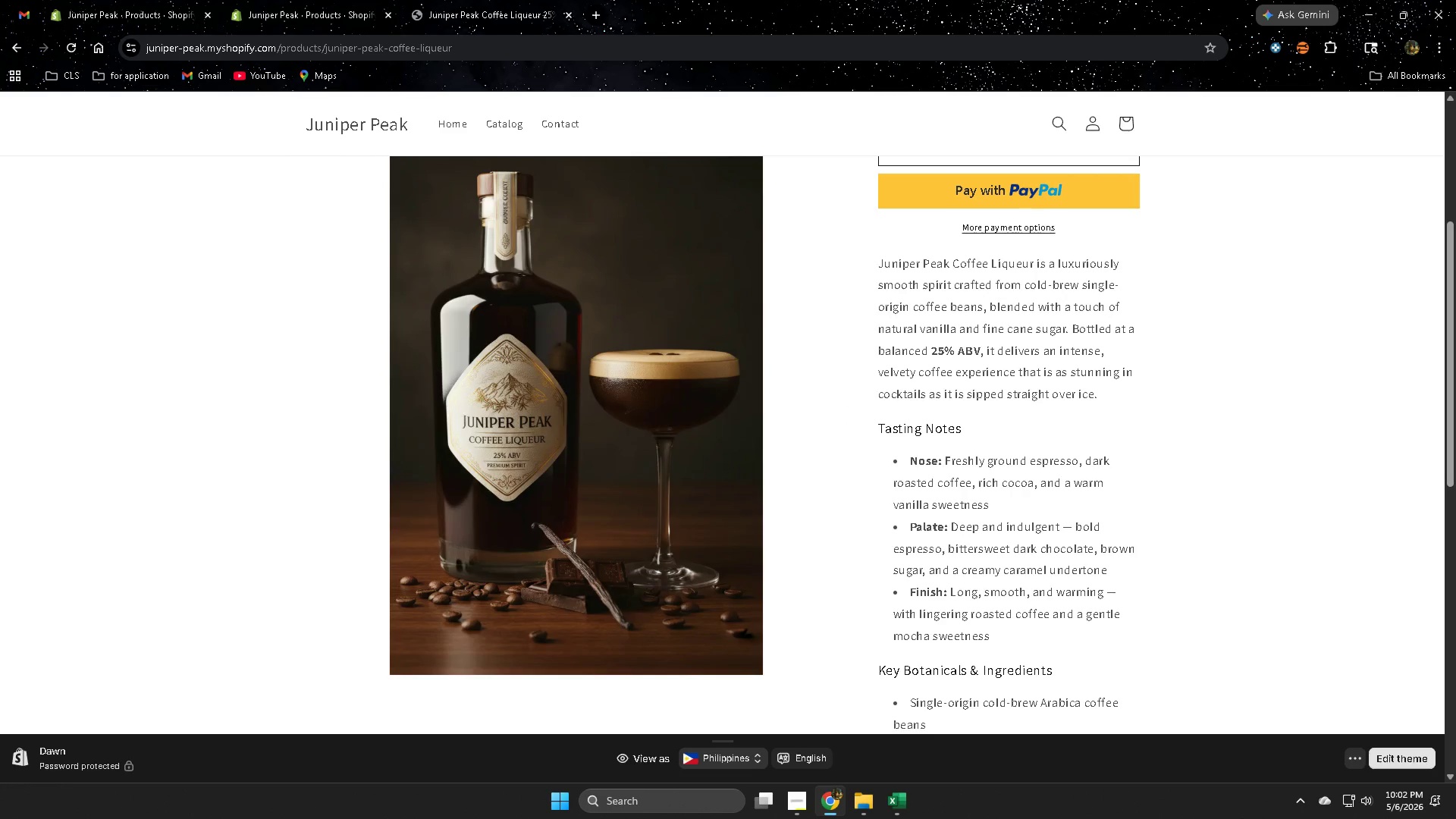 
scroll: coordinate [1235, 676], scroll_direction: down, amount: 2.0
 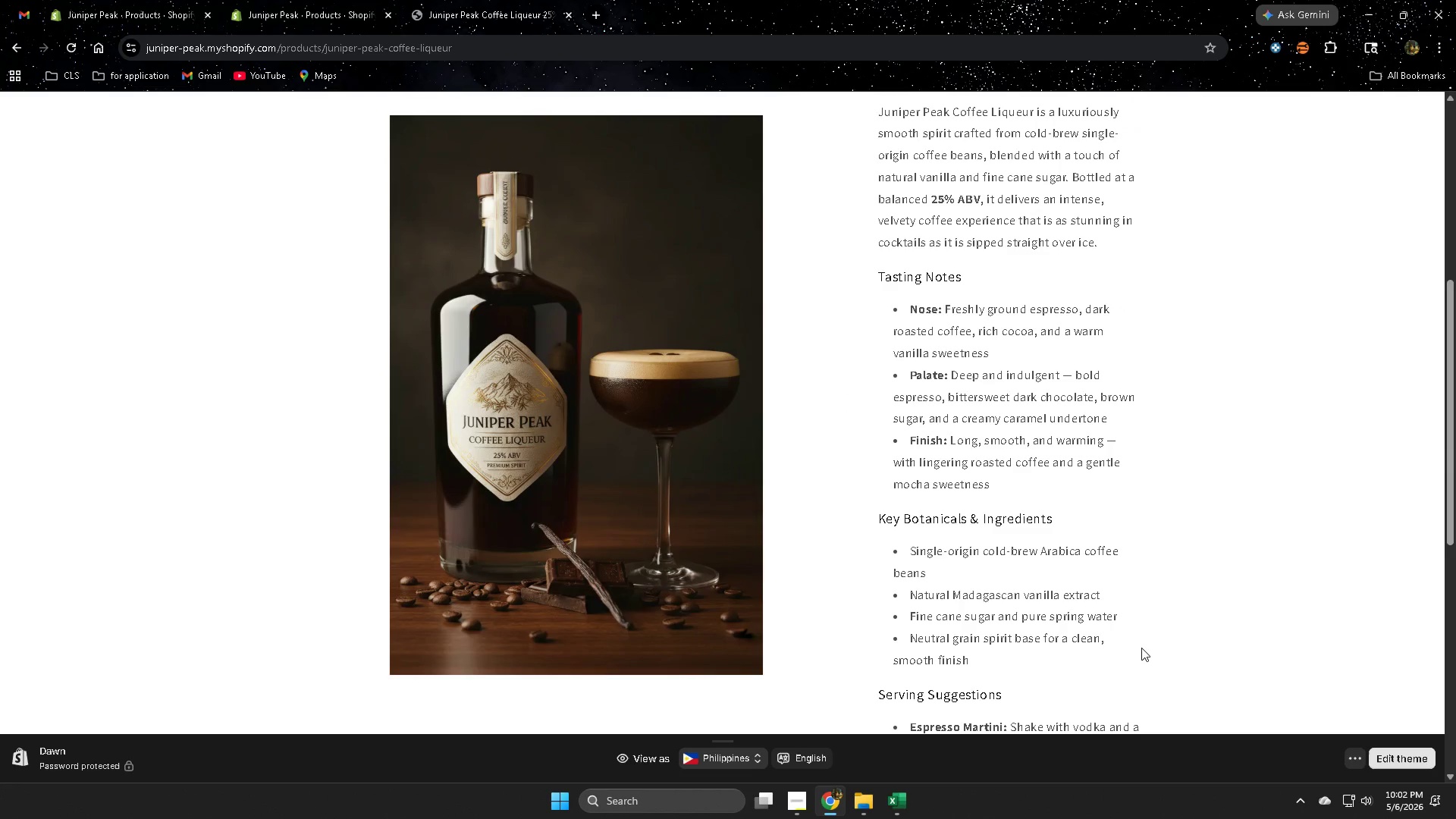 
scroll: coordinate [1142, 720], scroll_direction: up, amount: 1.0
 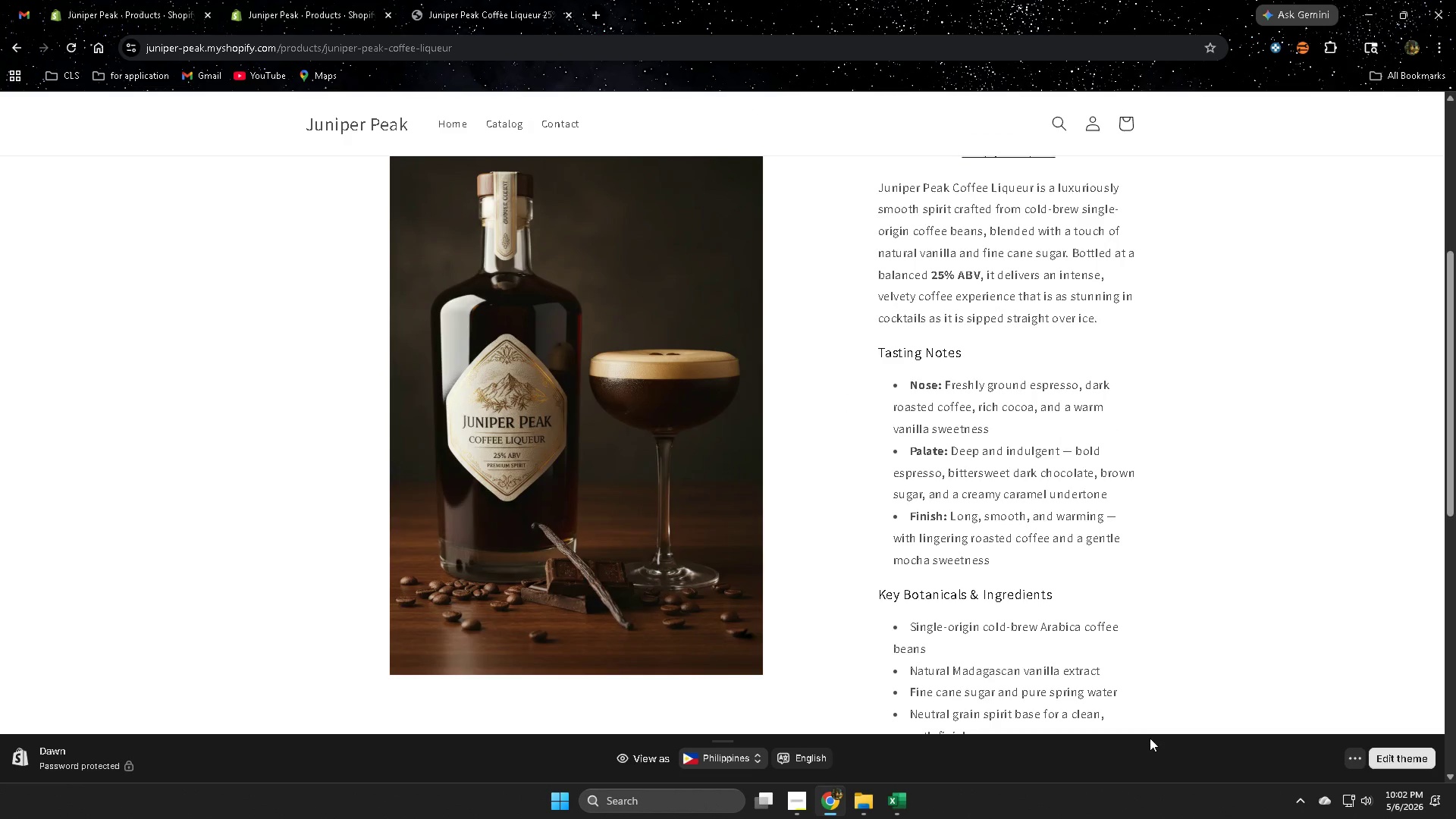 
left_click_drag(start_coordinate=[1152, 739], to_coordinate=[1188, 790])
 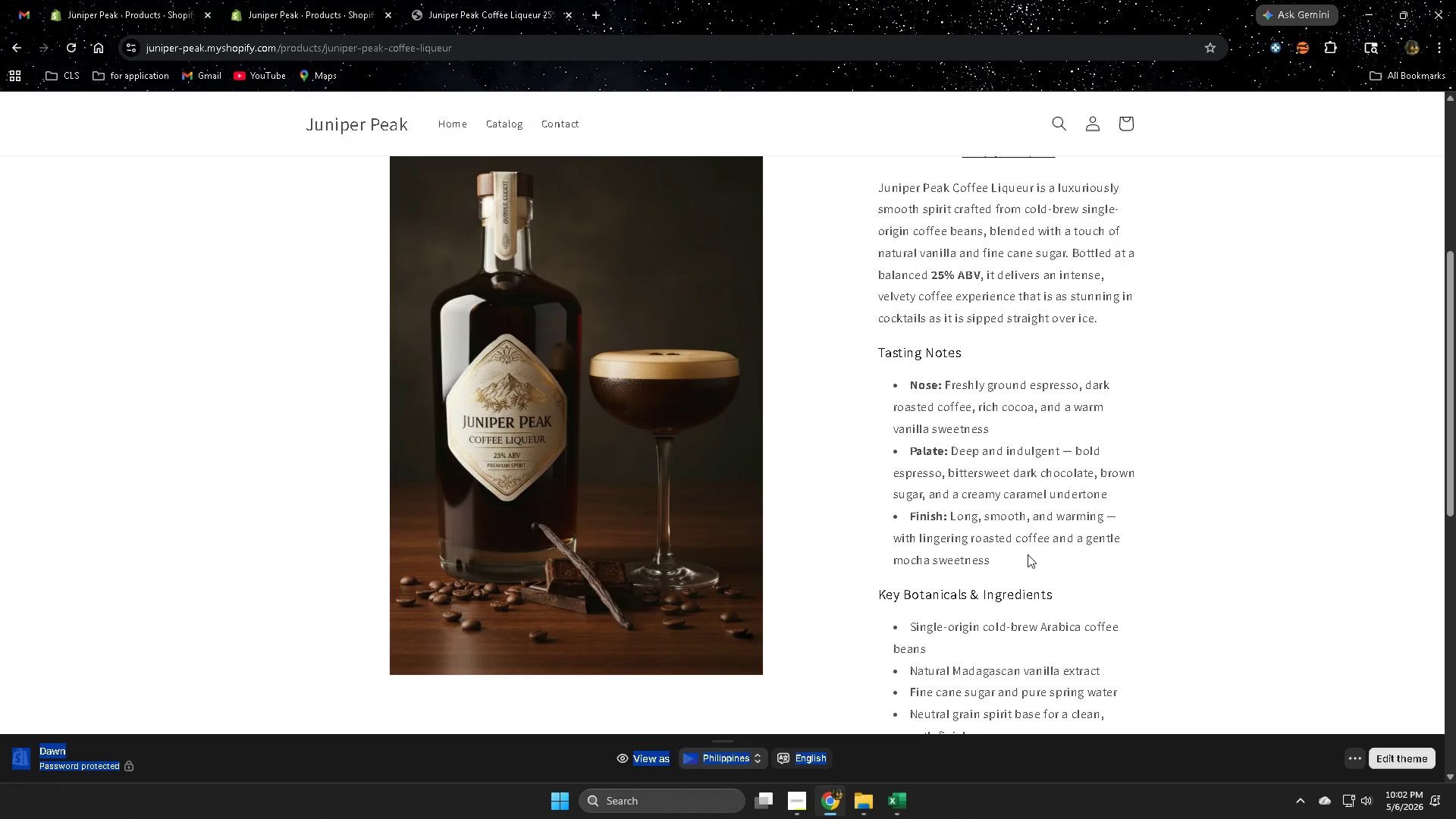 
left_click([1012, 482])
 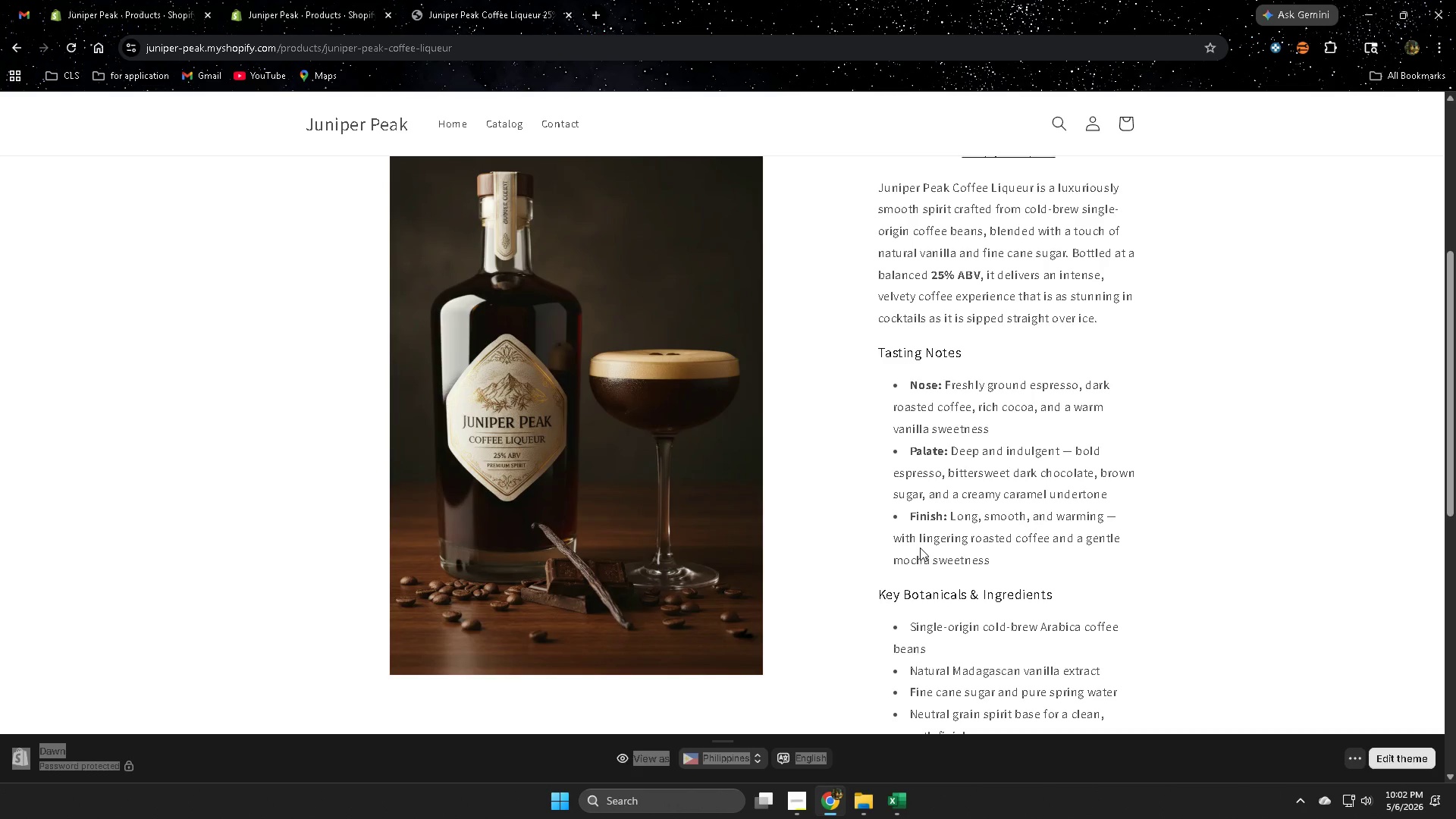 
scroll: coordinate [923, 541], scroll_direction: up, amount: 1.0
 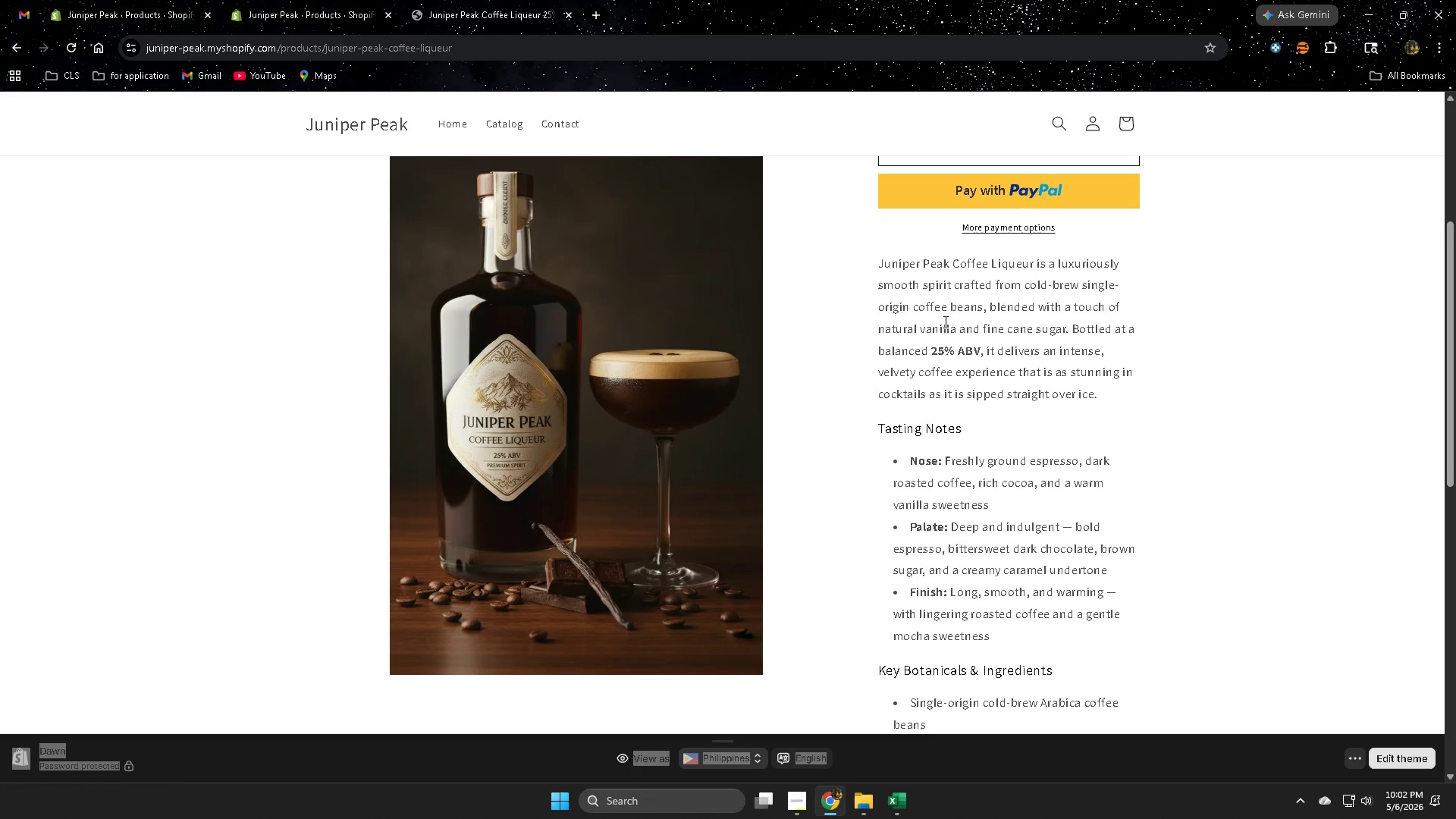 
left_click_drag(start_coordinate=[945, 320], to_coordinate=[987, 410])
 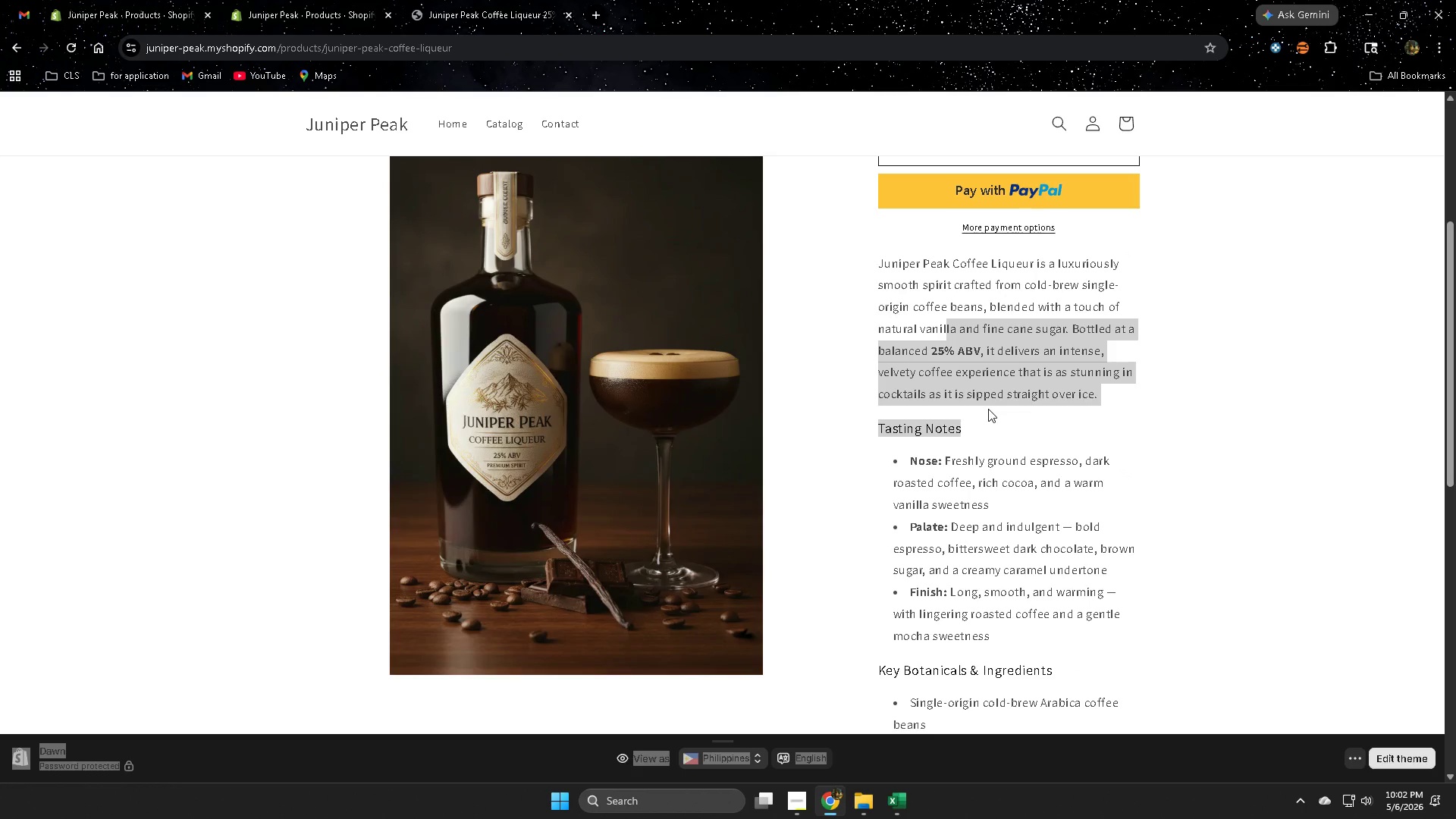 
wait(21.14)
 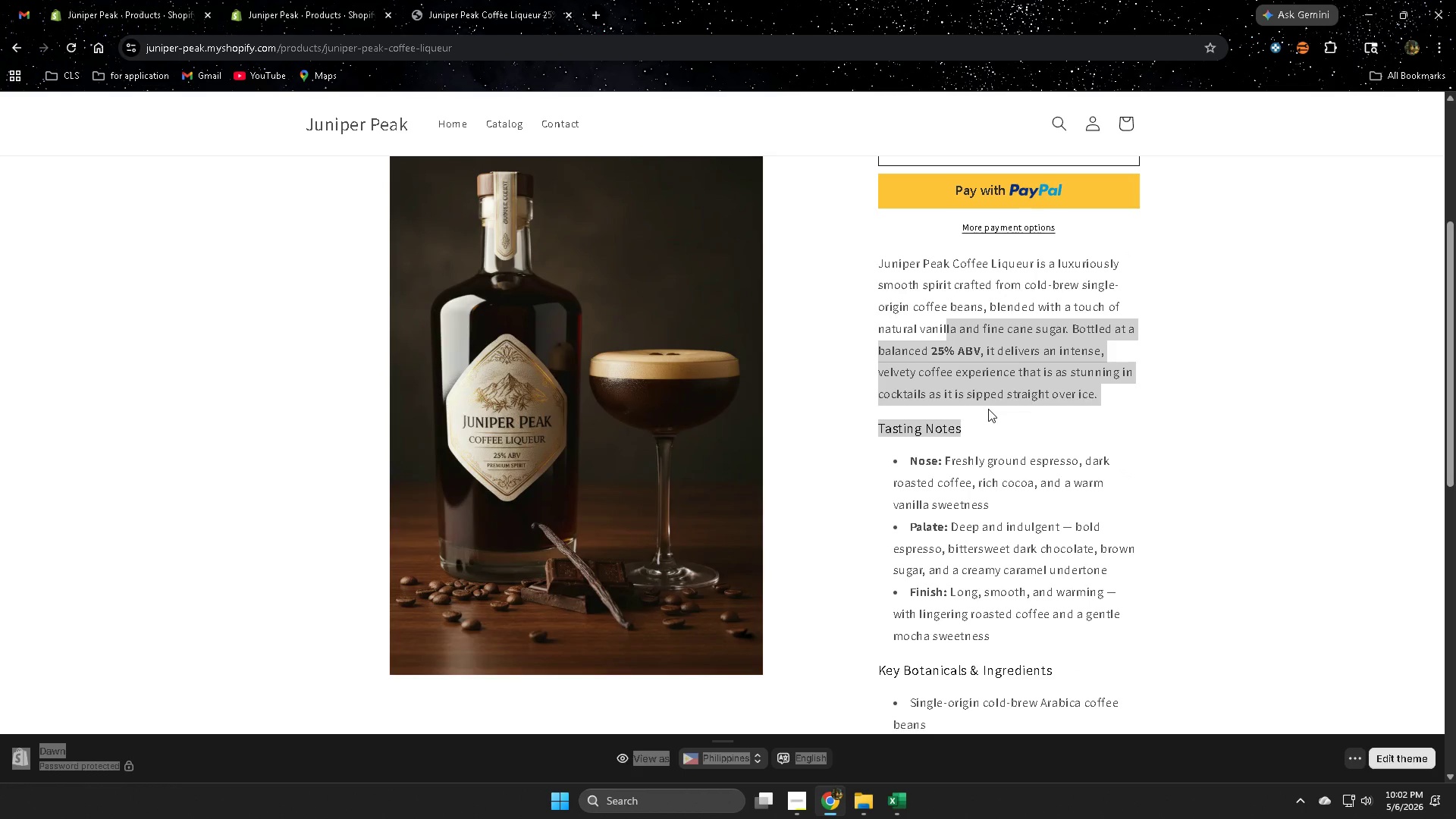 
scroll: coordinate [1252, 502], scroll_direction: down, amount: 2.0
 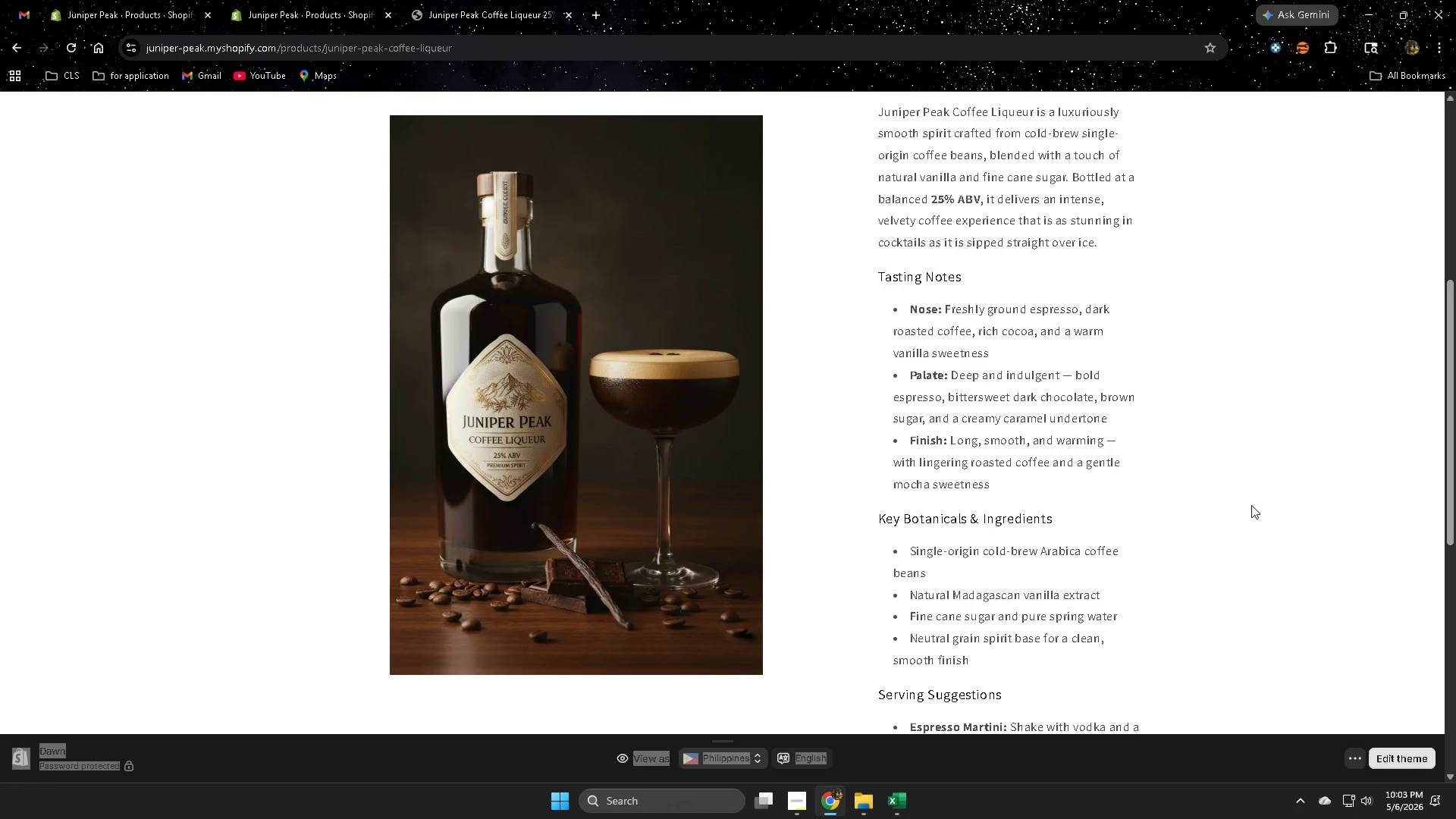 
wait(10.14)
 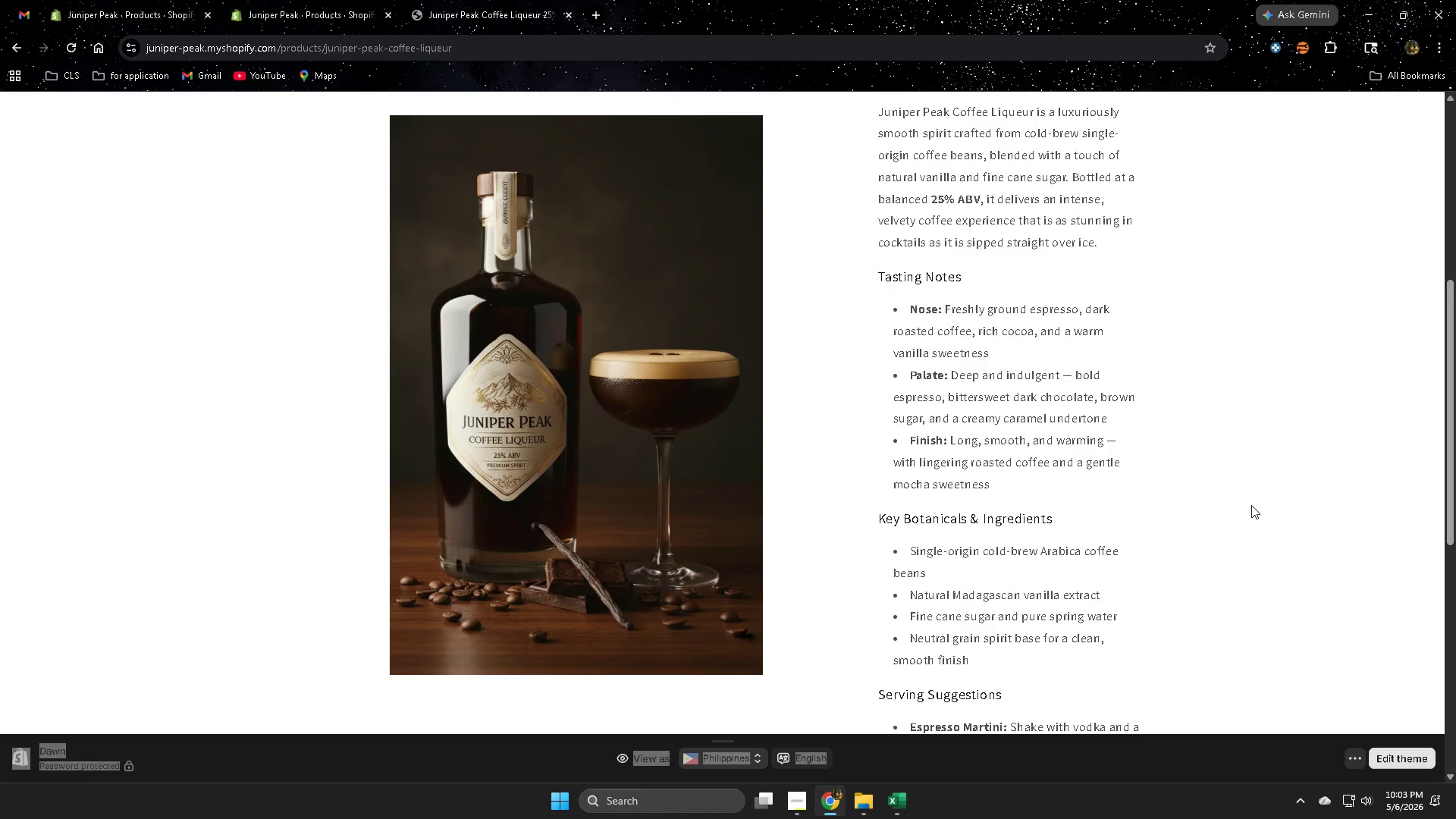 
scroll: coordinate [1176, 367], scroll_direction: down, amount: 2.0
 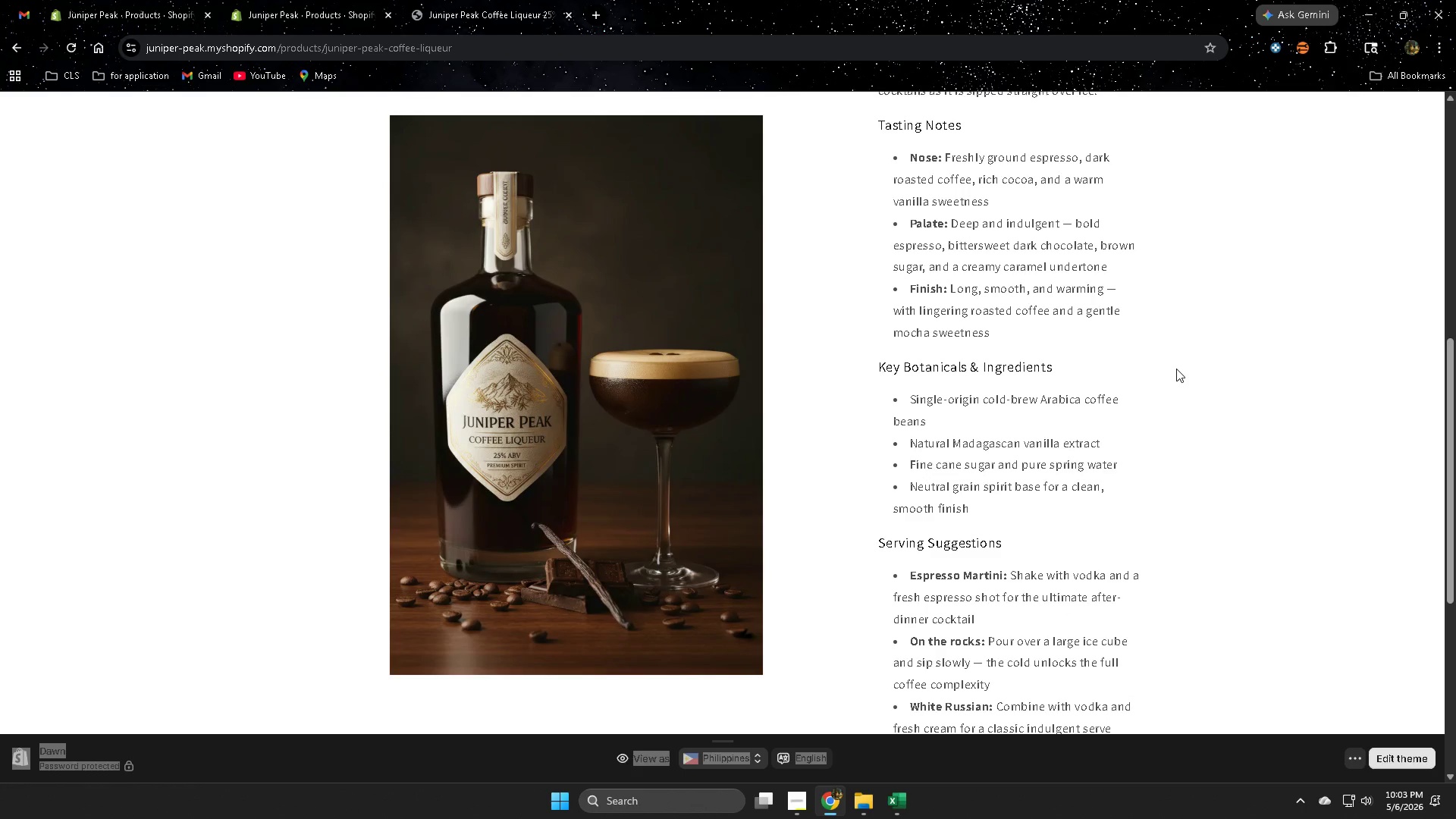 
wait(53.47)
 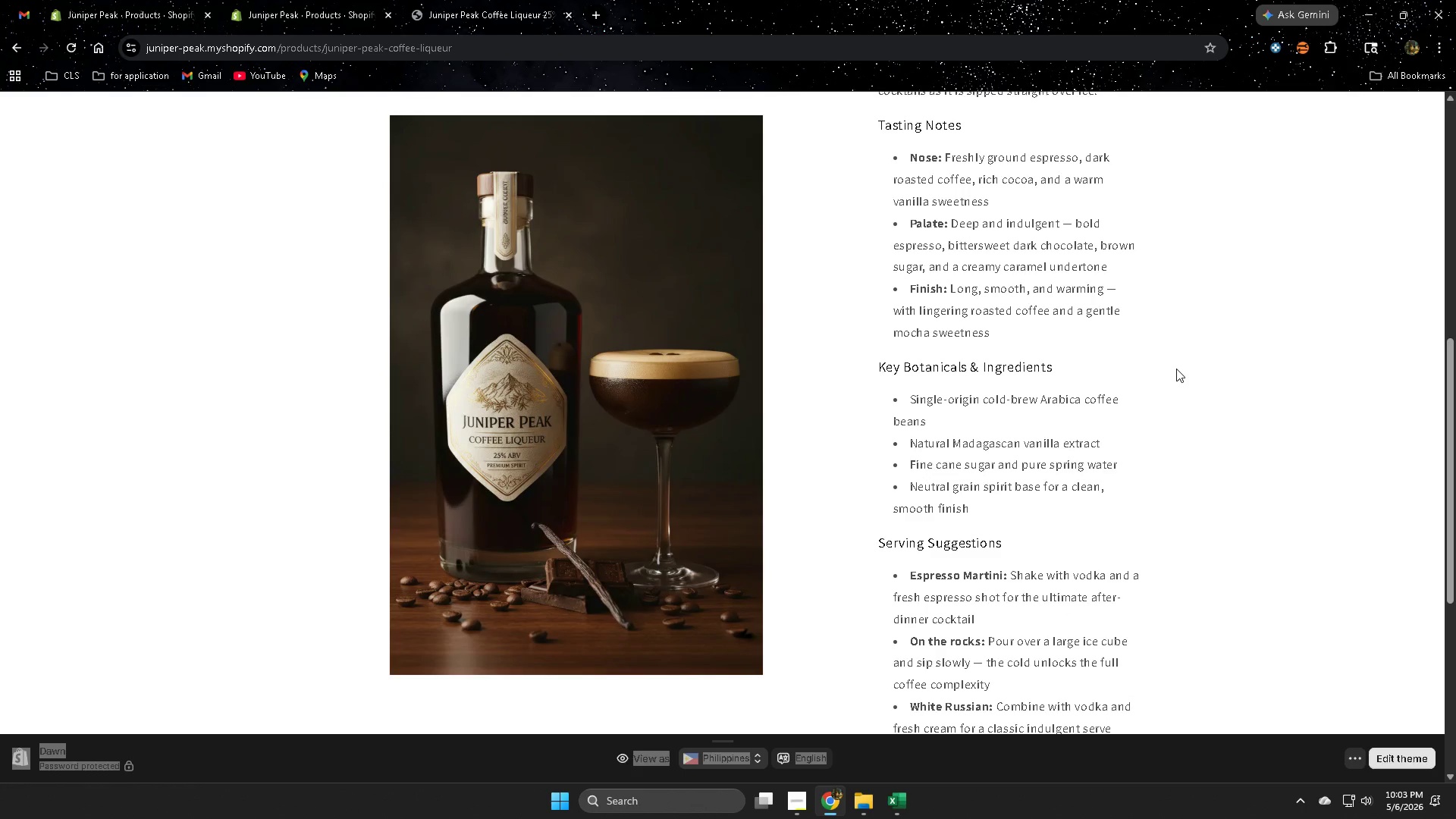 
scroll: coordinate [1166, 280], scroll_direction: down, amount: 1.0
 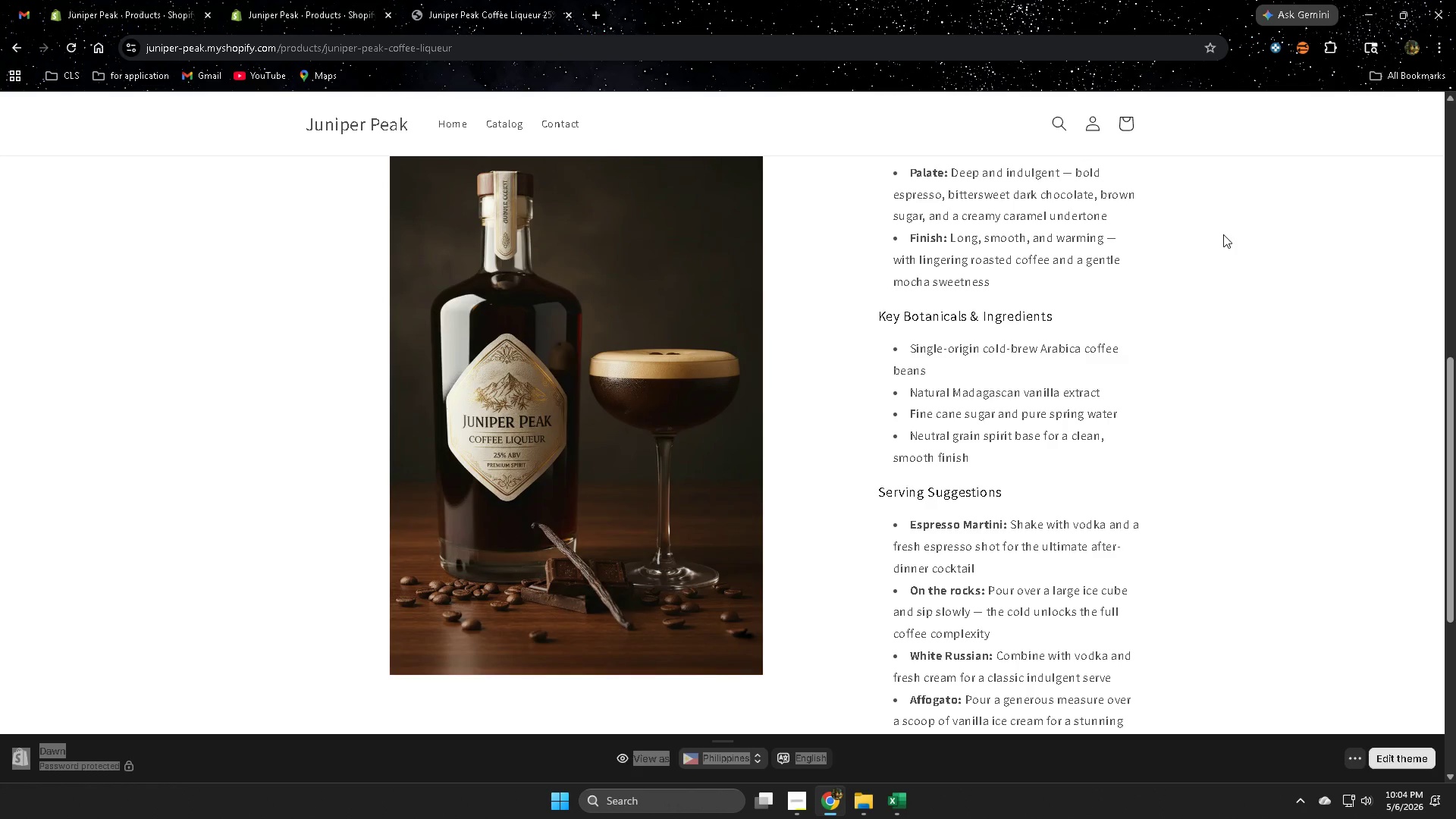 
wait(13.42)
 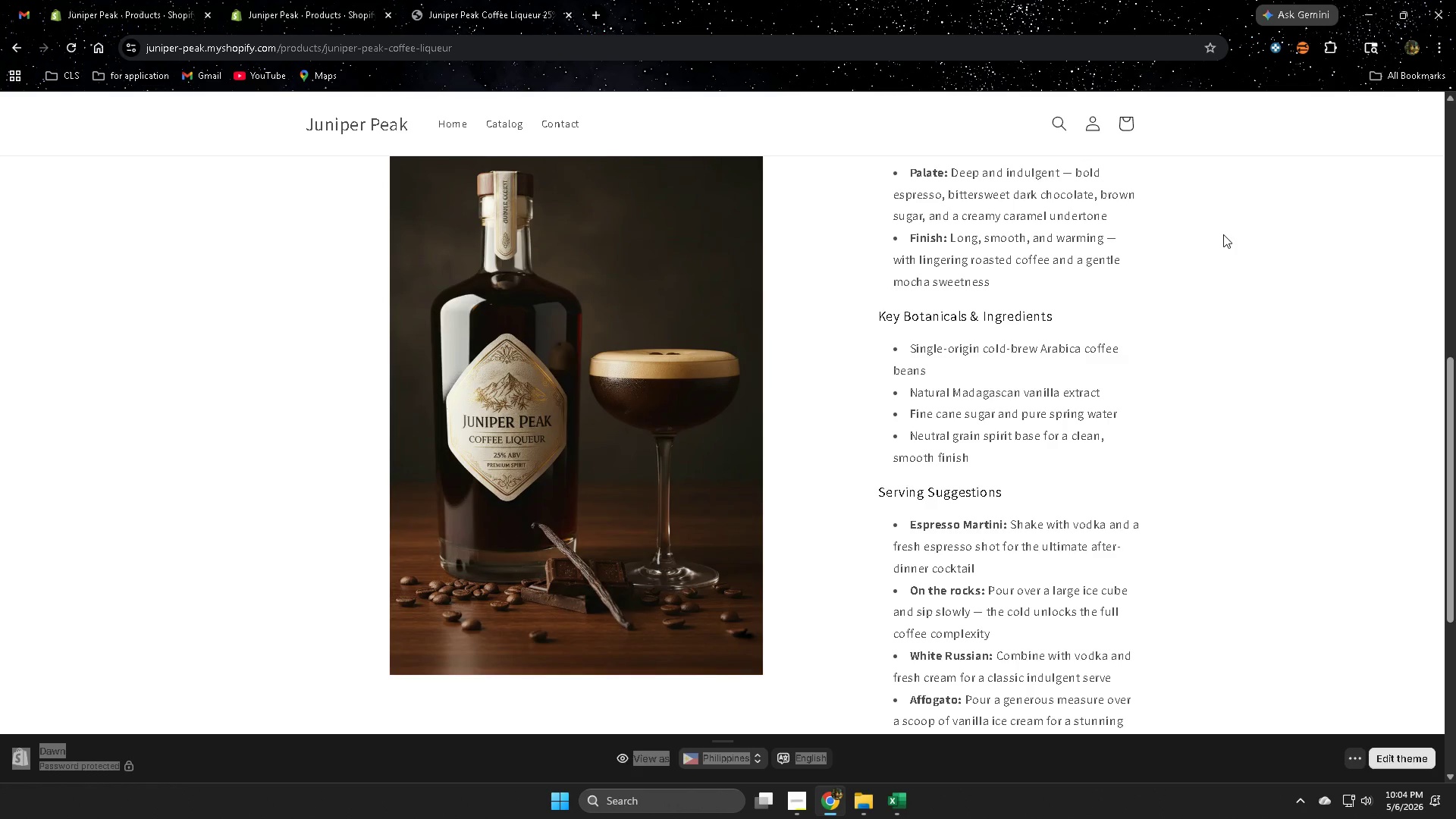 
scroll: coordinate [804, 175], scroll_direction: up, amount: 4.0
 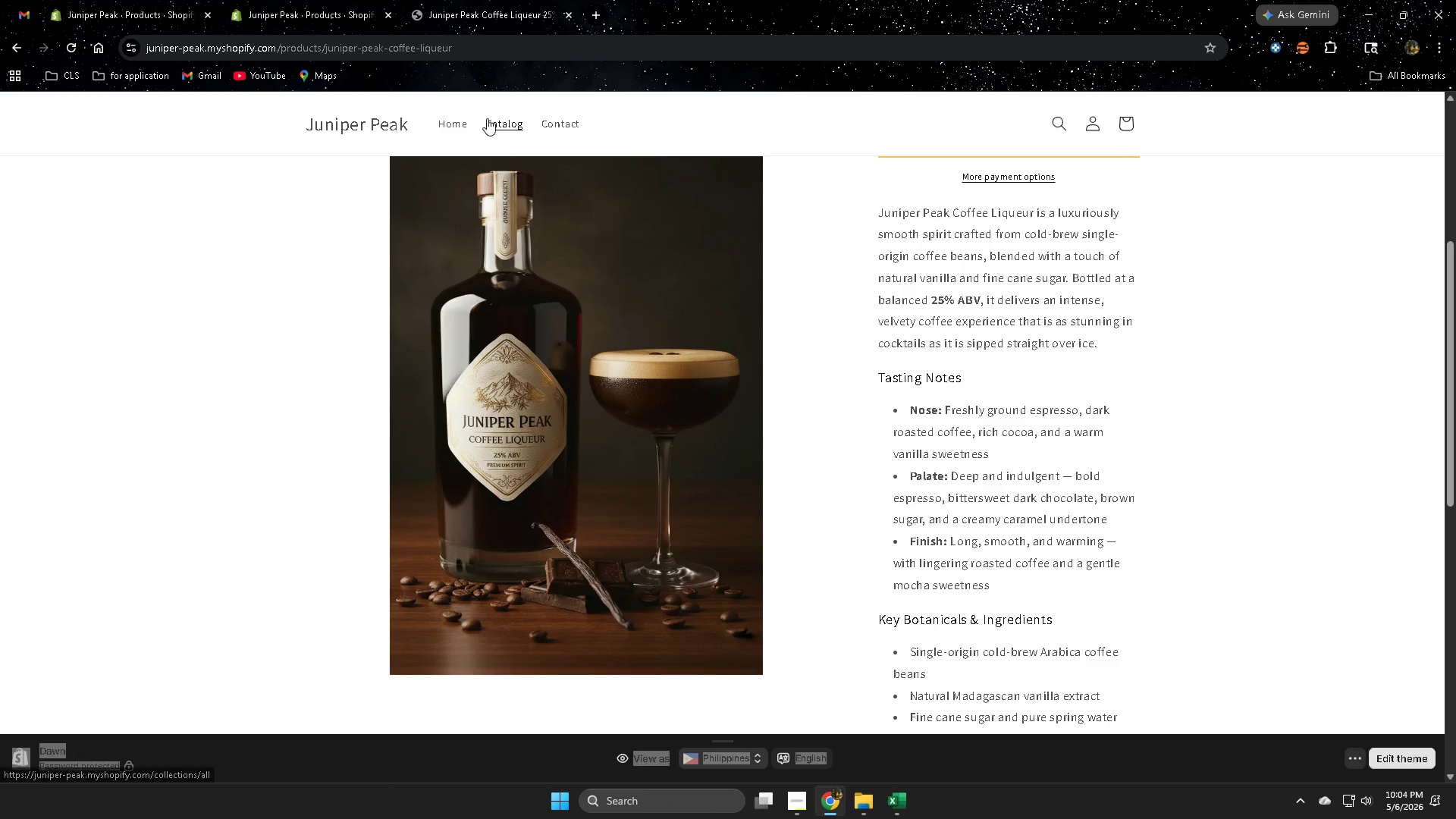 
left_click([506, 134])
 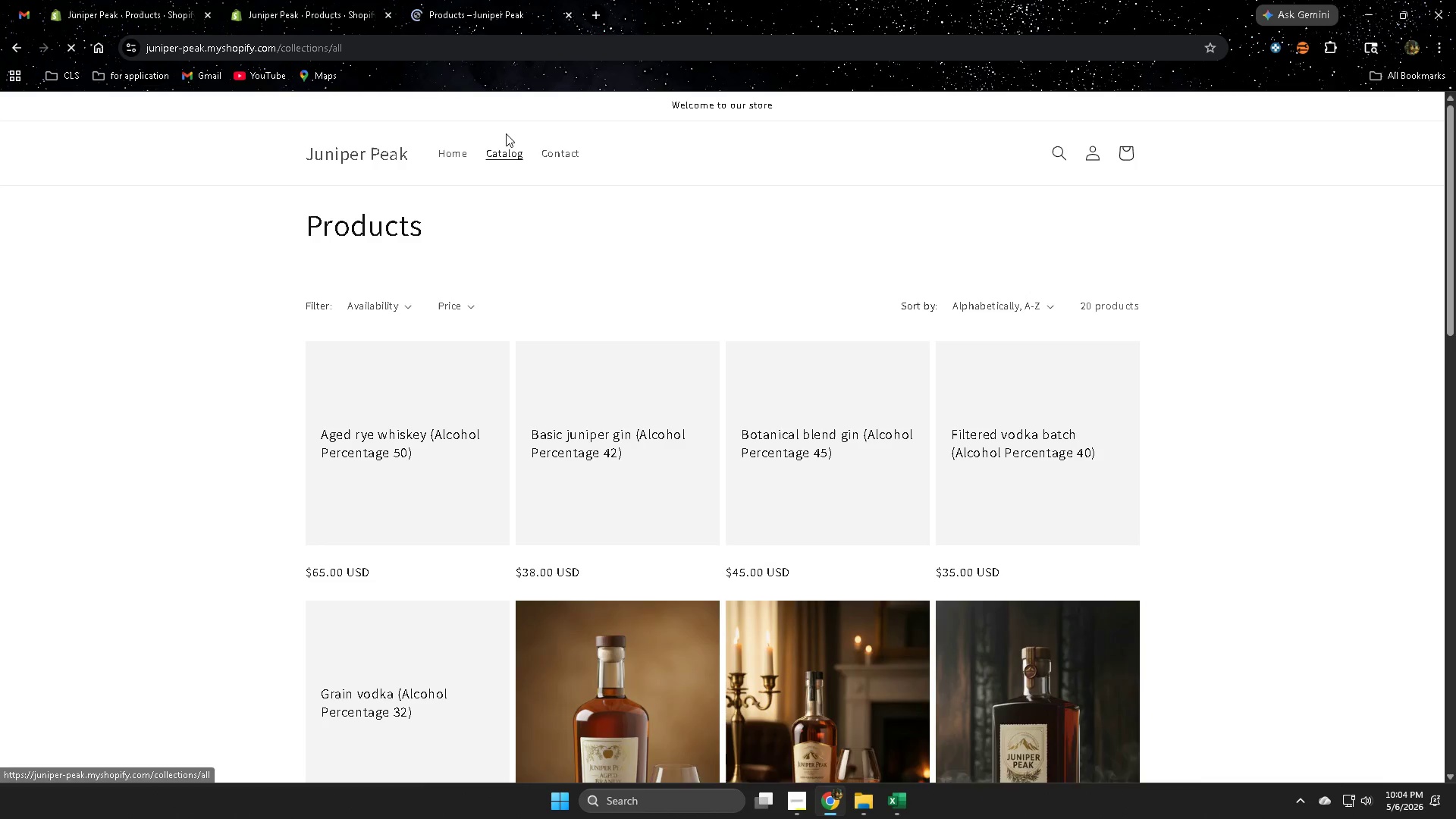 
scroll: coordinate [589, 435], scroll_direction: down, amount: 9.0
 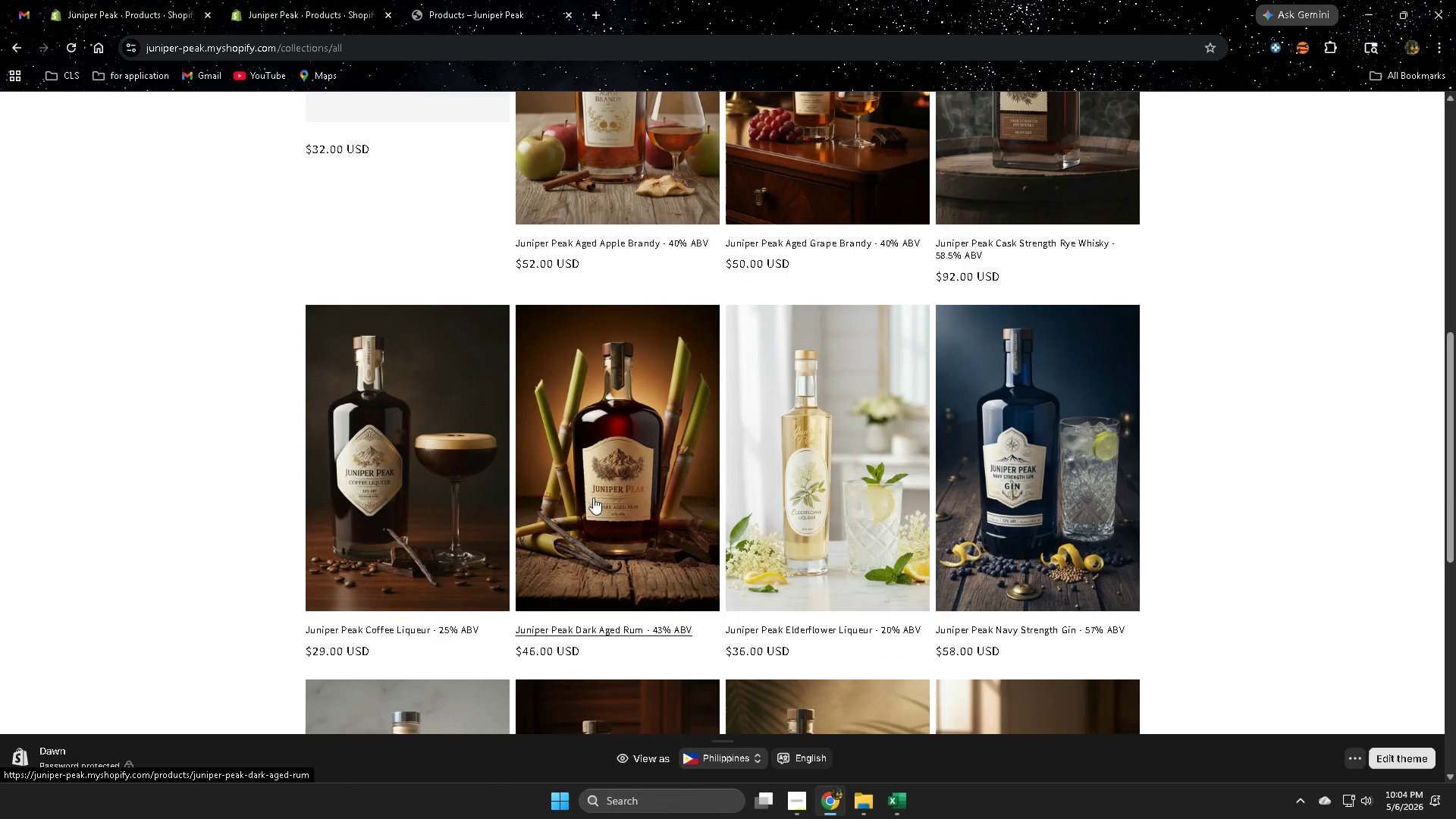 
left_click([625, 485])
 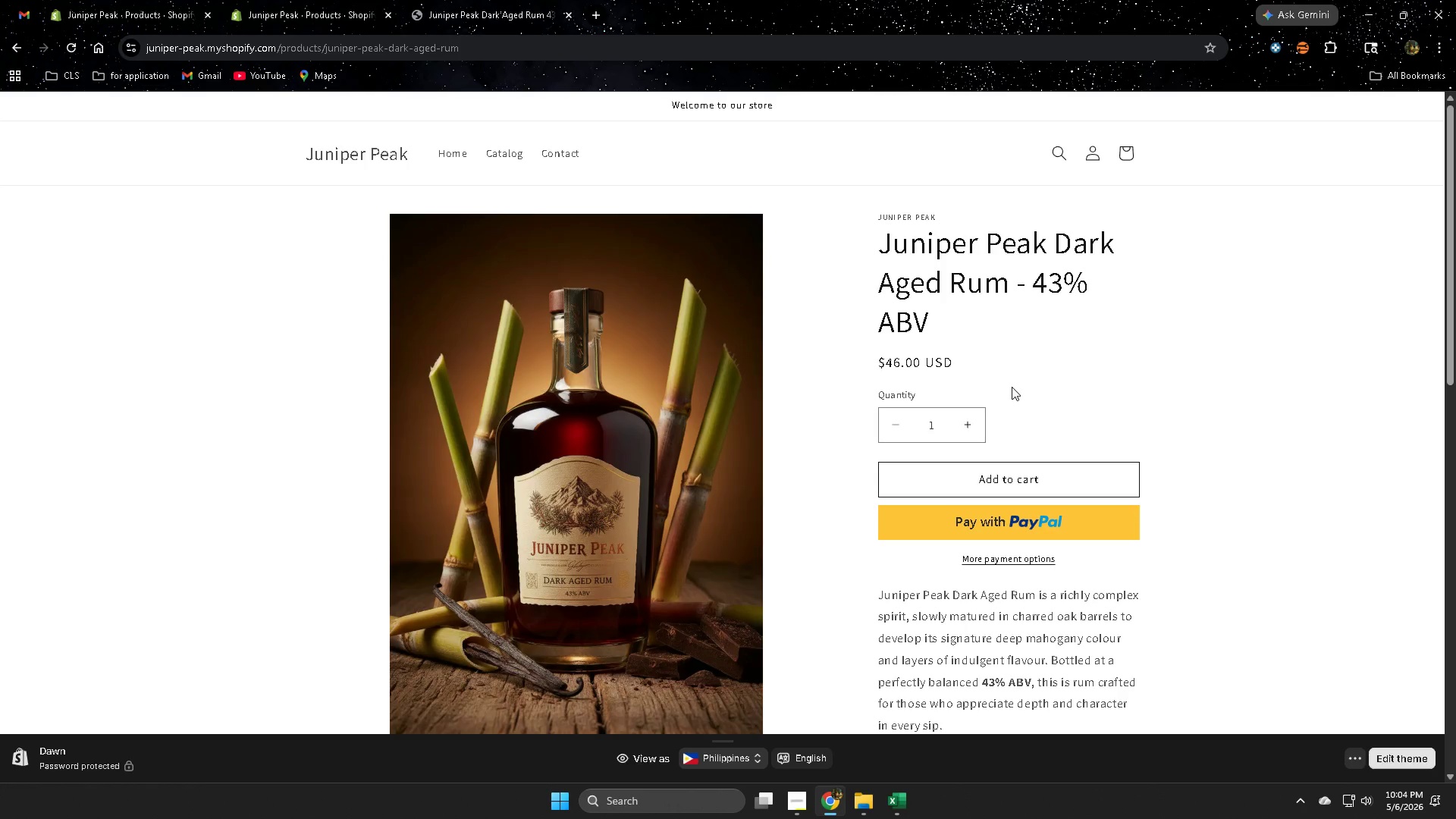 
wait(37.0)
 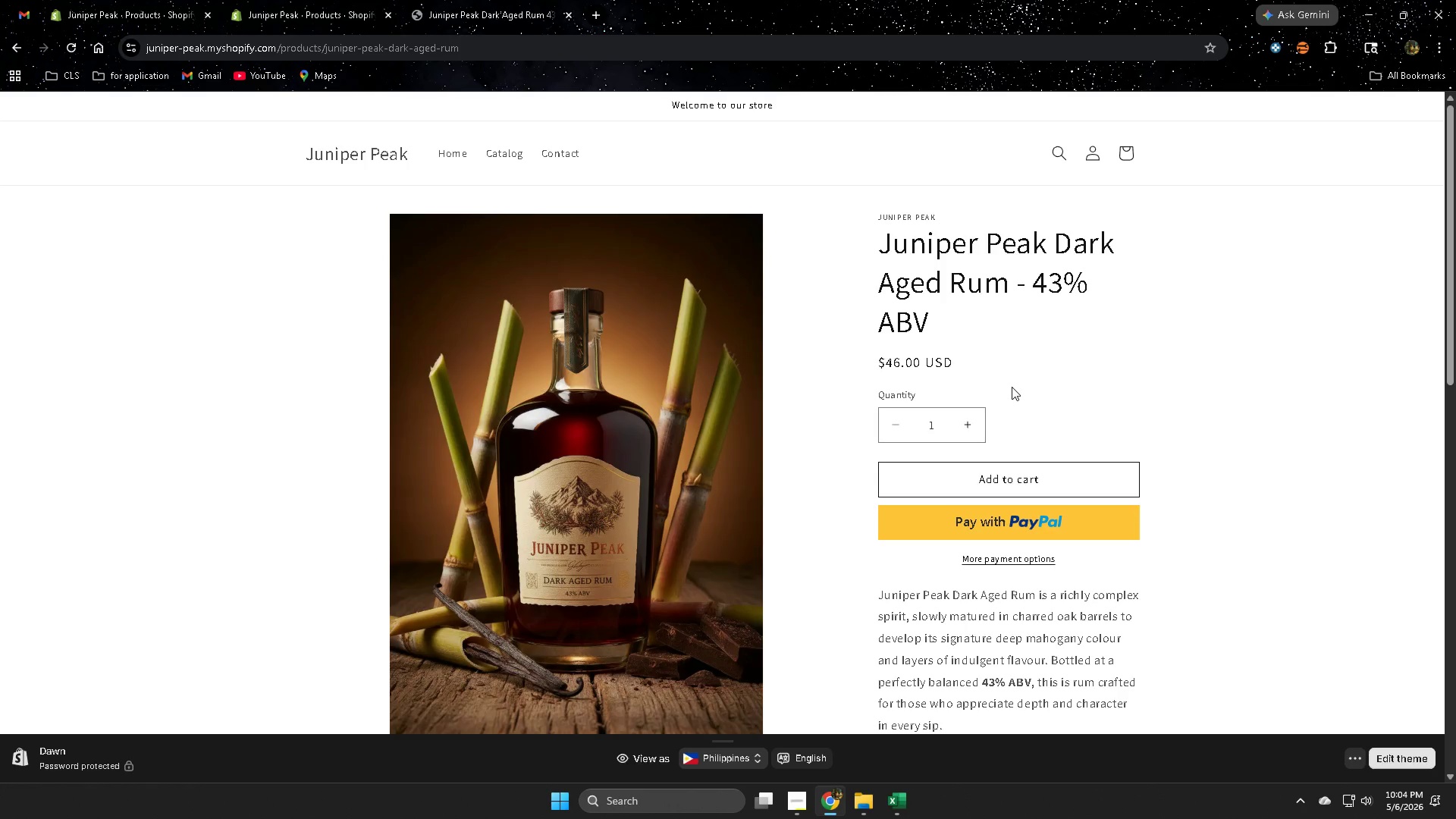 
scroll: coordinate [1330, 339], scroll_direction: down, amount: 5.0
 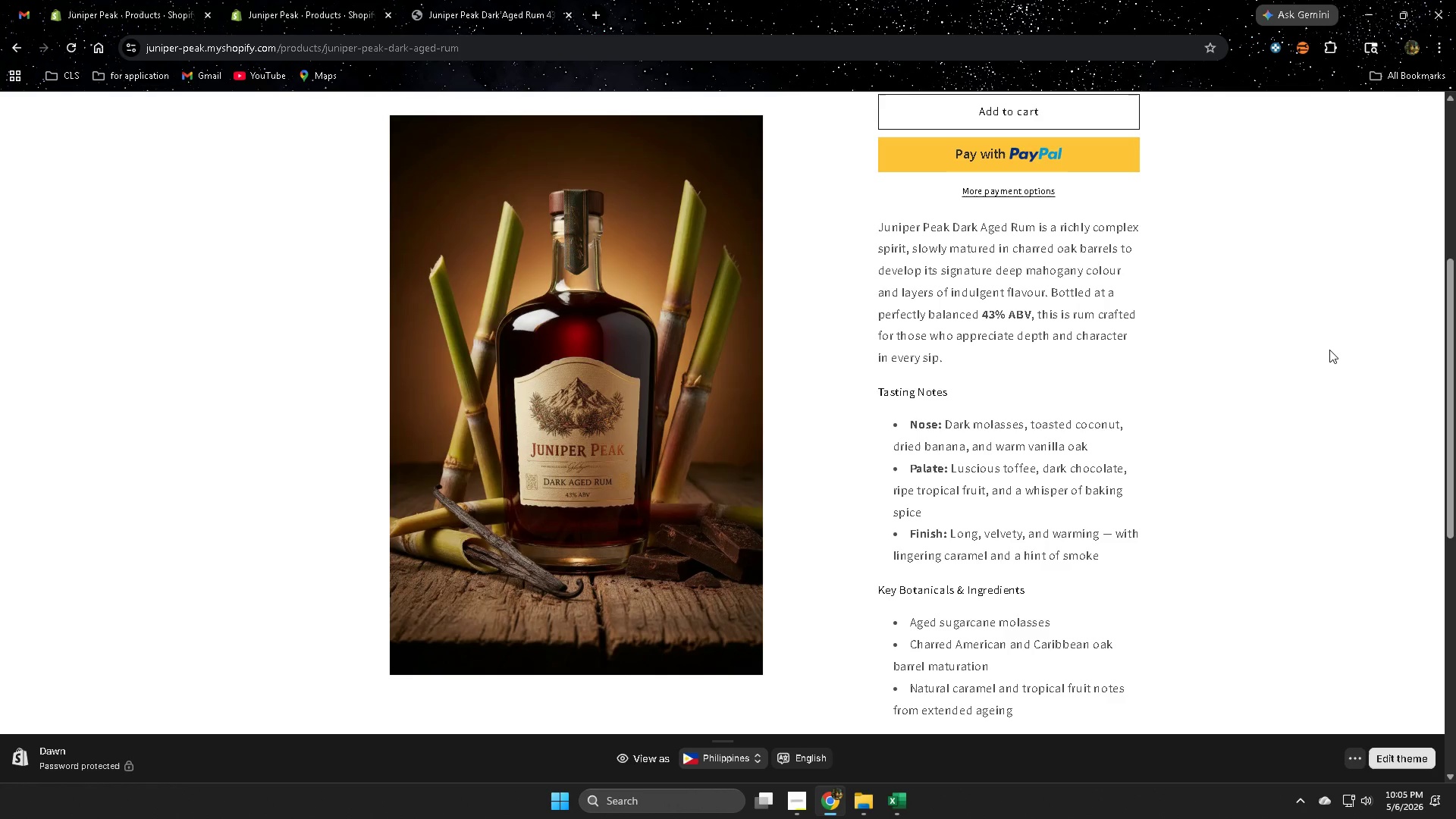 
wait(44.51)
 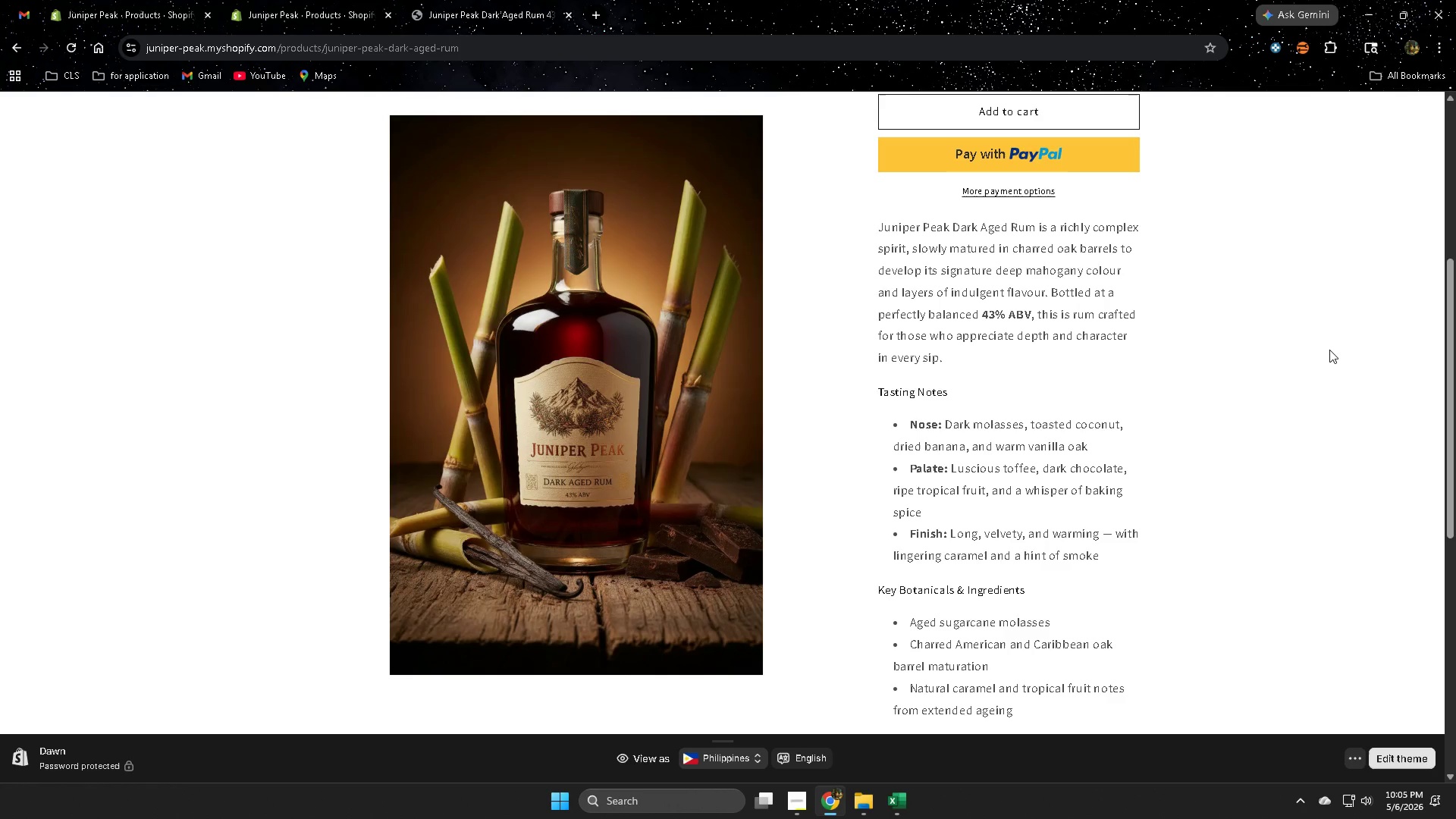 
left_click([939, 351])
 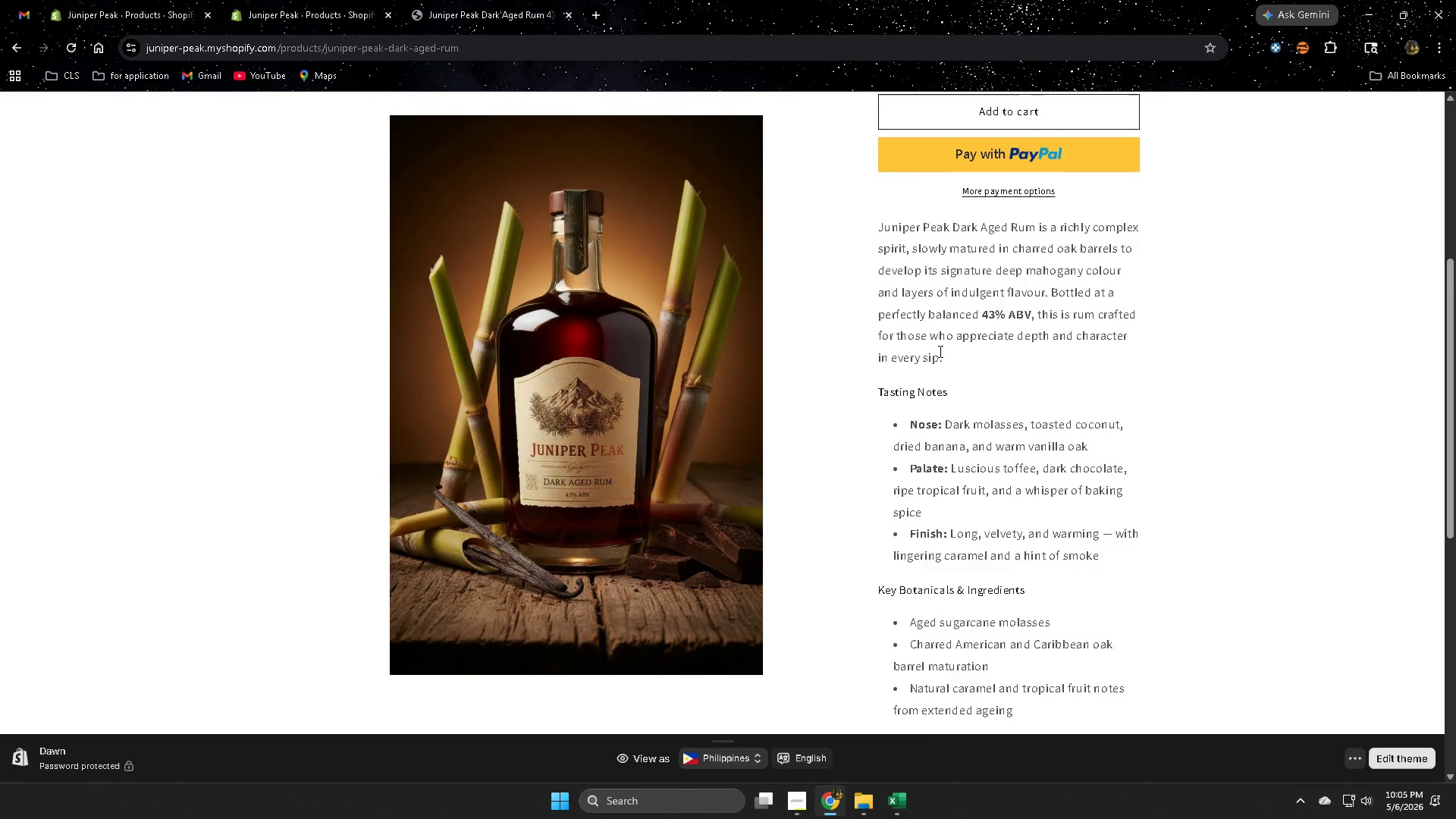 
scroll: coordinate [939, 351], scroll_direction: down, amount: 1.0
 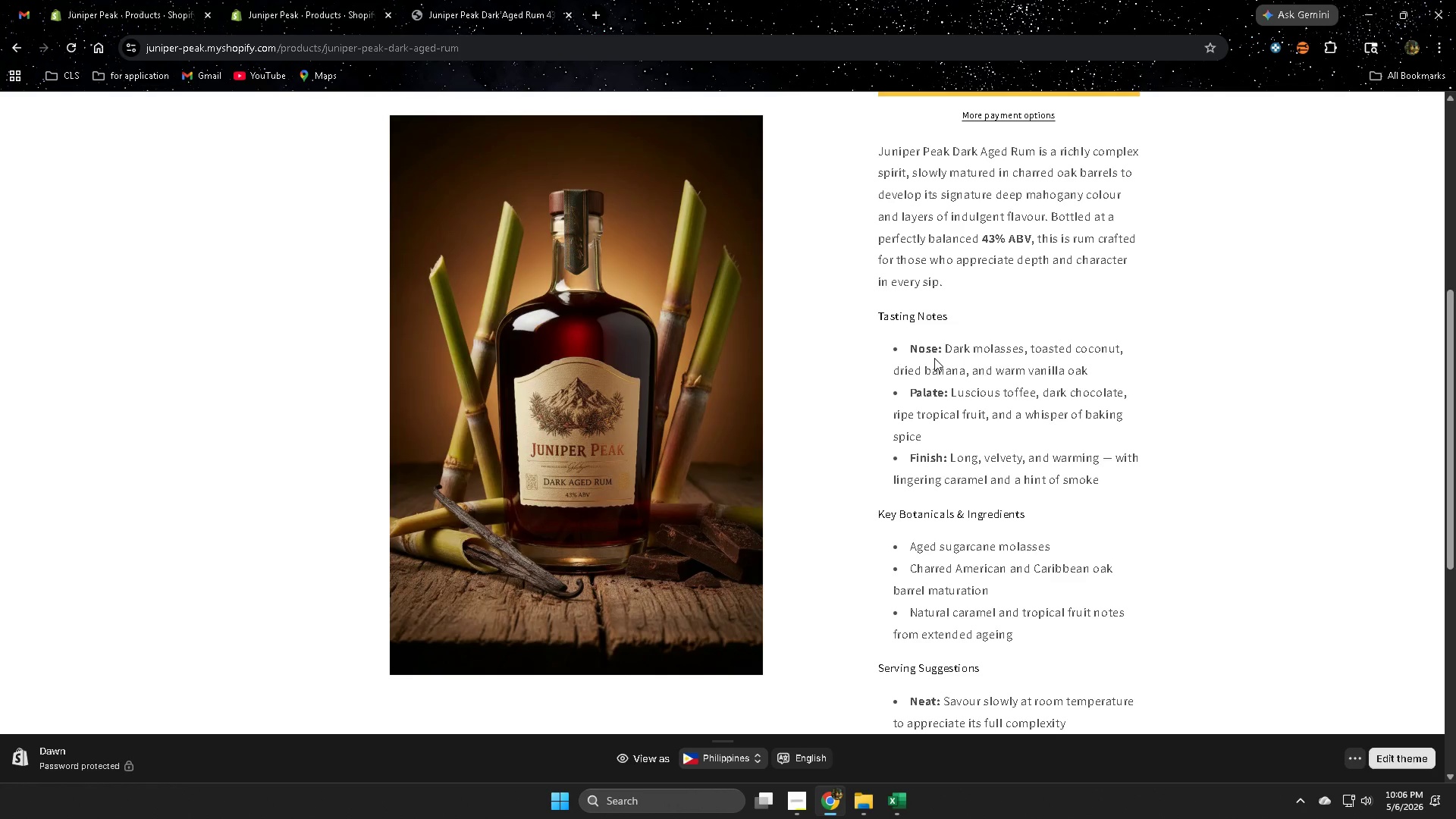 
wait(20.51)
 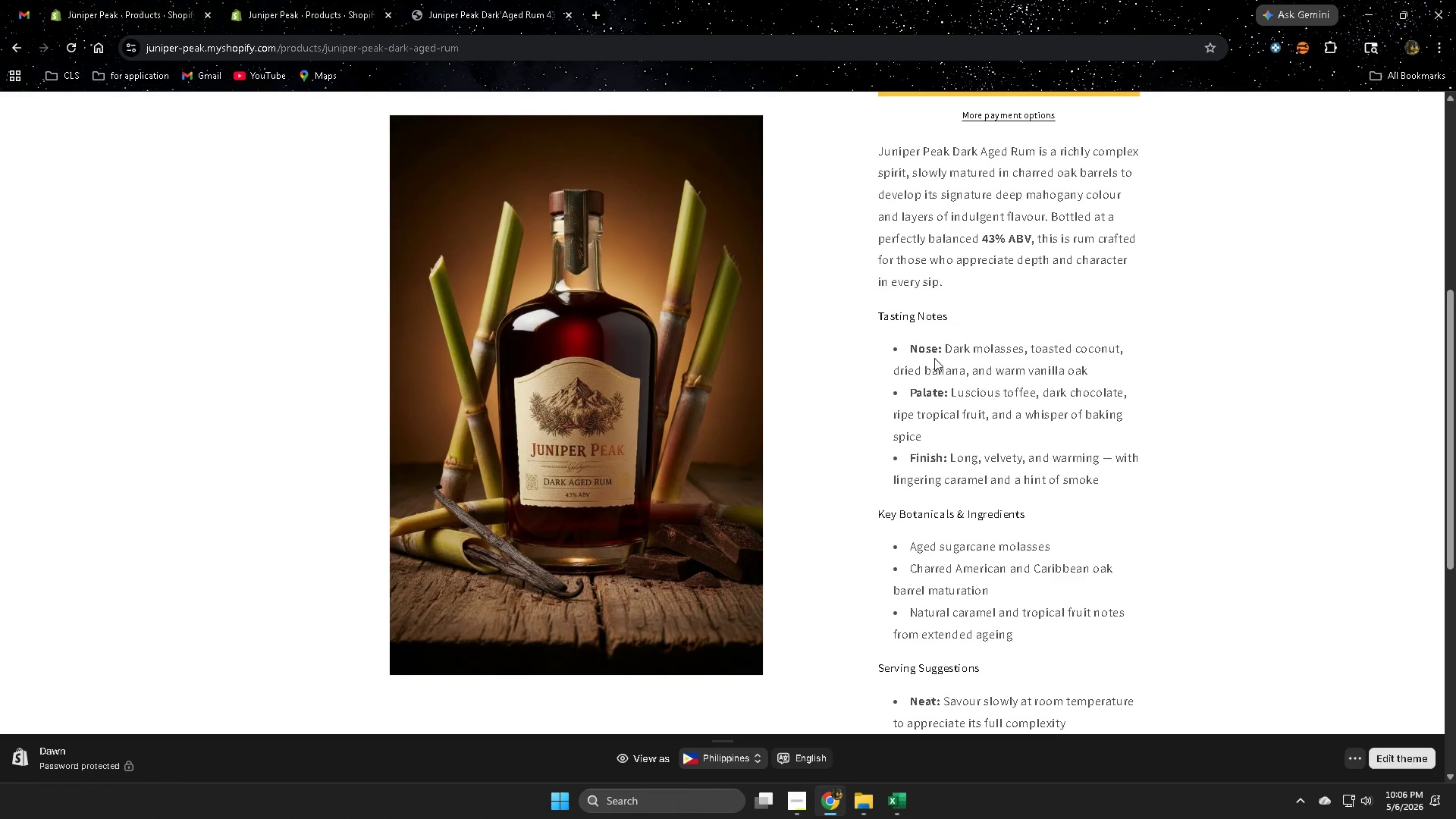 
scroll: coordinate [823, 400], scroll_direction: down, amount: 2.0
 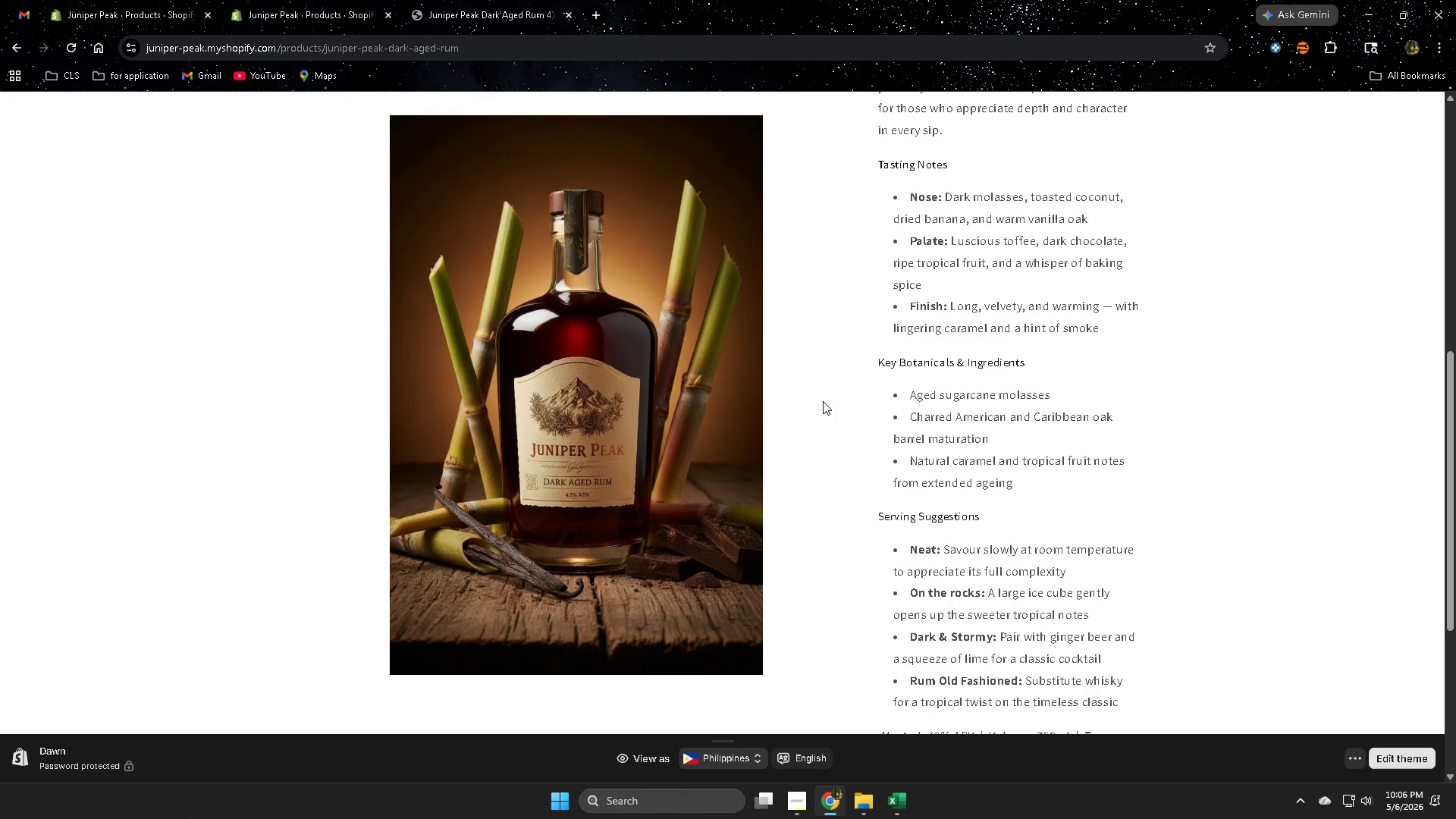 
wait(24.1)
 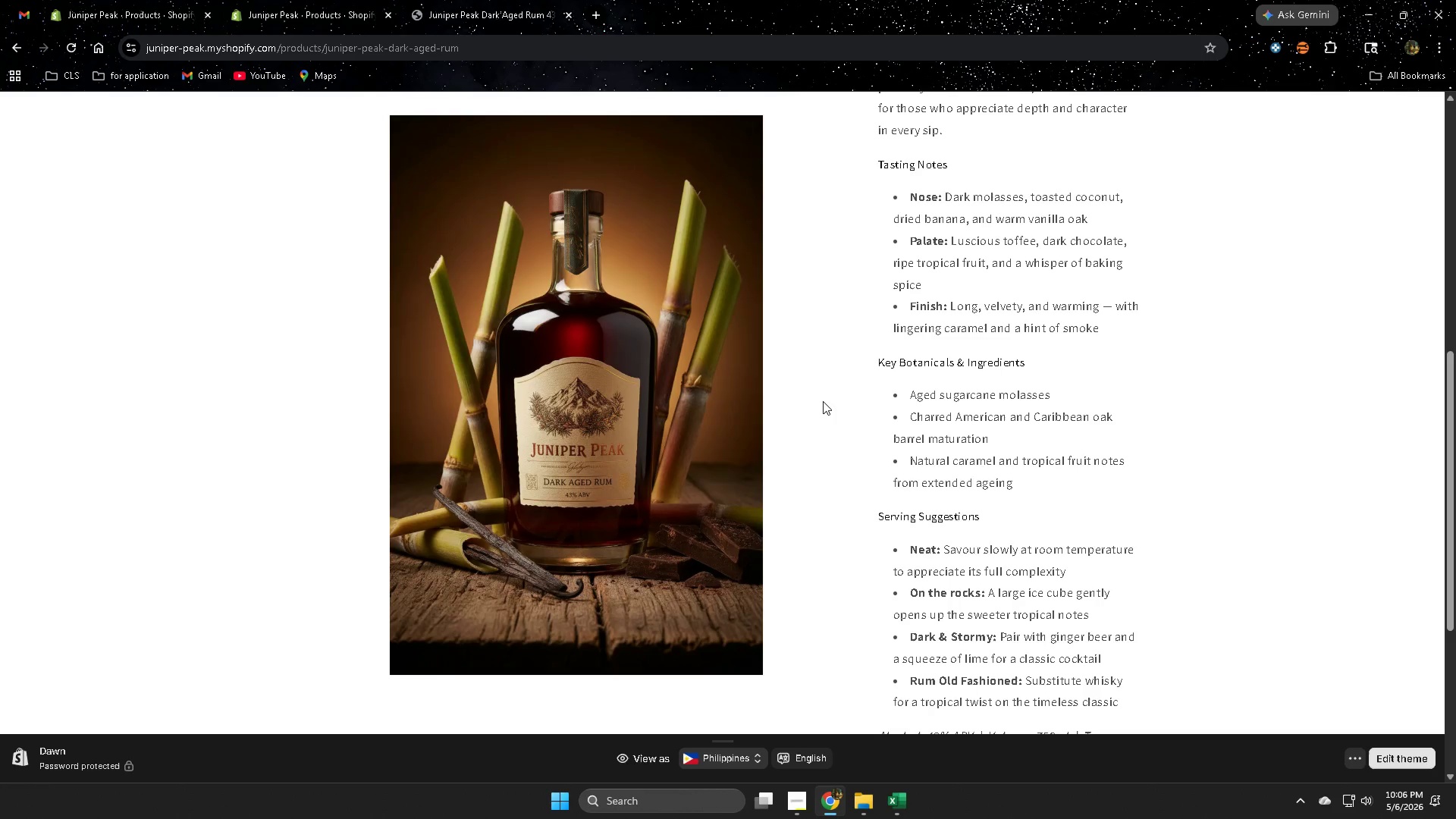 
scroll: coordinate [1455, 693], scroll_direction: down, amount: 1.0
 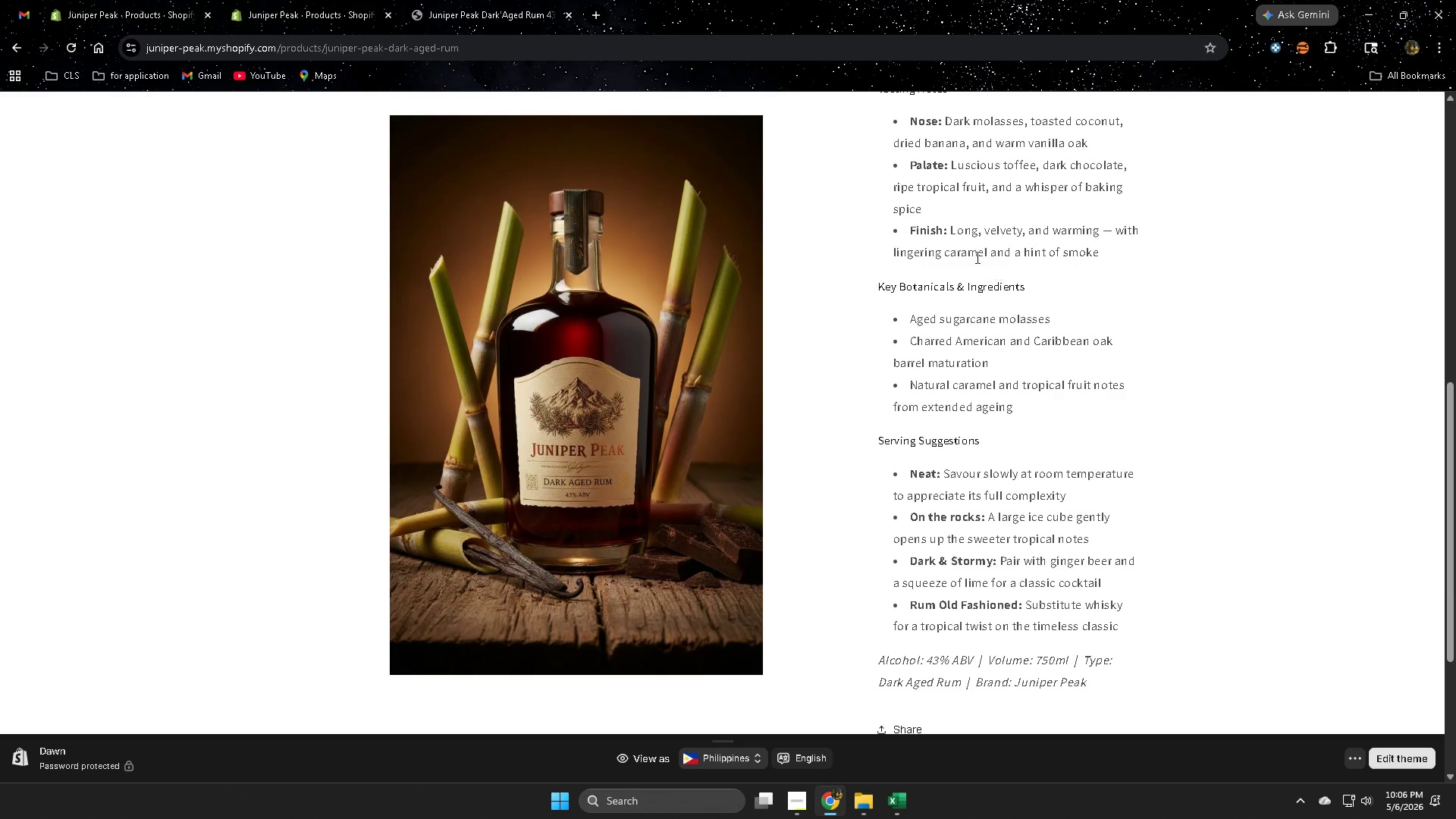 
left_click_drag(start_coordinate=[919, 305], to_coordinate=[1019, 445])
 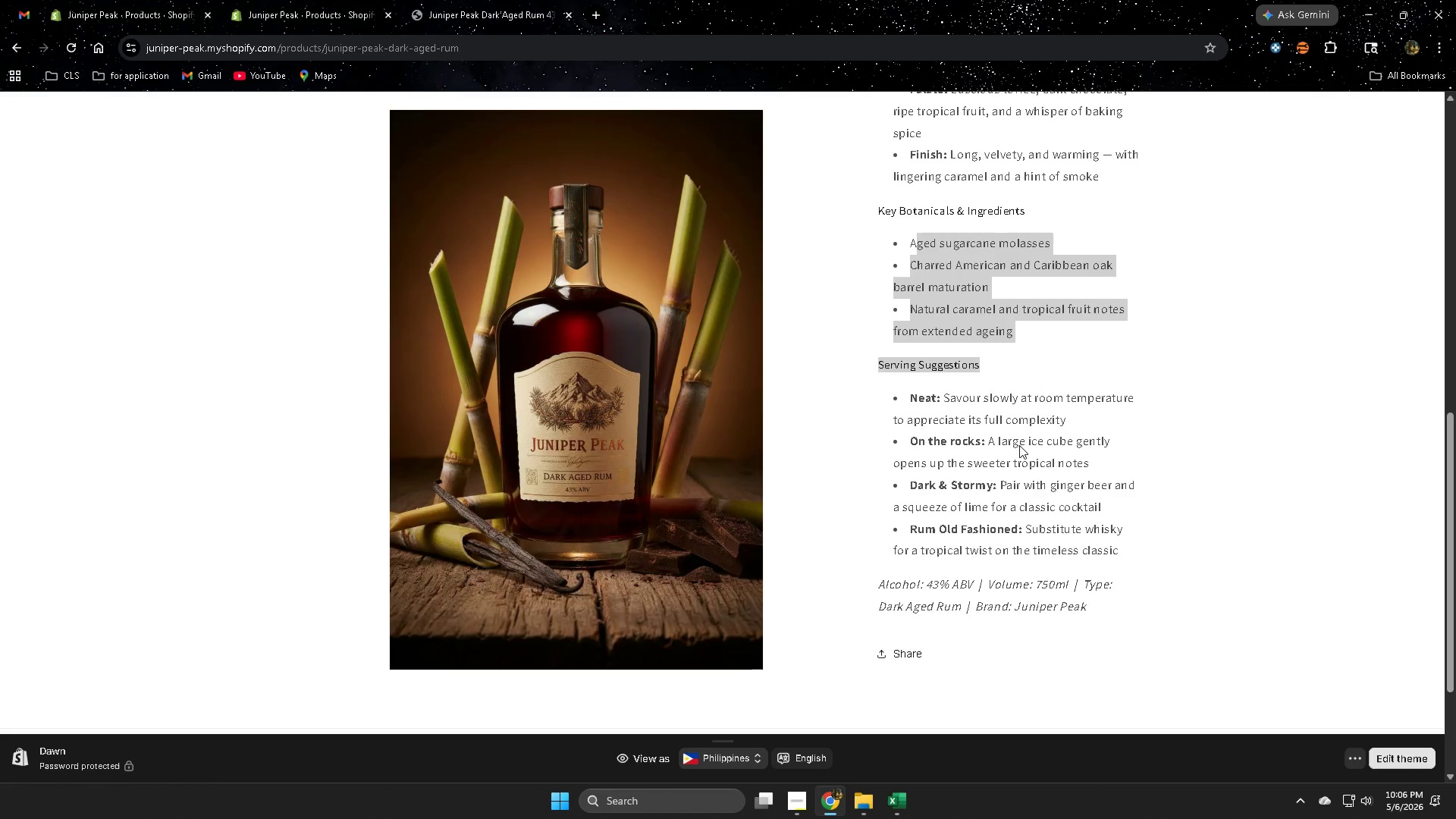 
scroll: coordinate [1019, 445], scroll_direction: down, amount: 2.0
 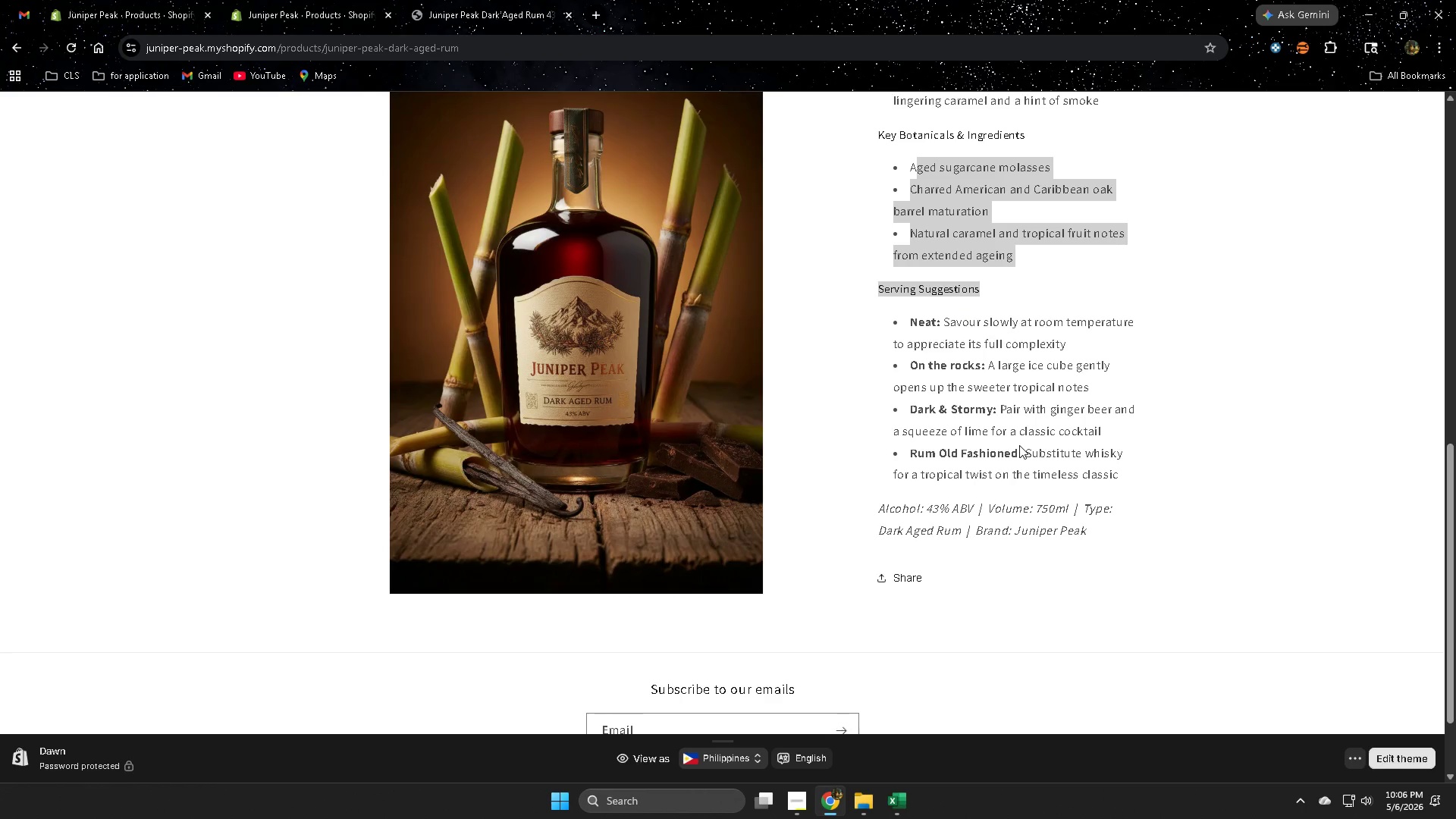 
scroll: coordinate [764, 302], scroll_direction: up, amount: 3.0
 